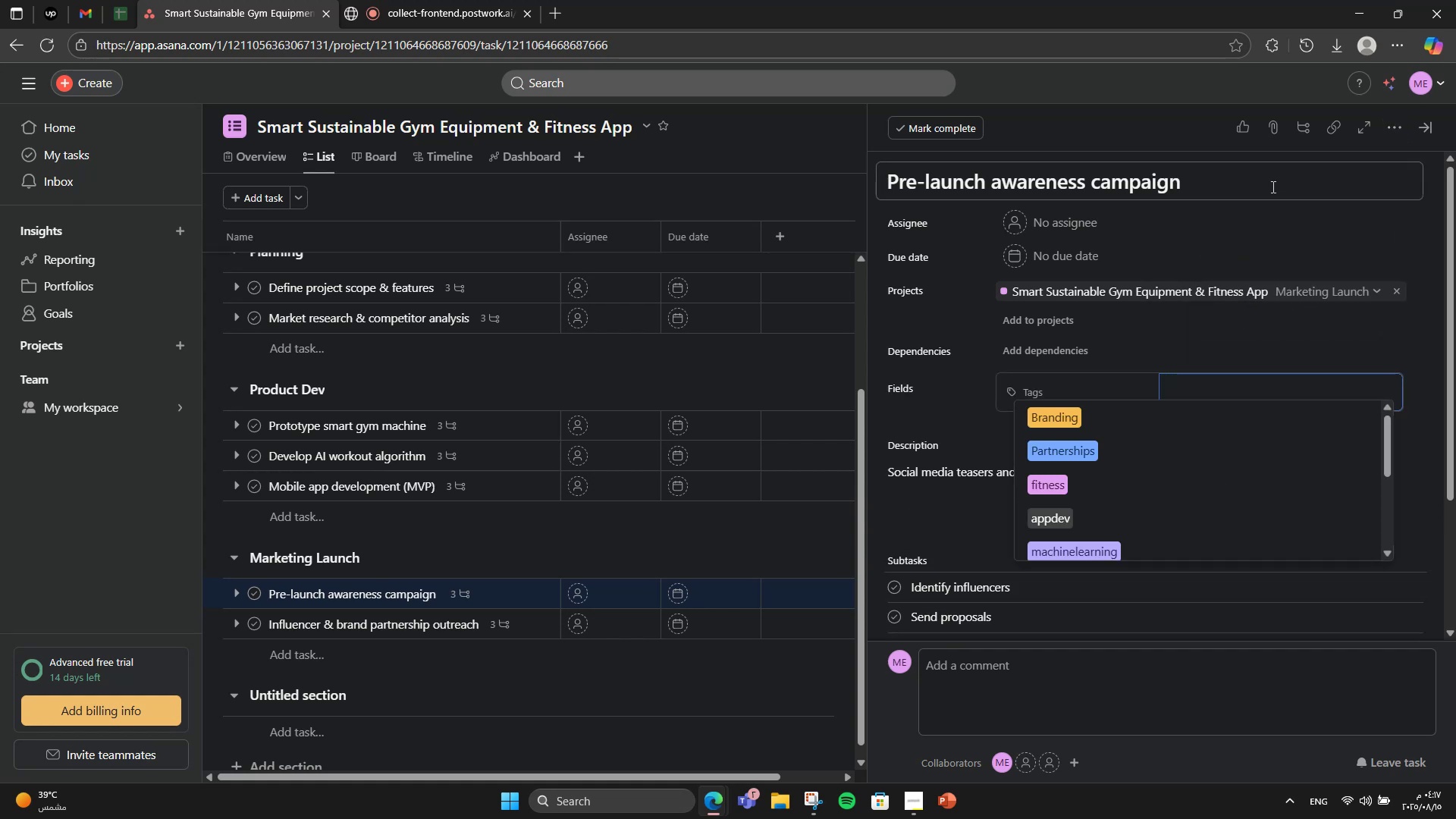 
type(market)
 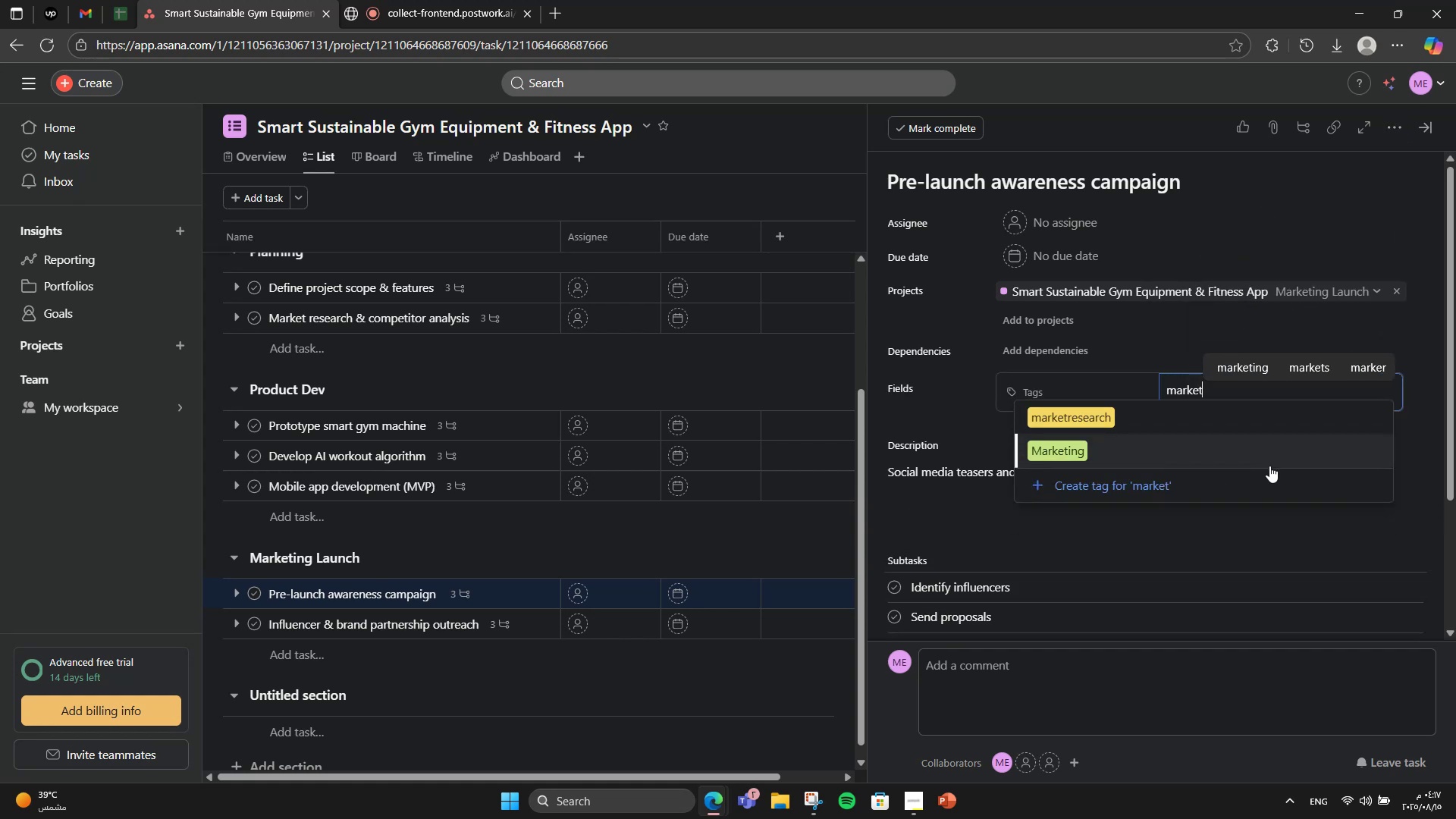 
double_click([1247, 453])
 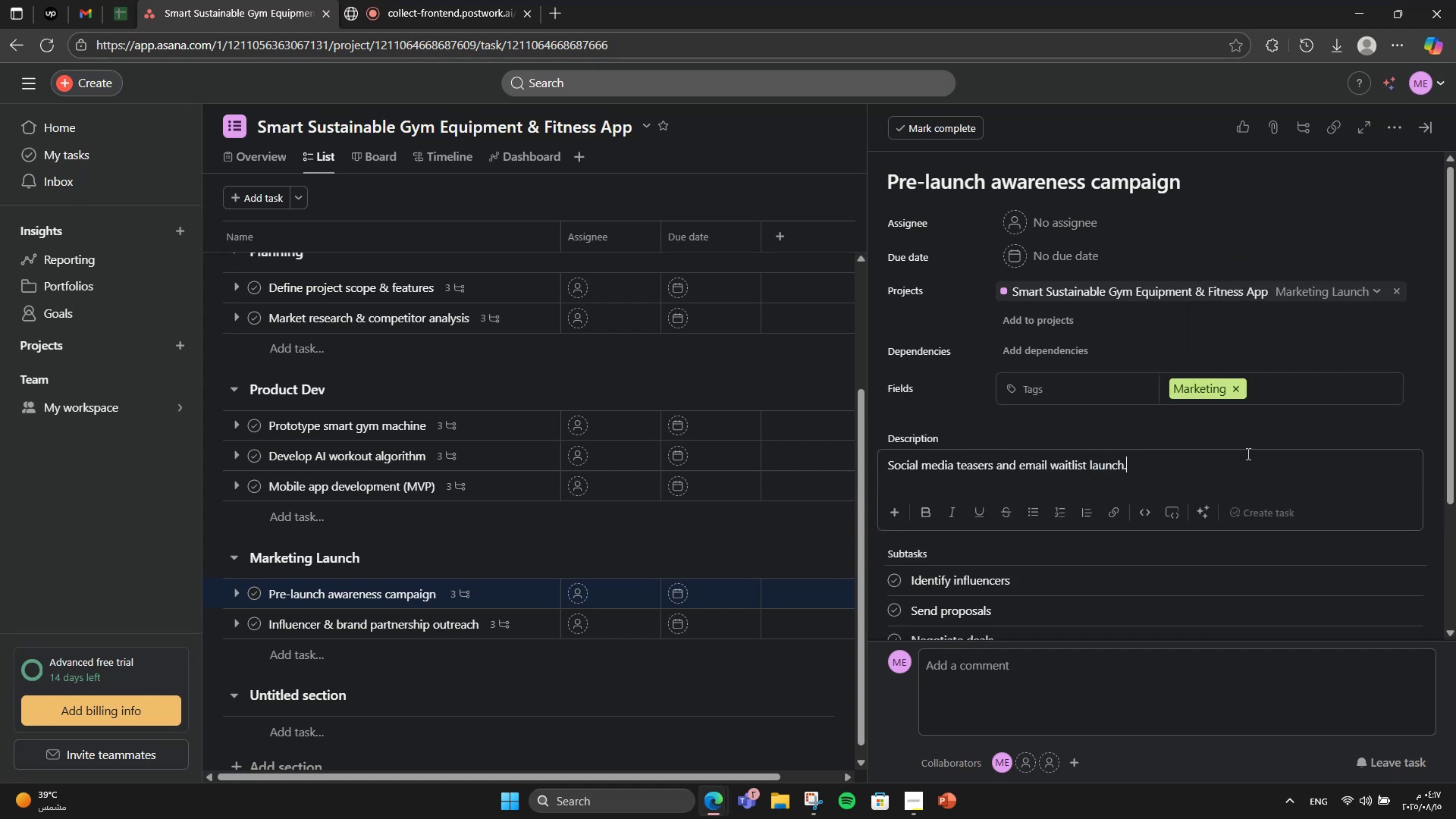 
left_click([1285, 378])
 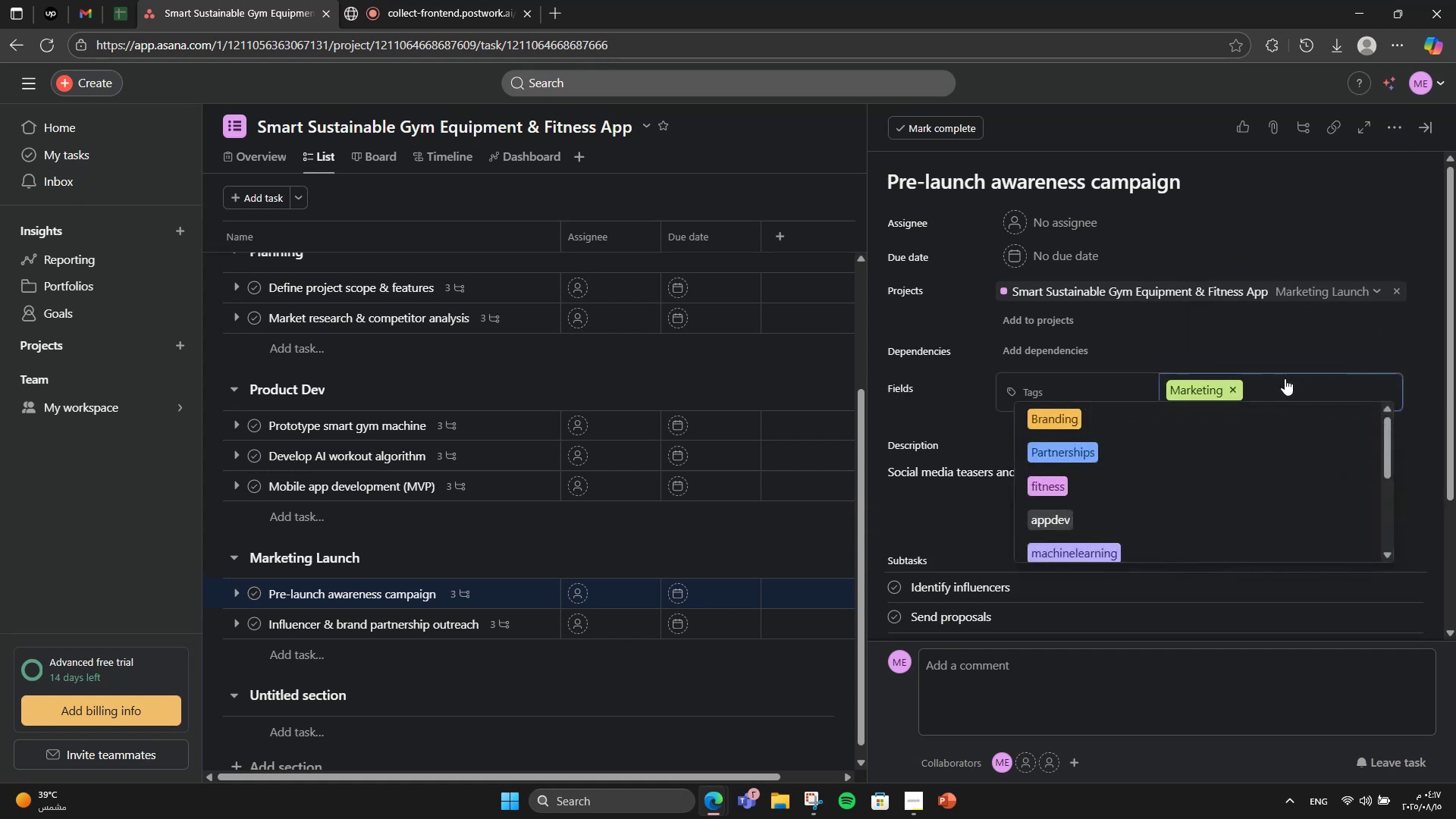 
type(launch)
 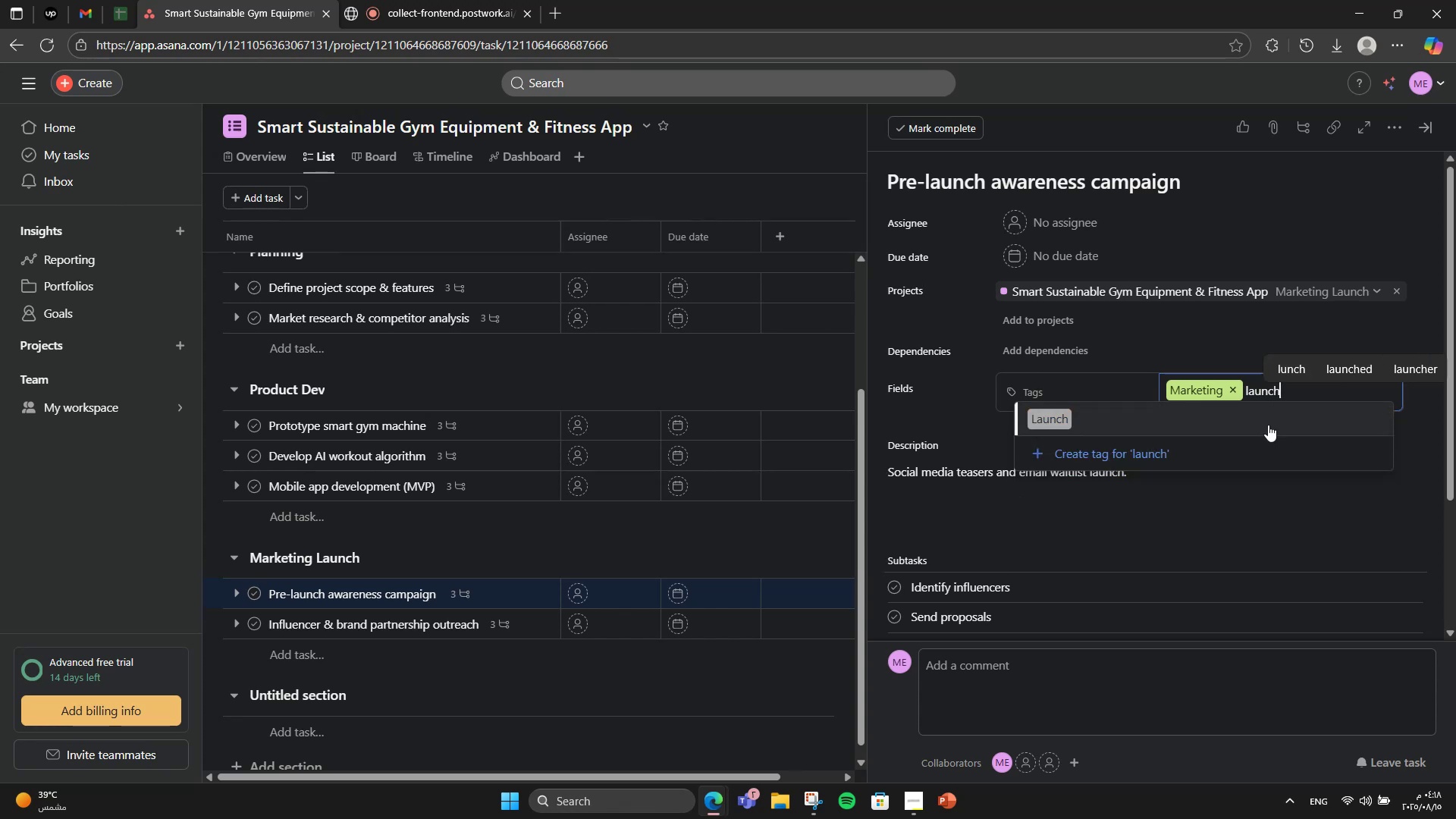 
left_click([1285, 413])
 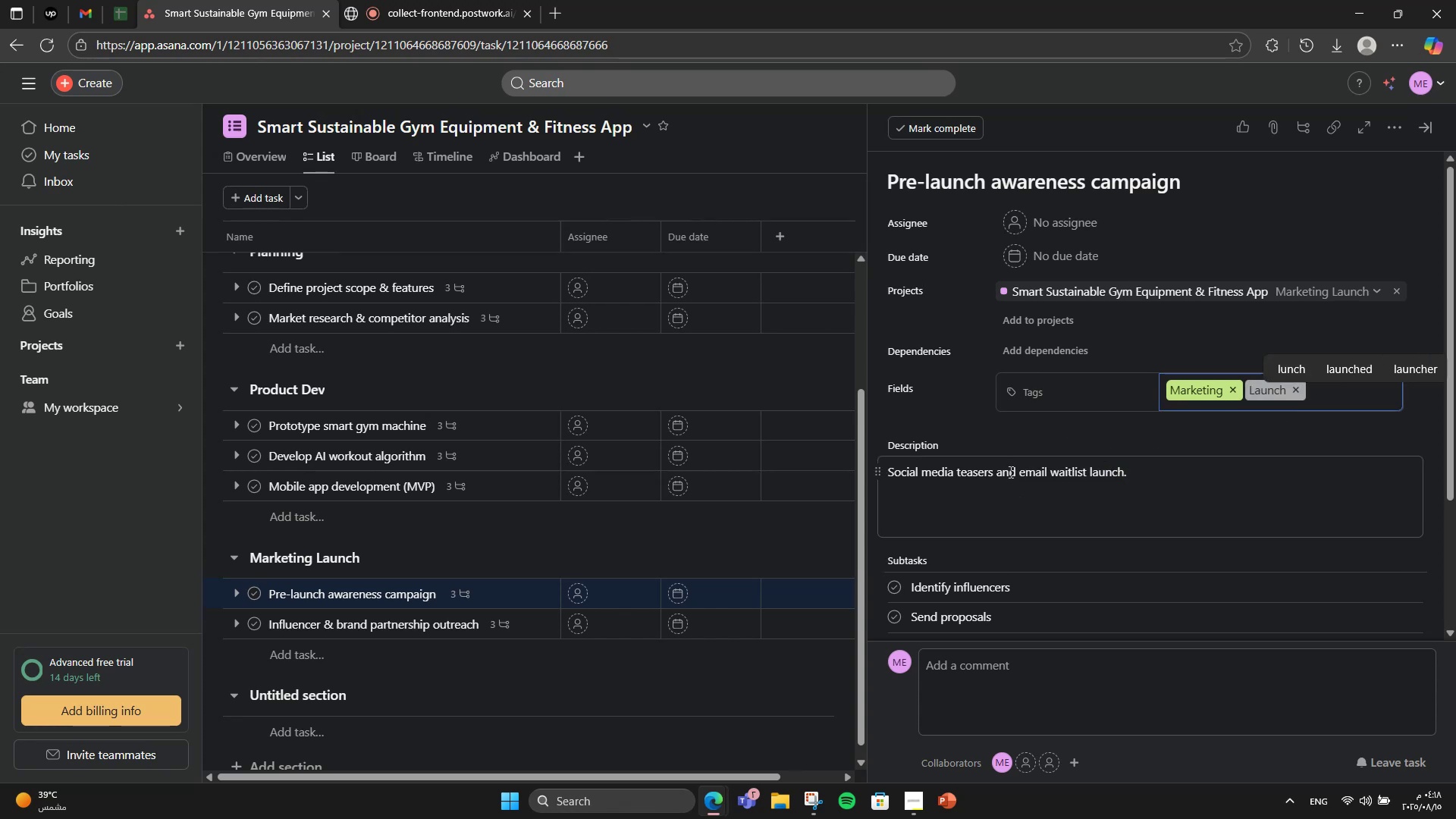 
scroll: coordinate [1009, 472], scroll_direction: down, amount: 2.0
 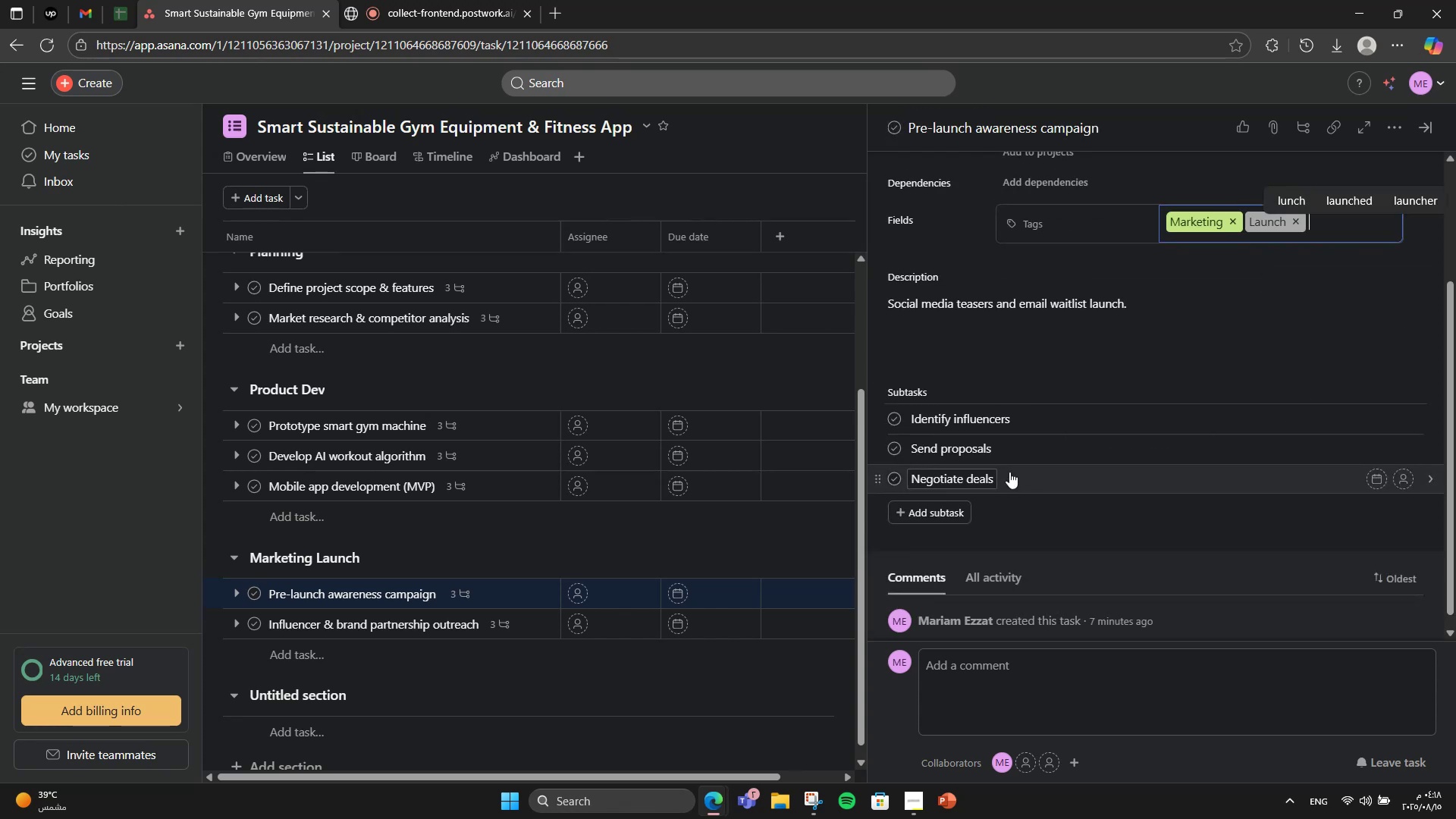 
double_click([980, 416])
 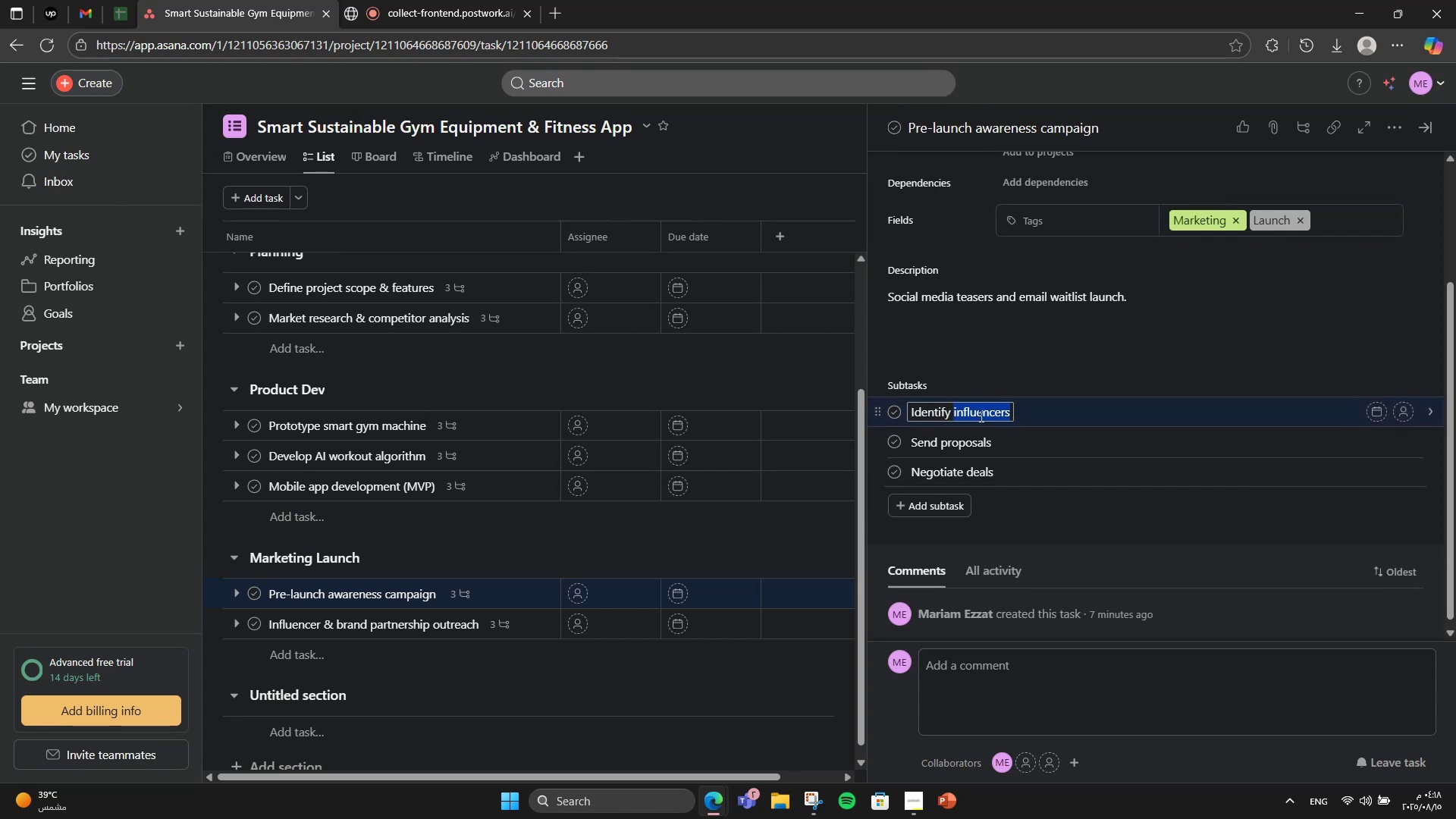 
double_click([980, 416])
 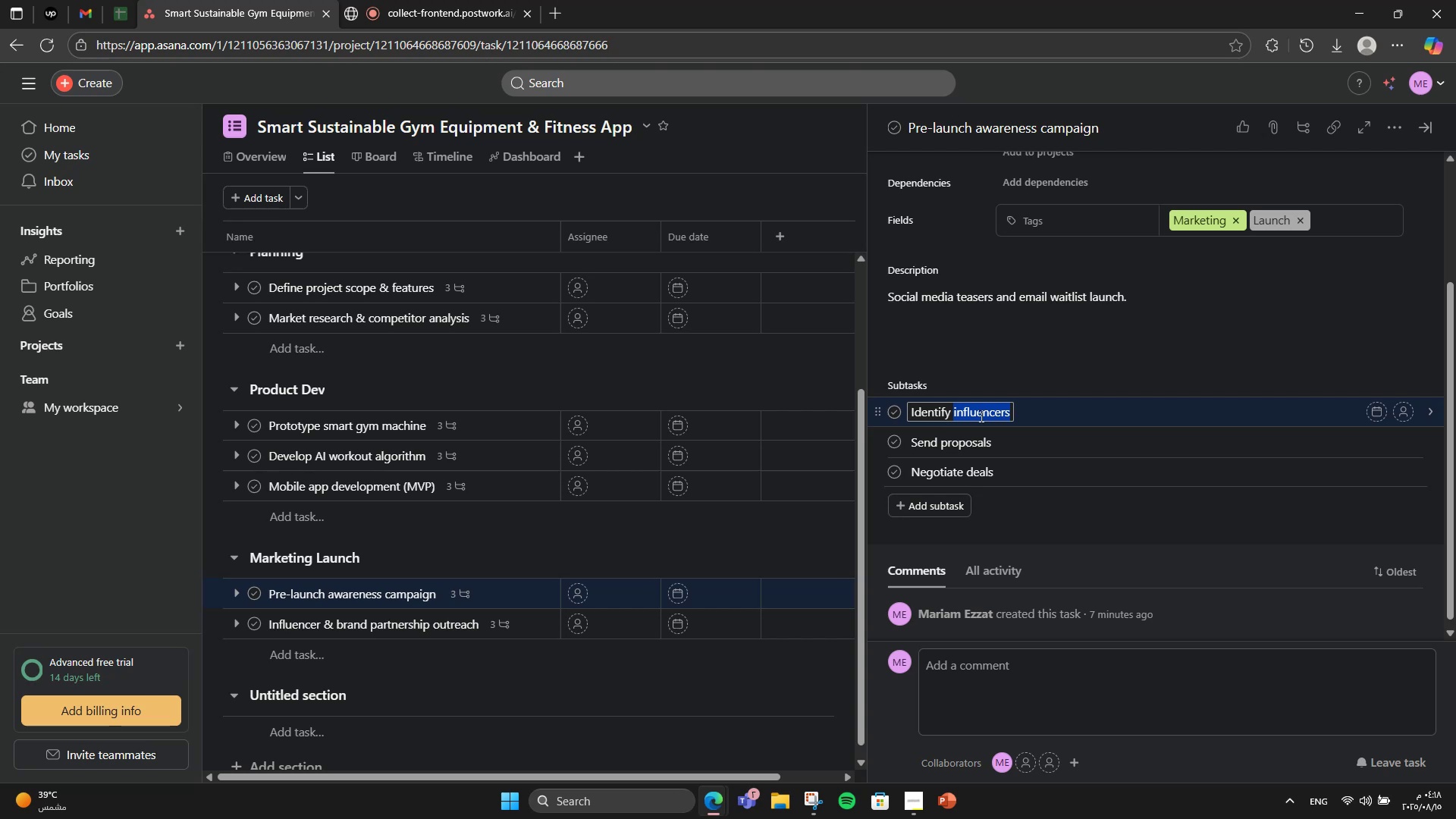 
triple_click([980, 416])
 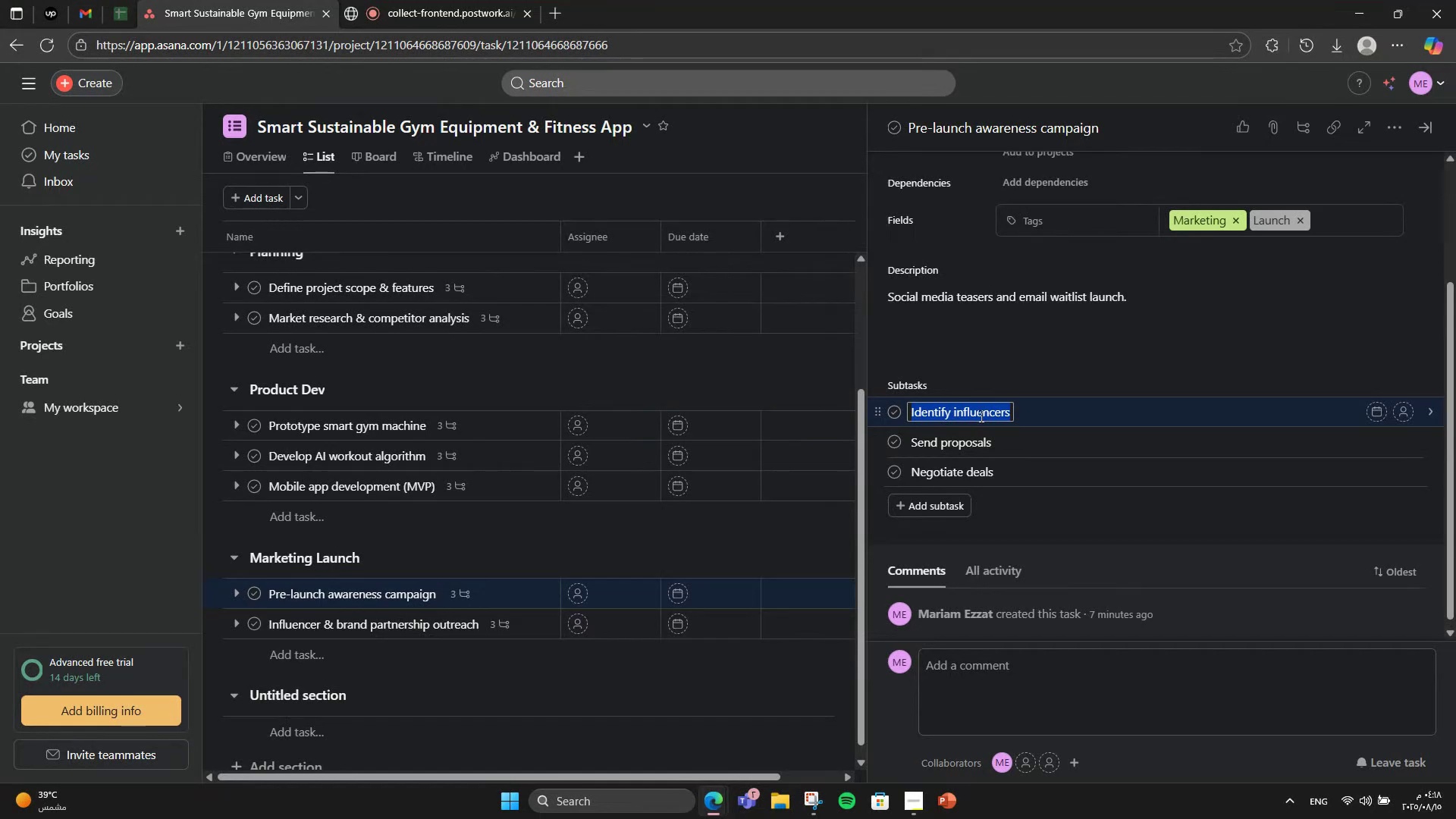 
wait(15.25)
 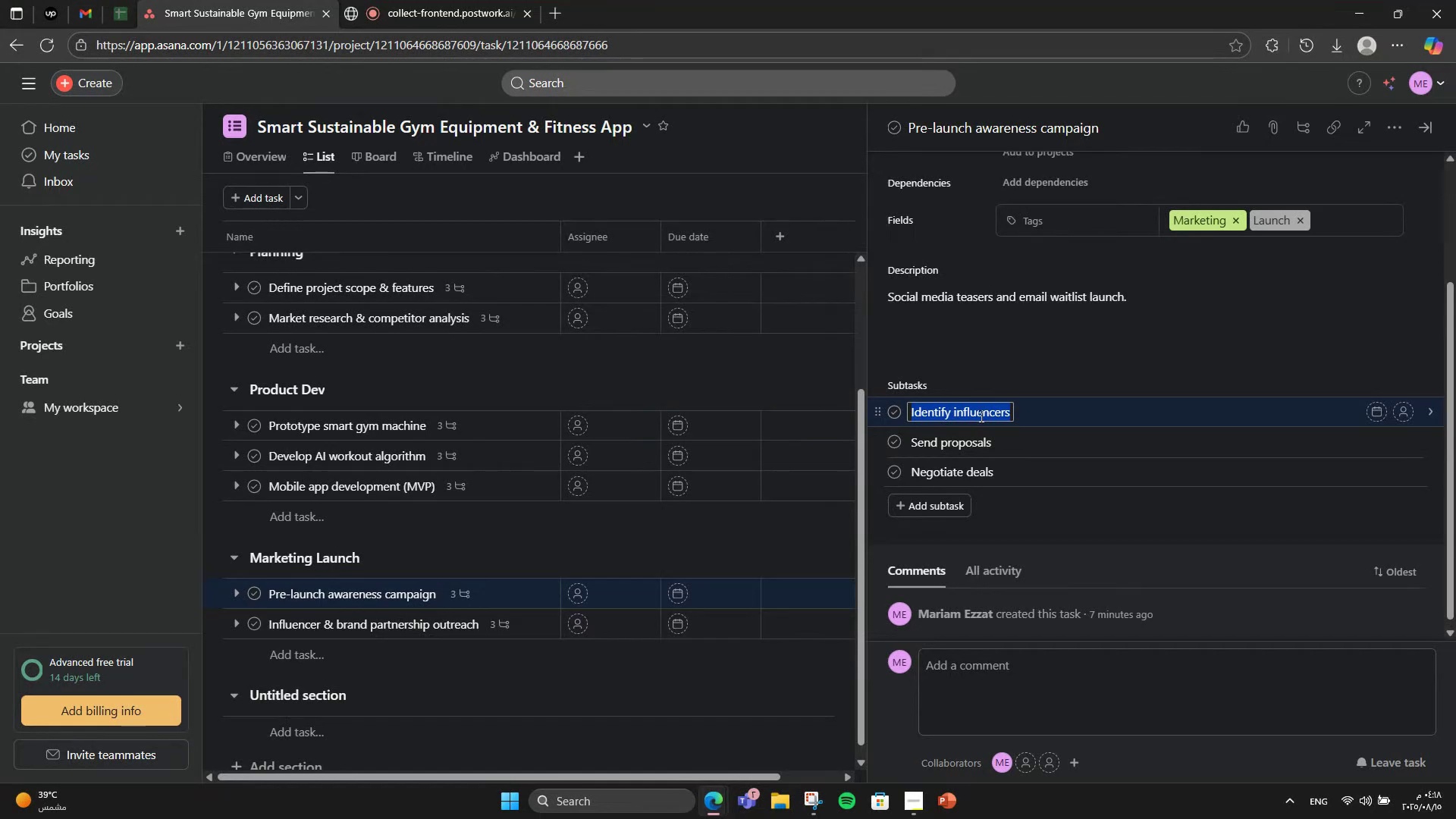 
type(Creat )
key(Backspace)
type(e content)
 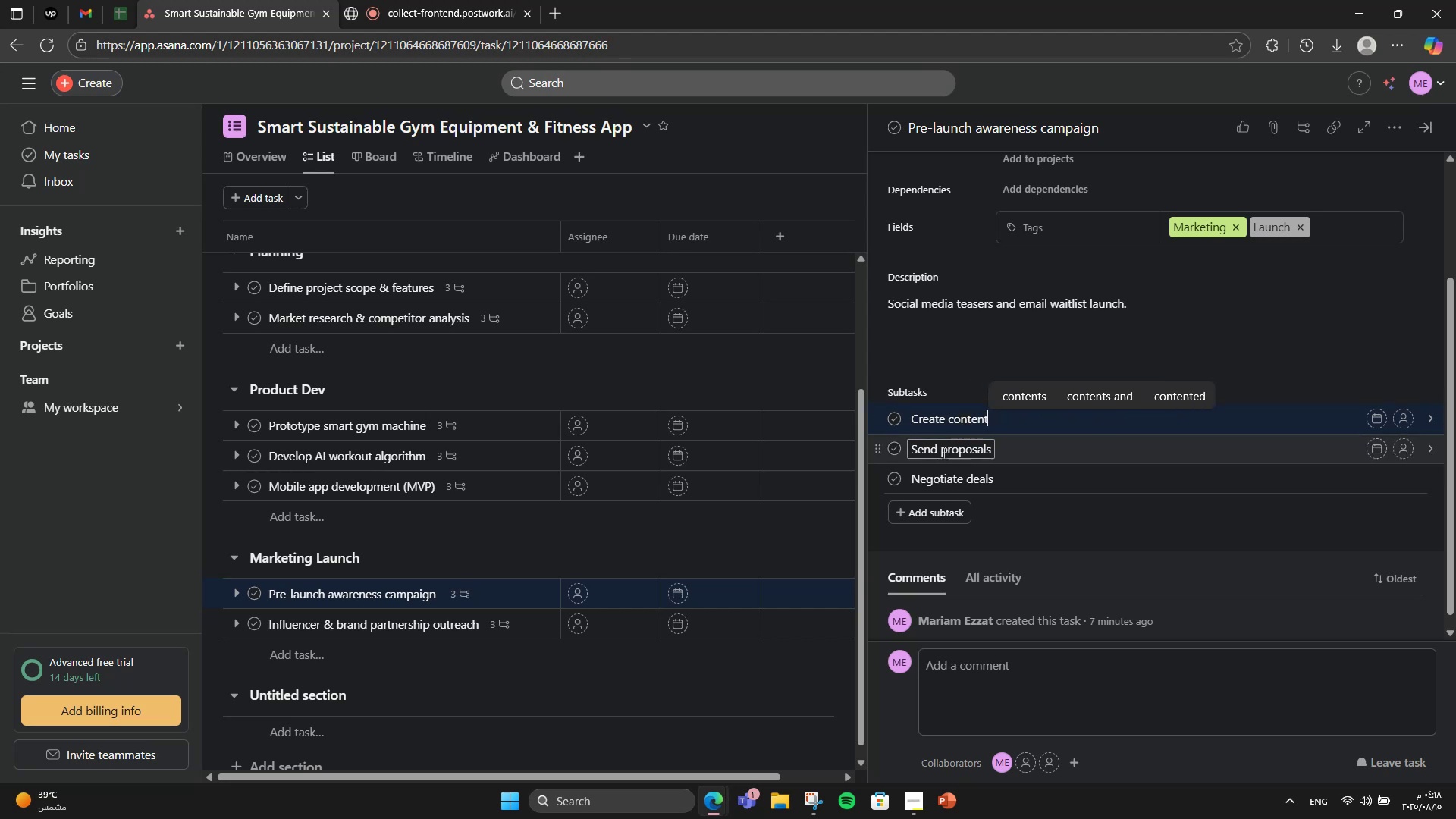 
double_click([941, 453])
 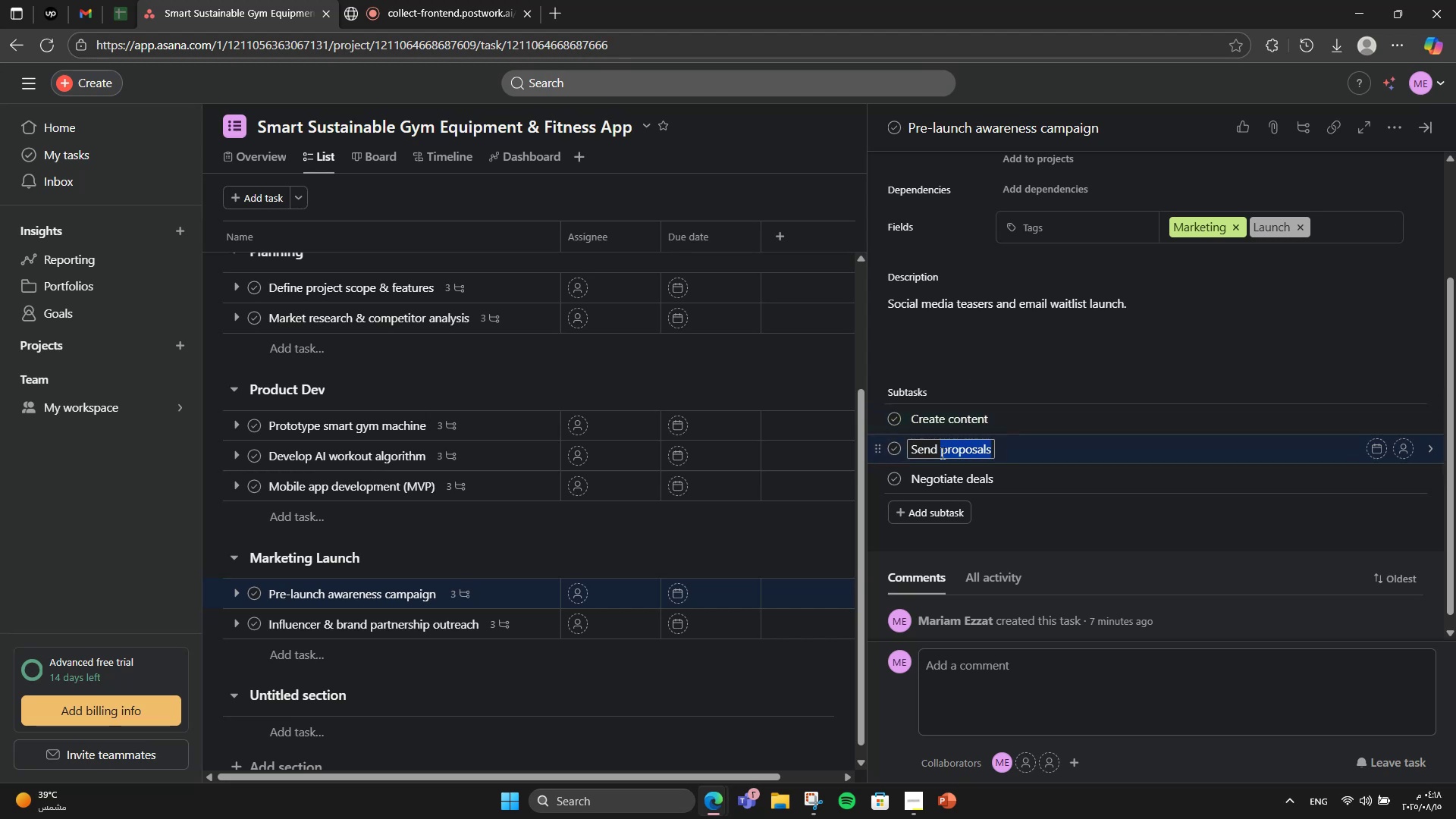 
triple_click([941, 453])
 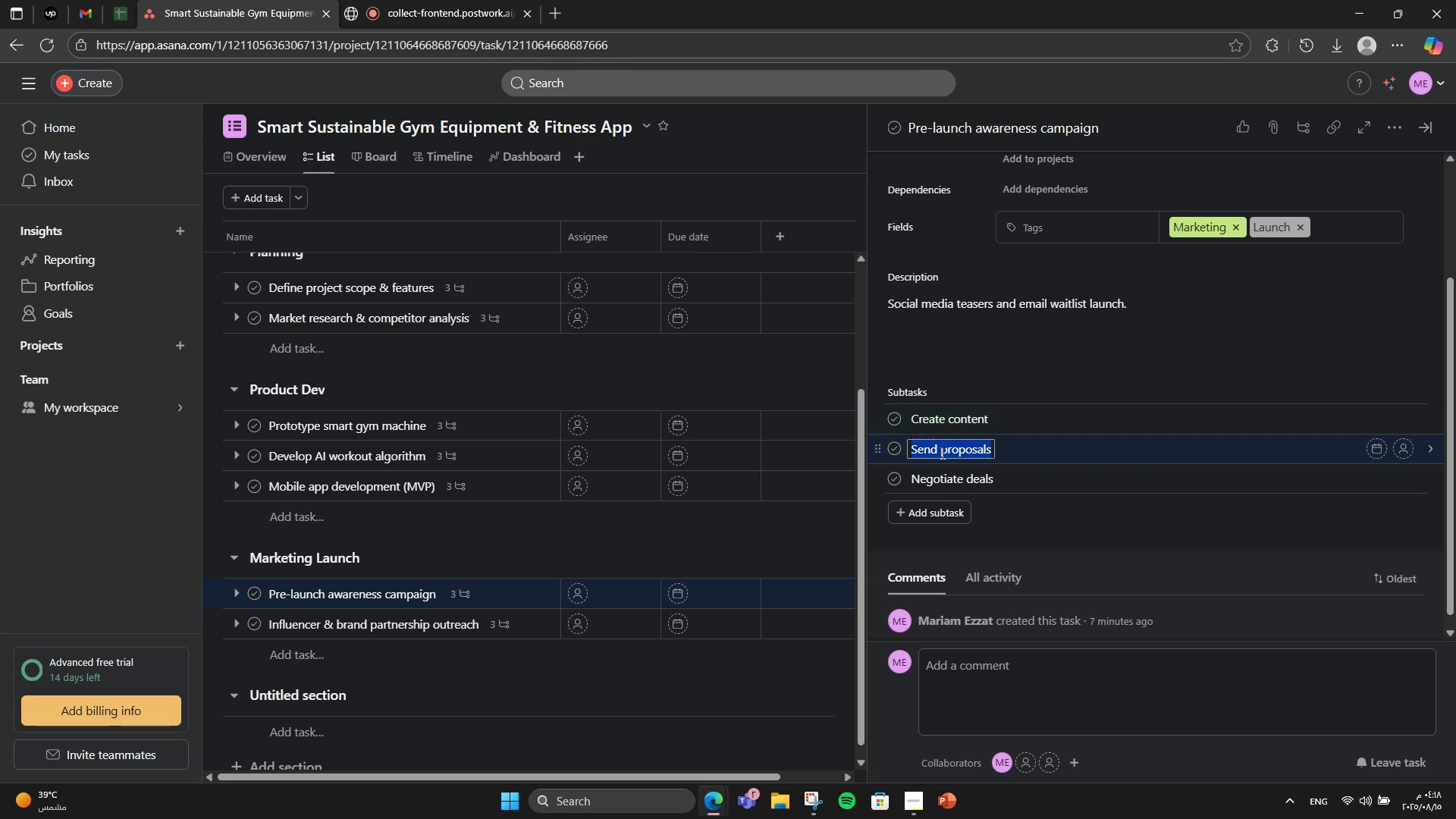 
type(Set up ads)
 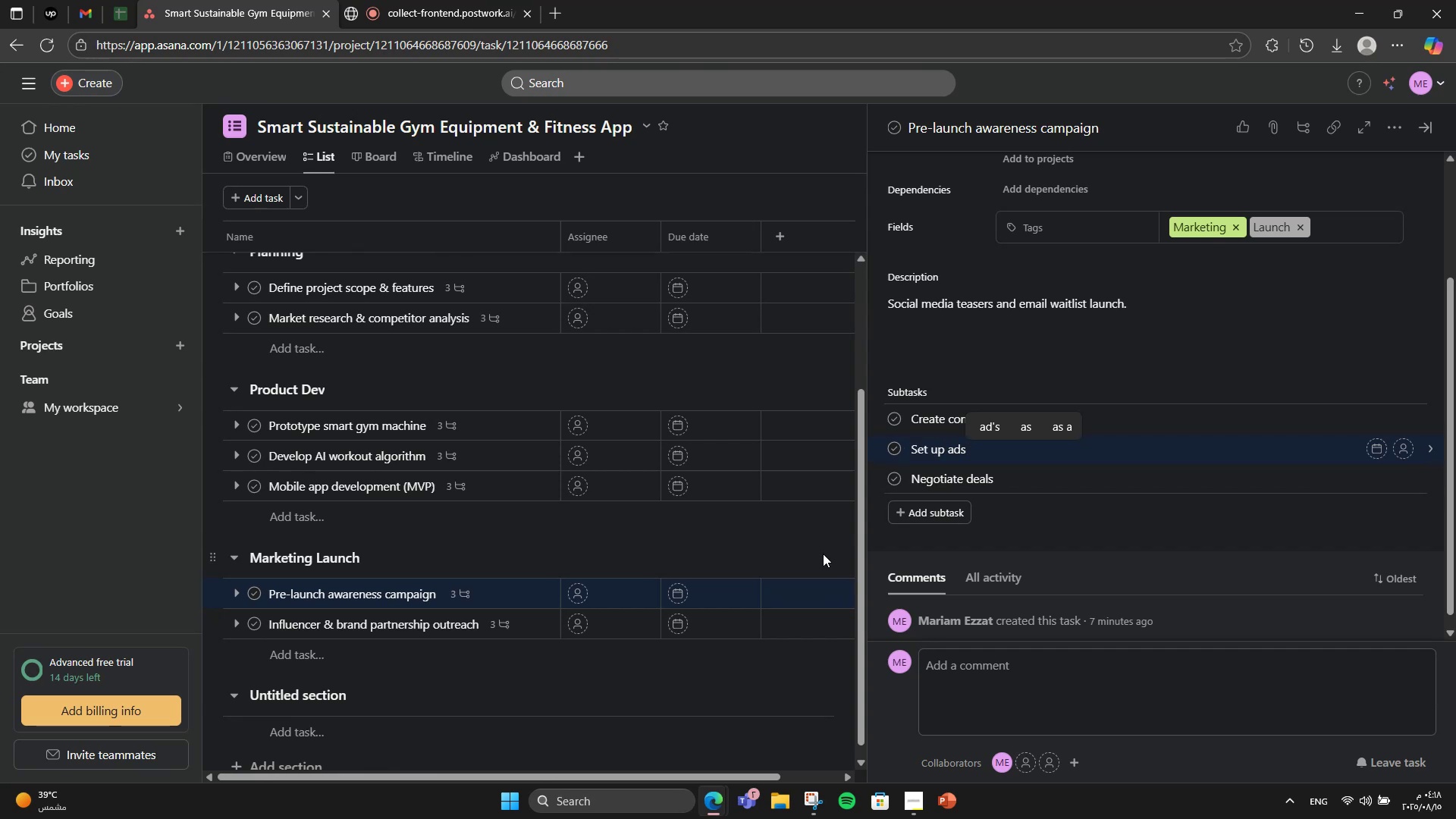 
double_click([923, 483])
 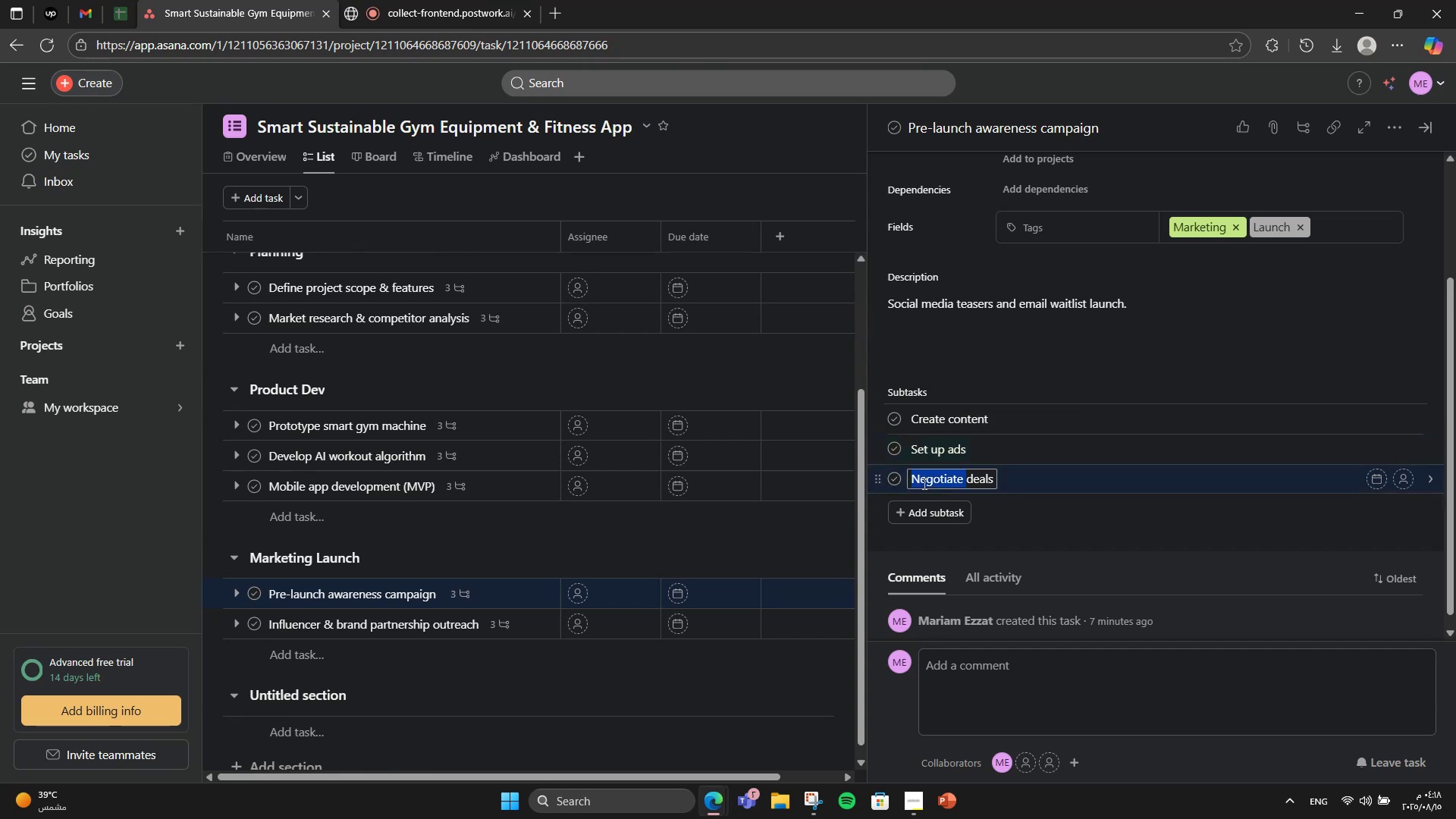 
triple_click([923, 483])
 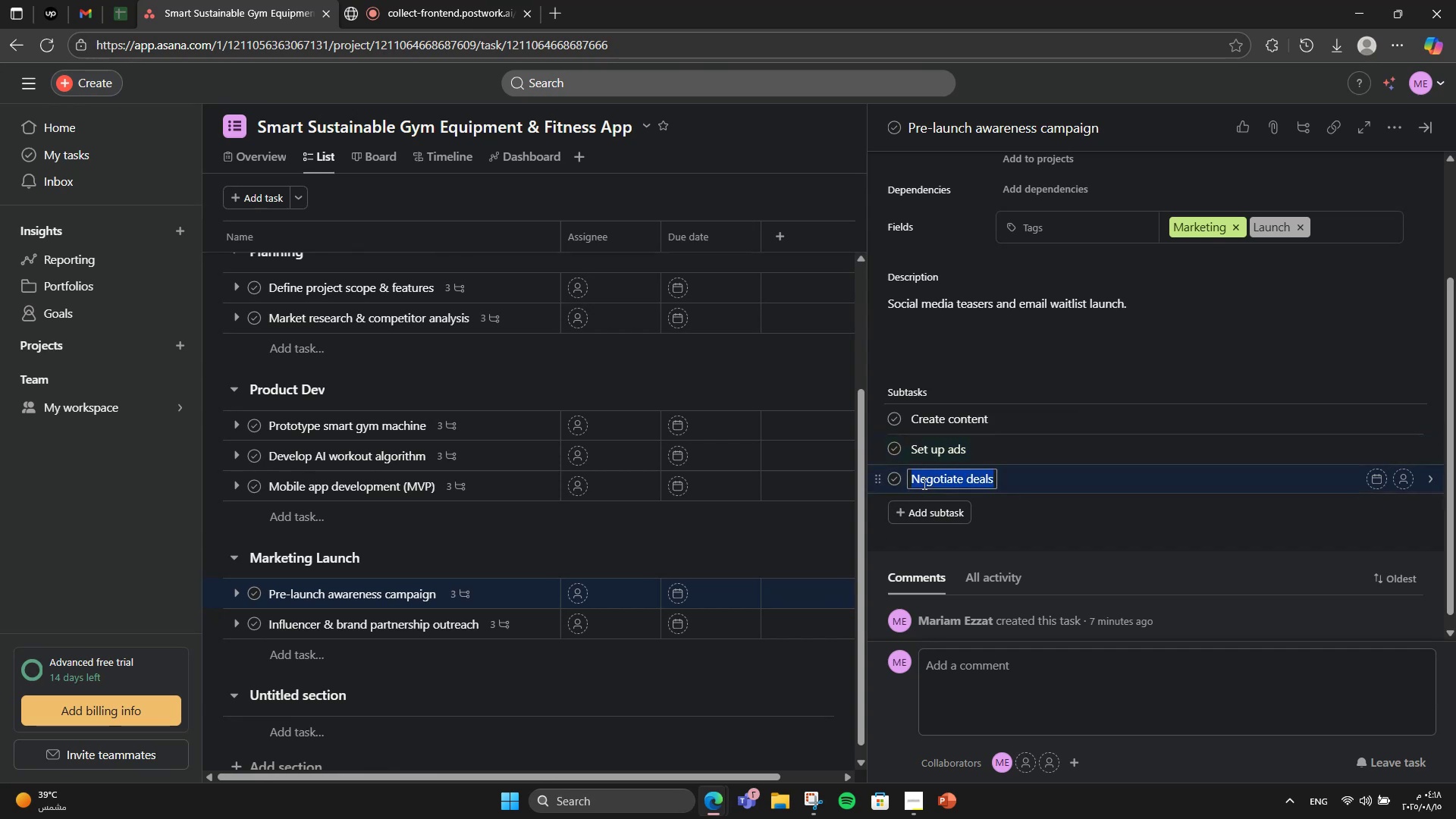 
type(Email automation)
 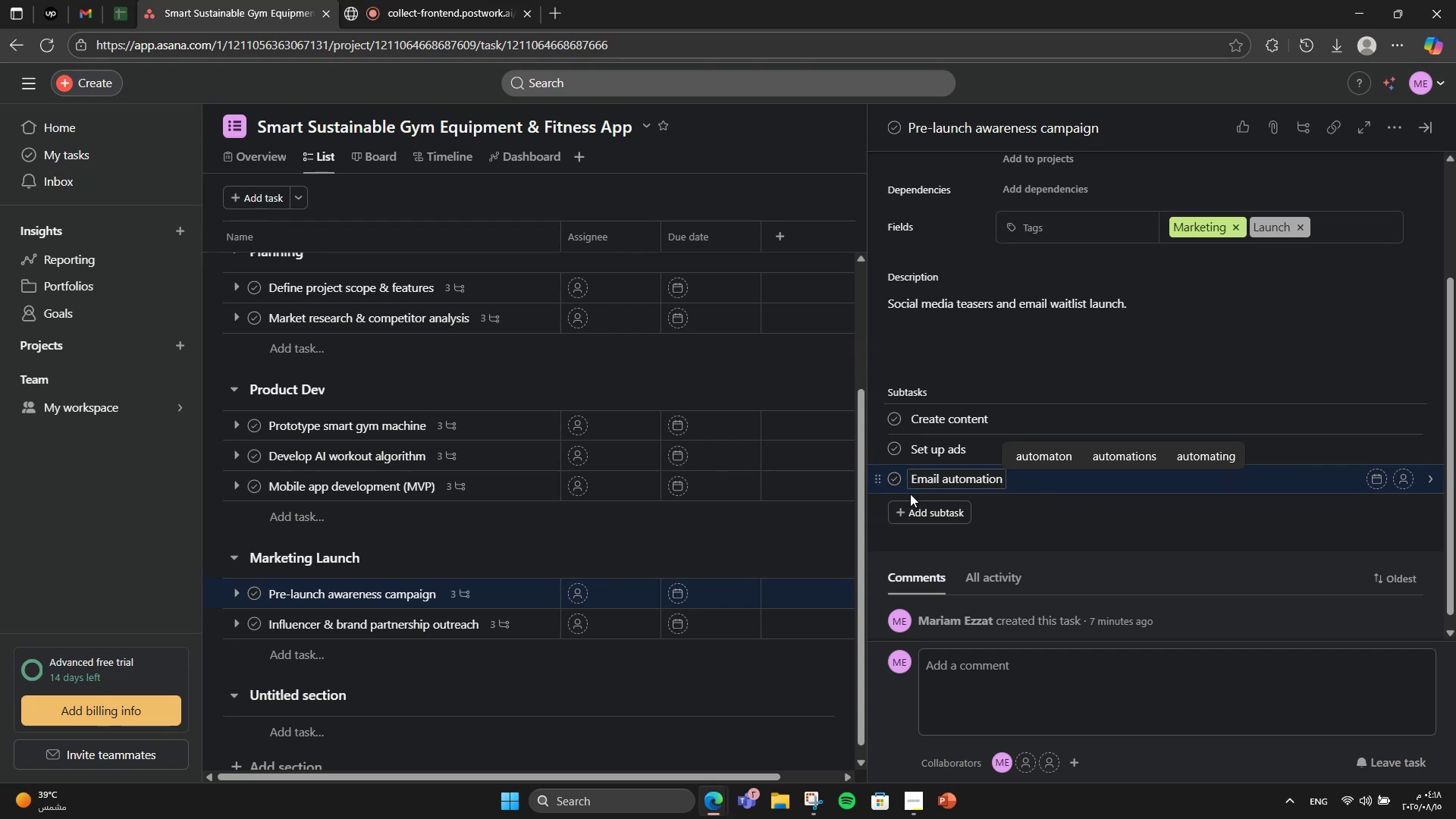 
wait(6.74)
 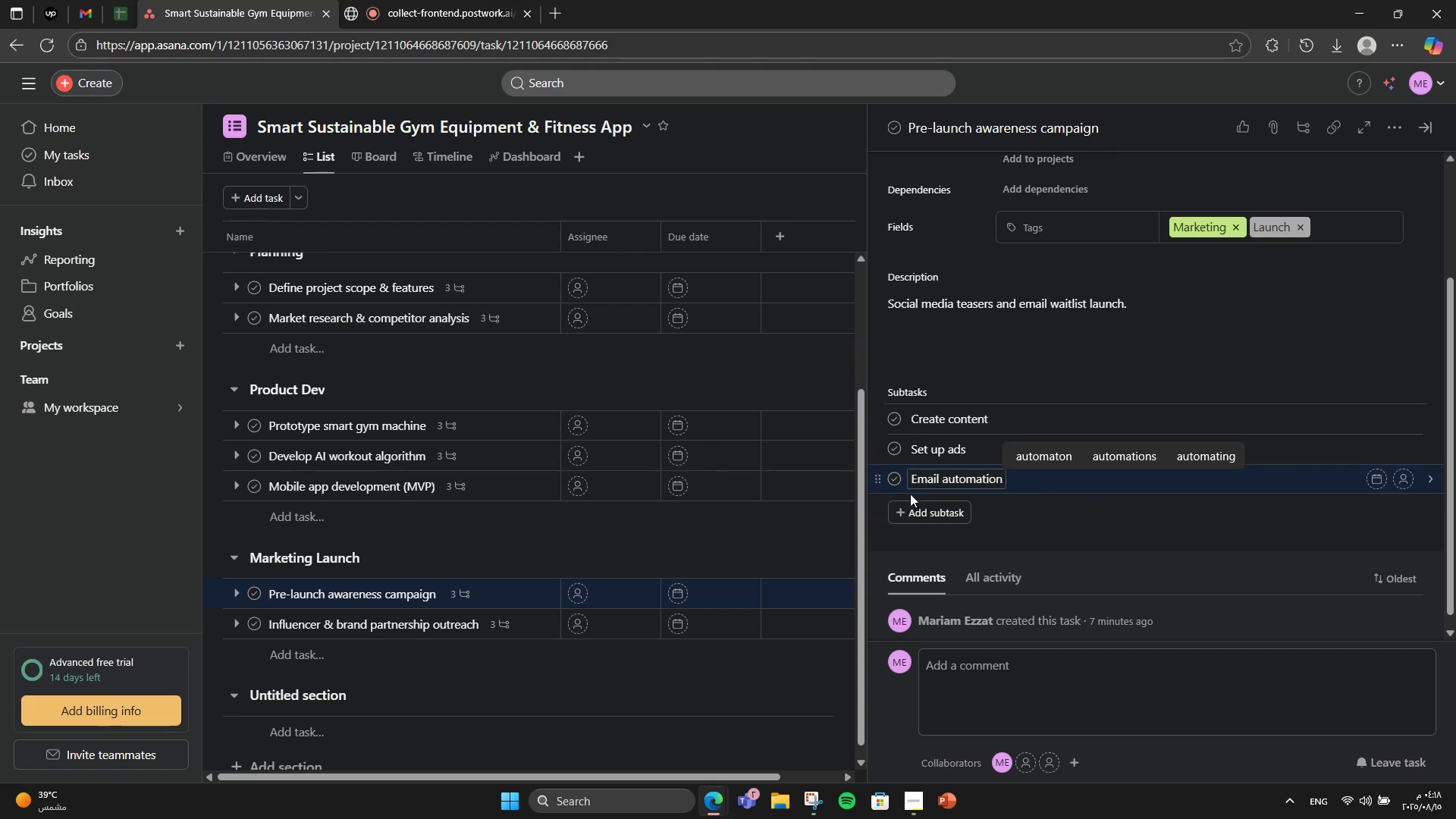 
left_click([1127, 374])
 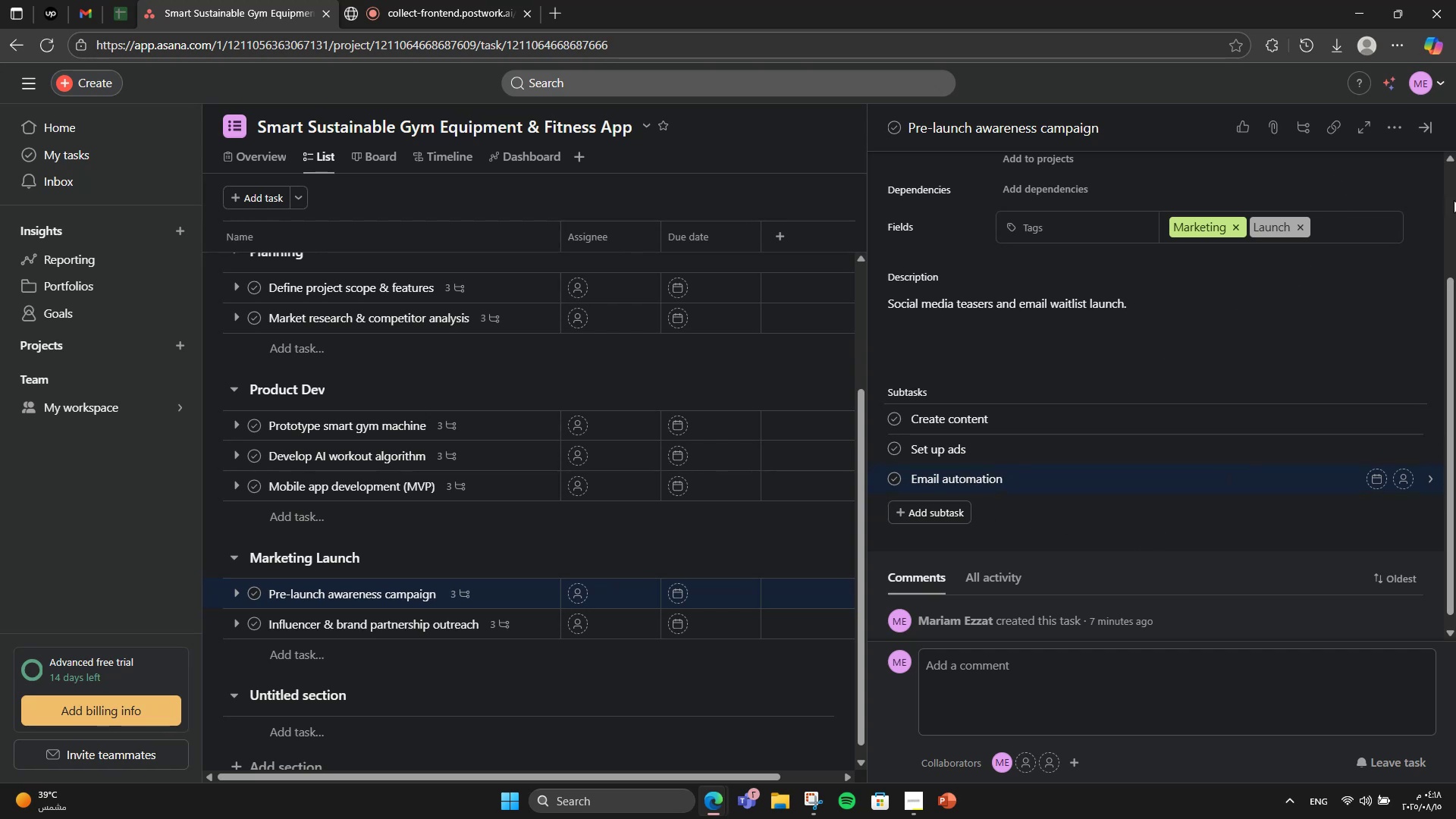 
scroll: coordinate [1228, 476], scroll_direction: up, amount: 1.0
 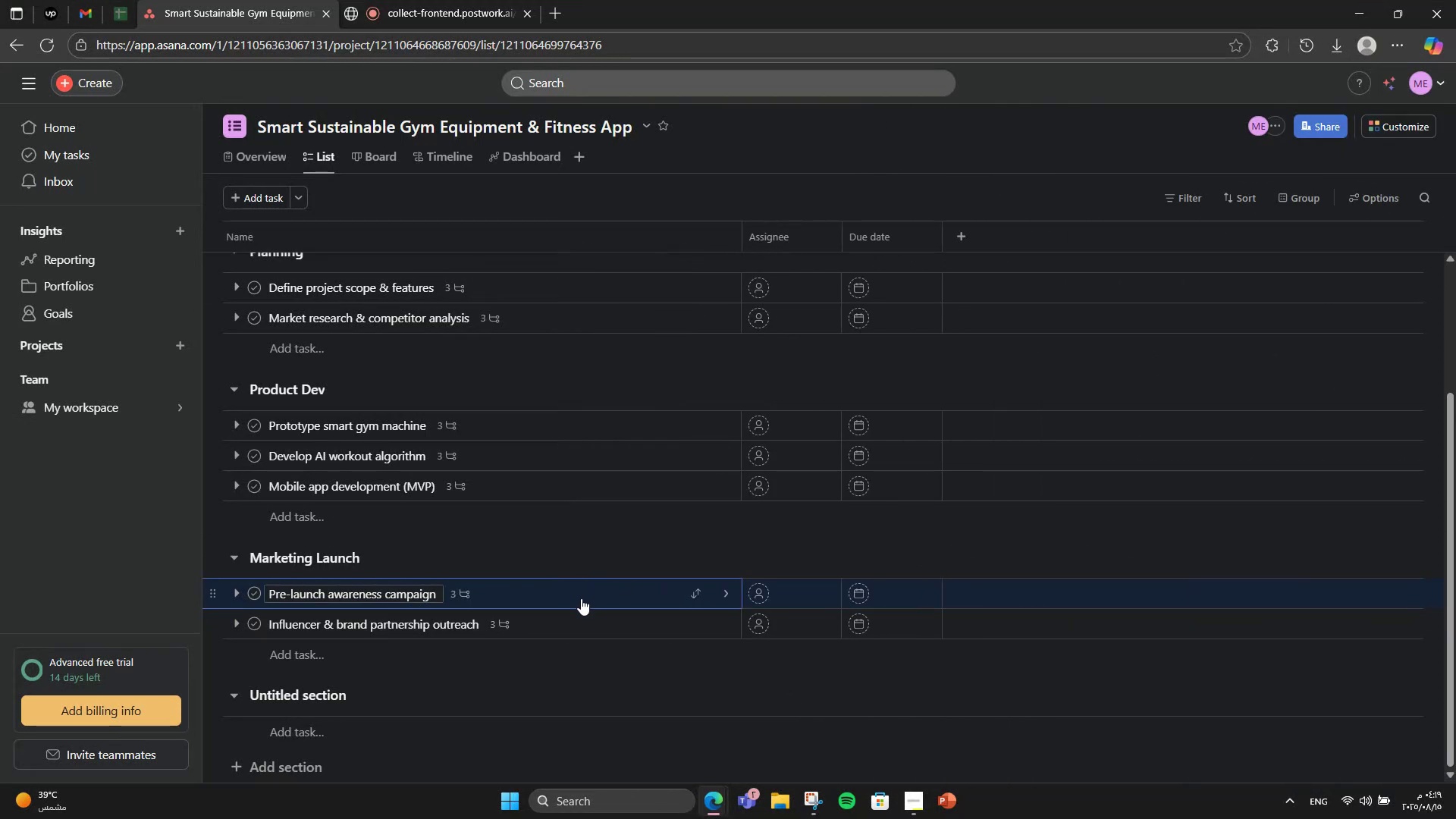 
scroll: coordinate [604, 628], scroll_direction: down, amount: 2.0
 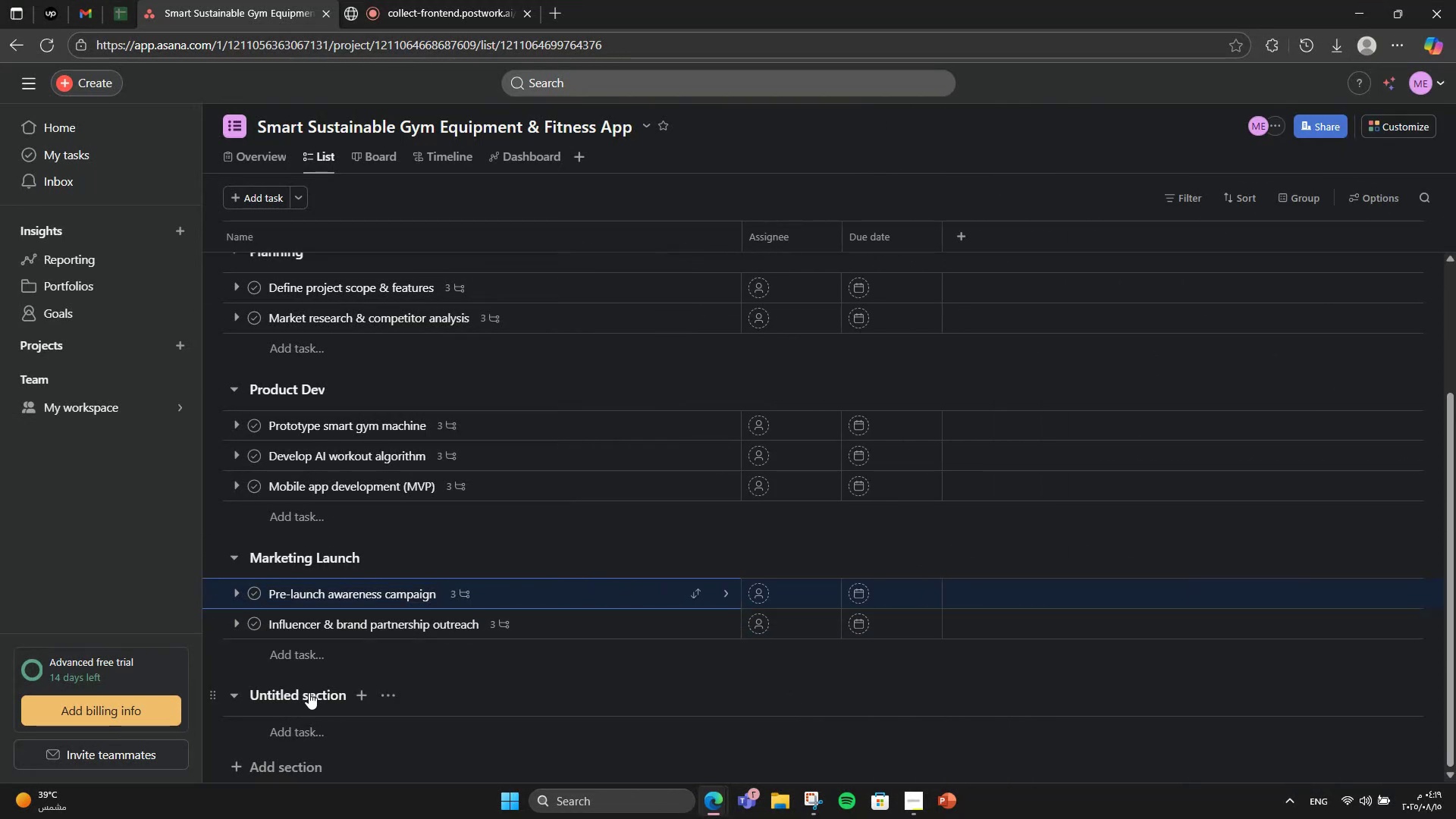 
double_click([310, 694])
 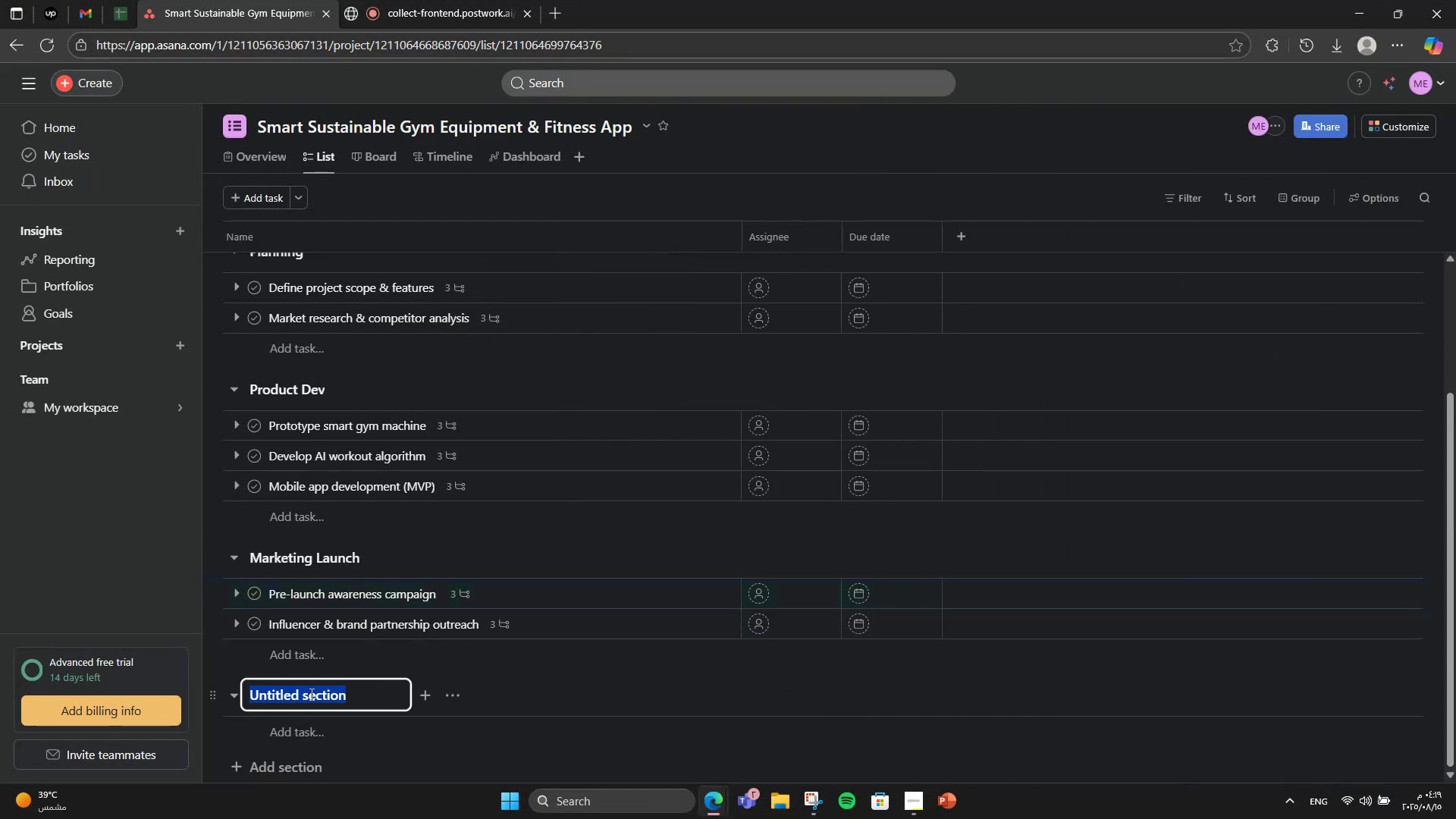 
triple_click([310, 694])
 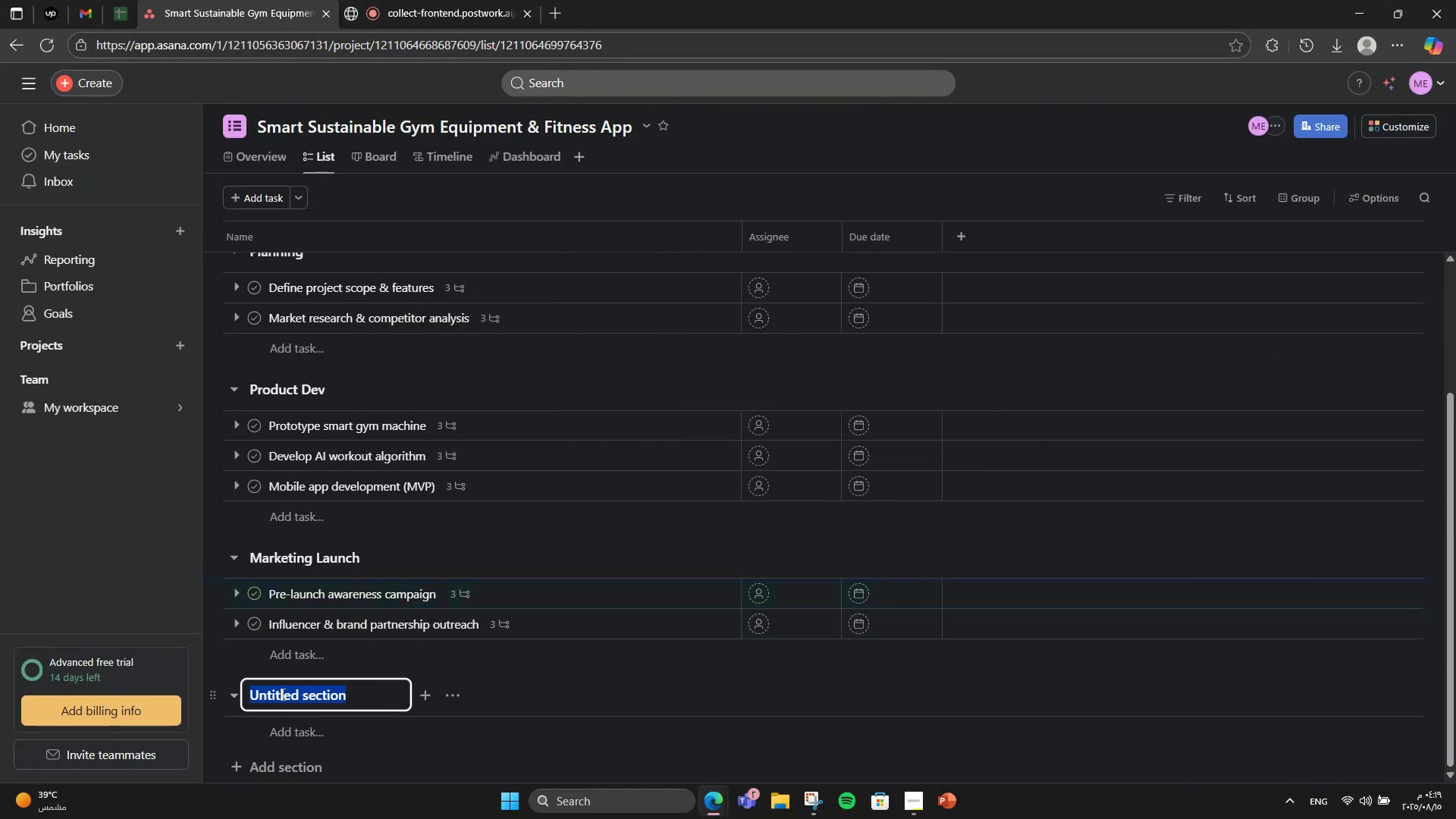 
wait(7.92)
 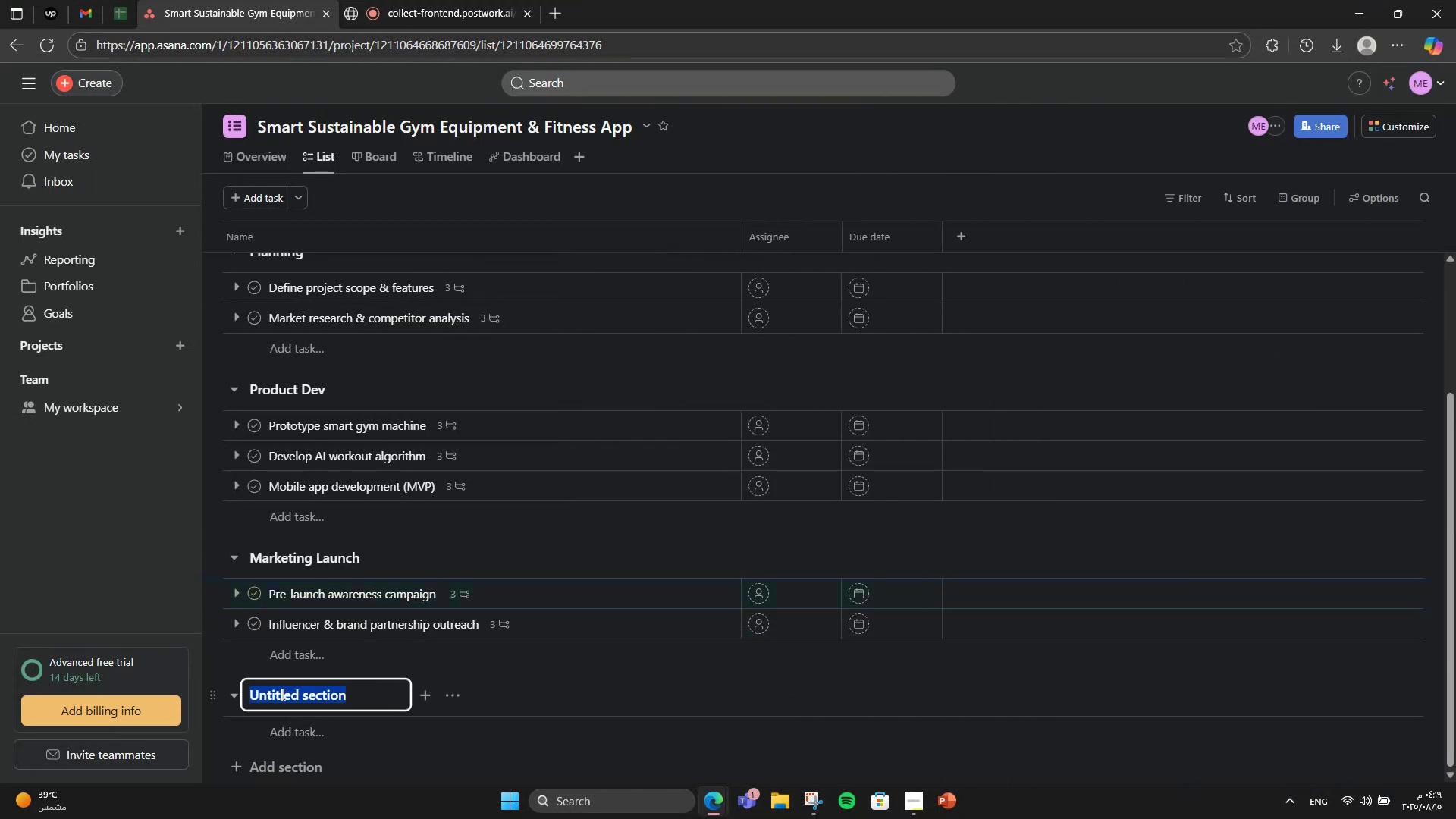 
type(Ops&)
key(Backspace)
type( & Finance)
 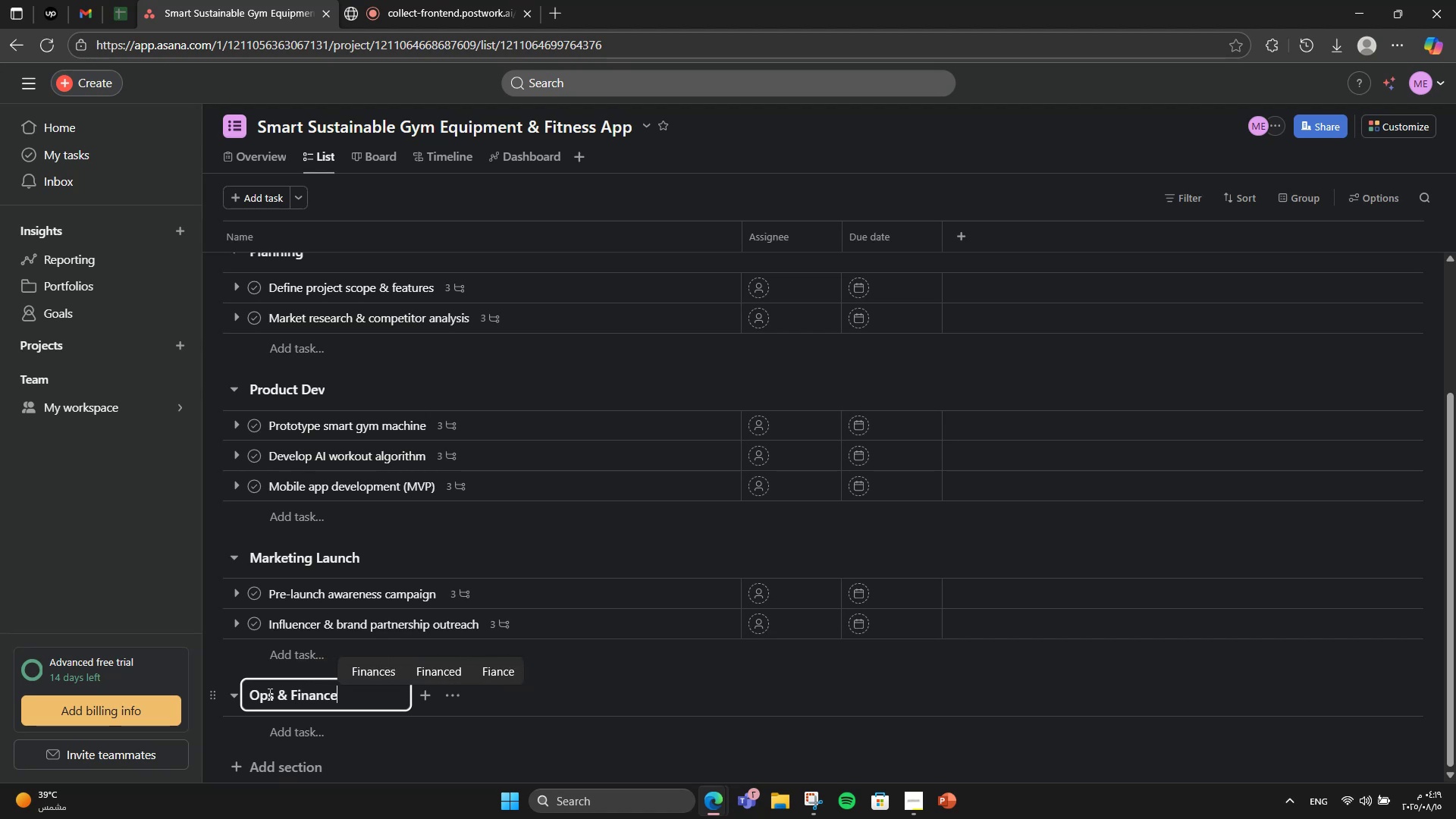 
key(Enter)
 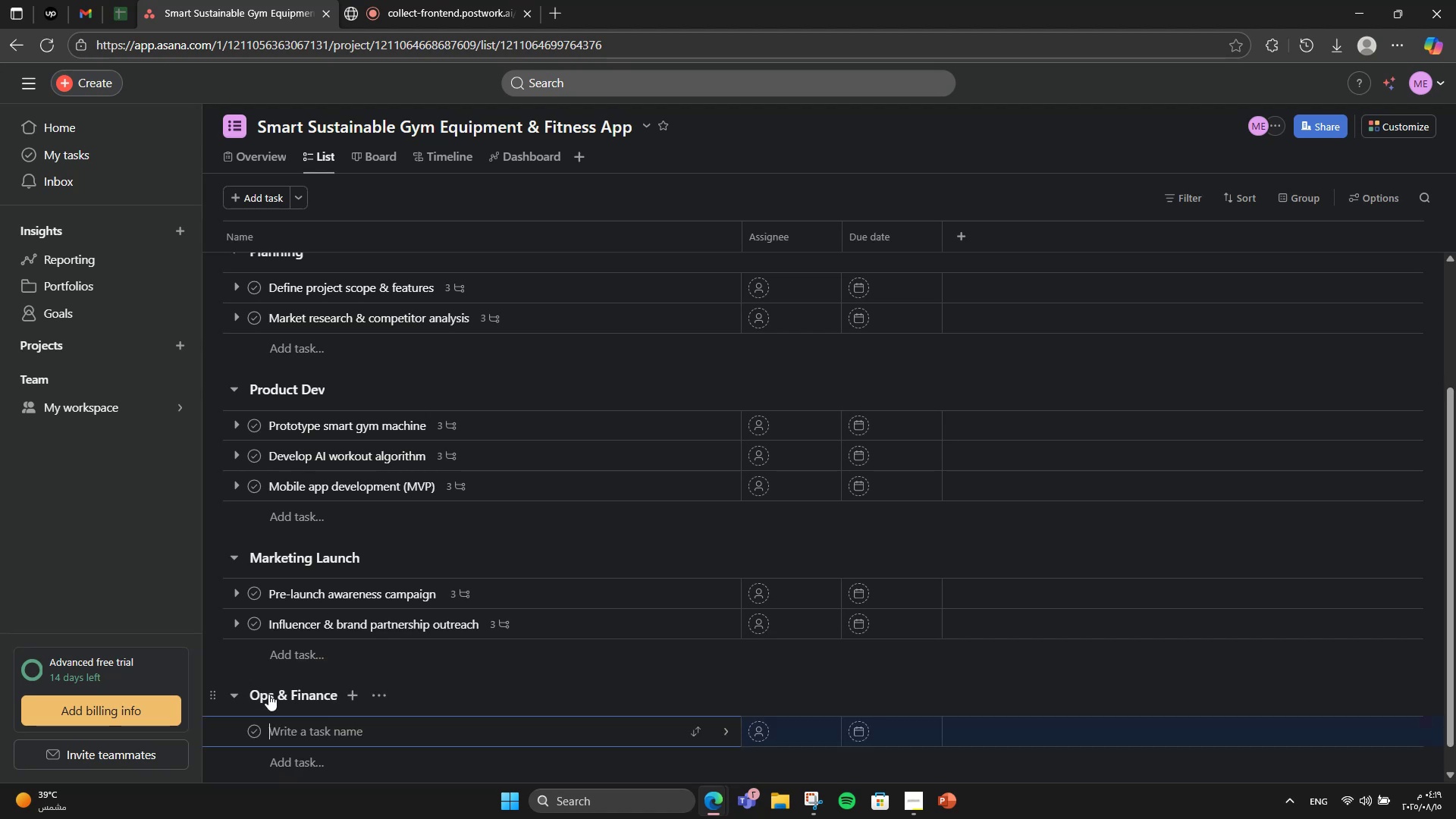 
type(MM)
key(Backspace)
type(anufacturing cost analysis)
 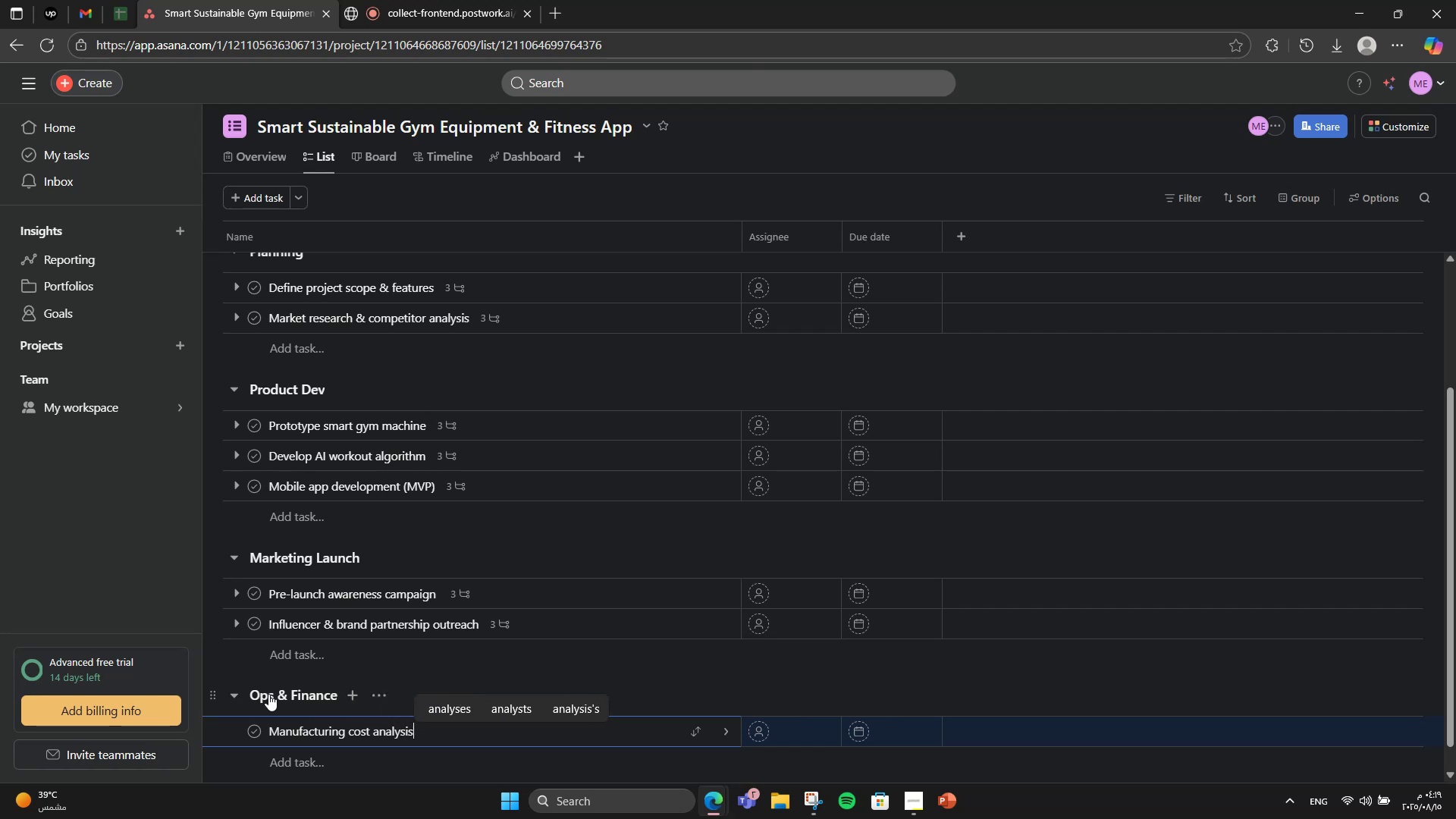 
key(Enter)
 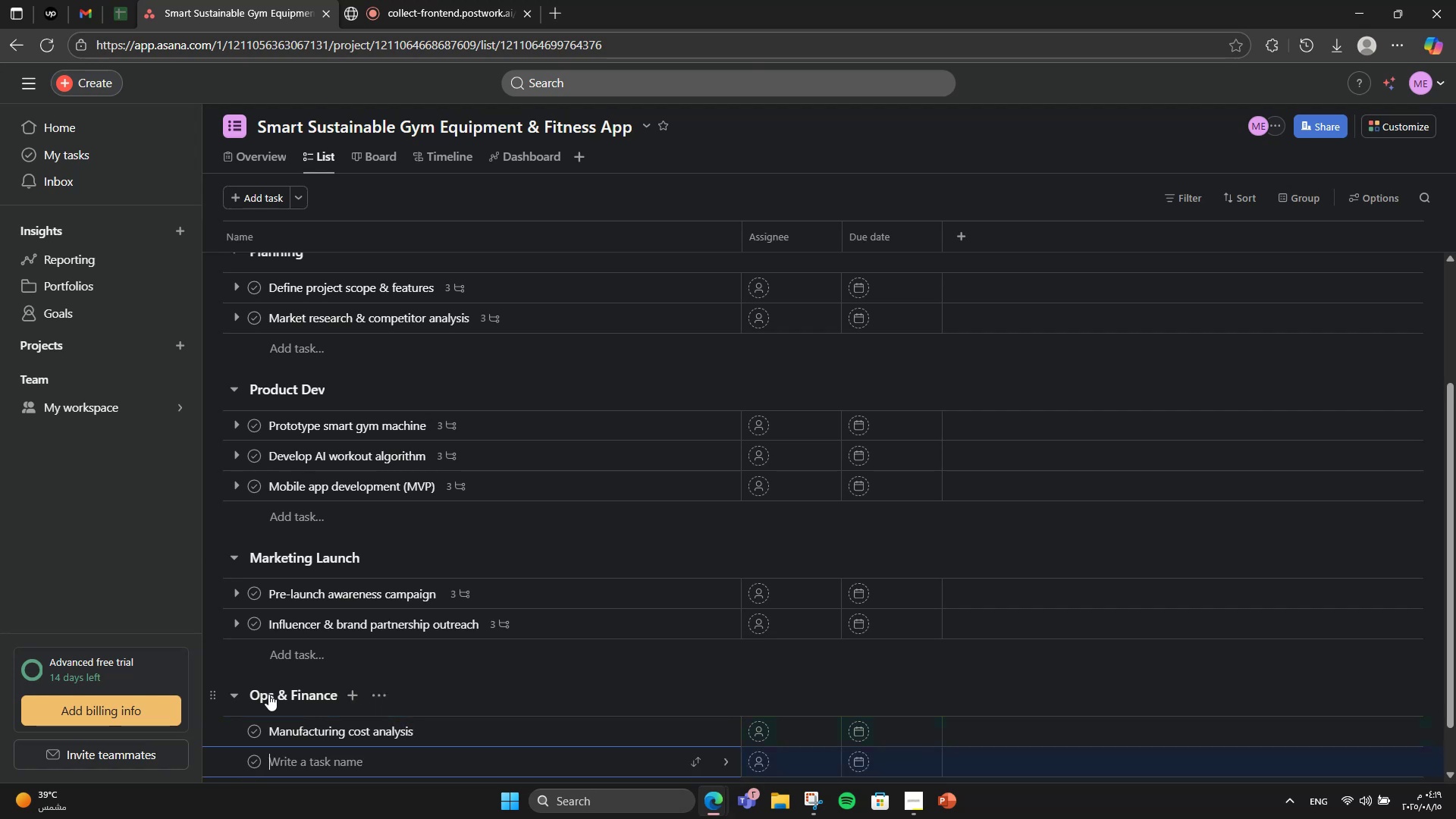 
type(Secure funding for launch)
 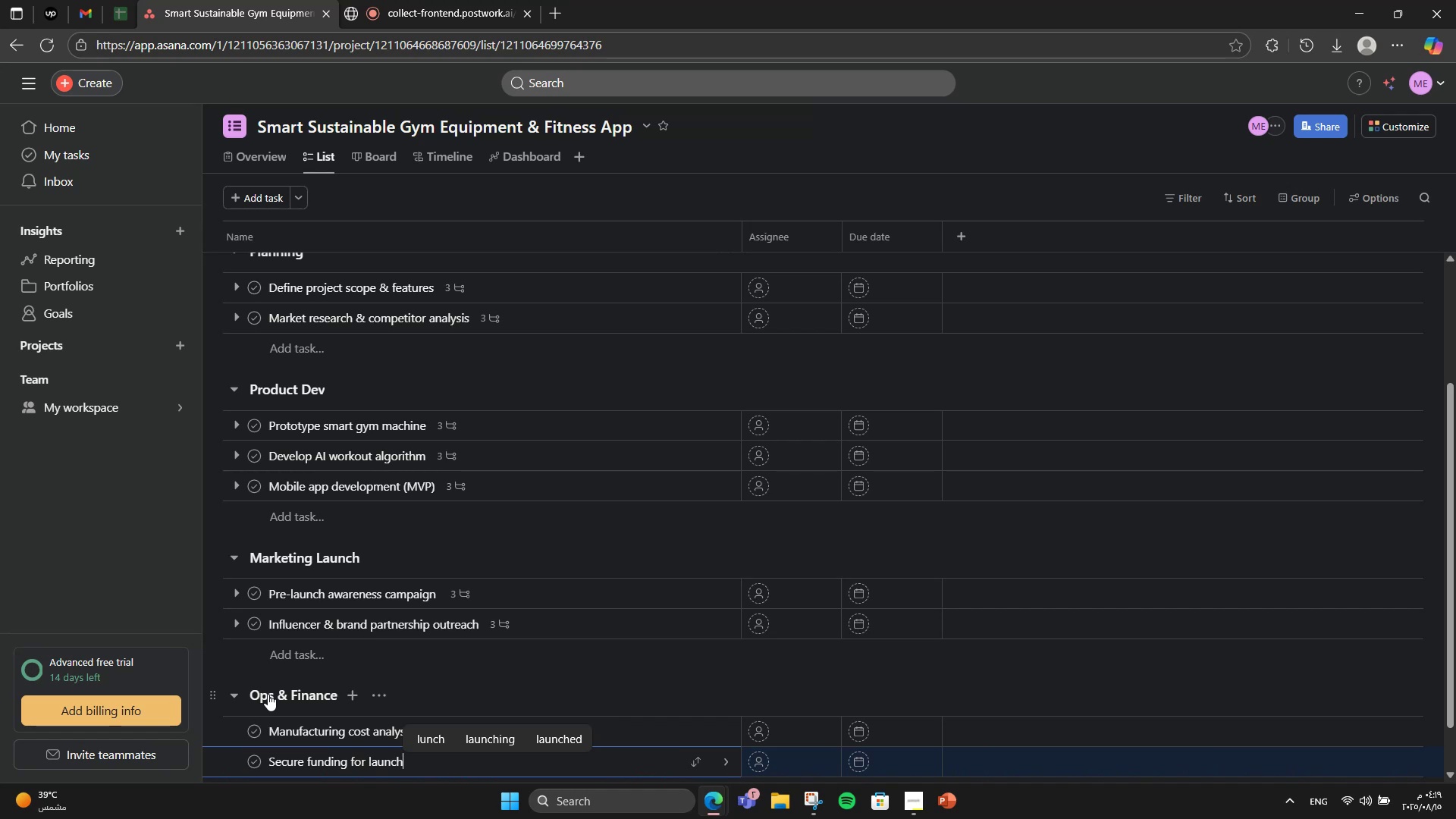 
key(Enter)
 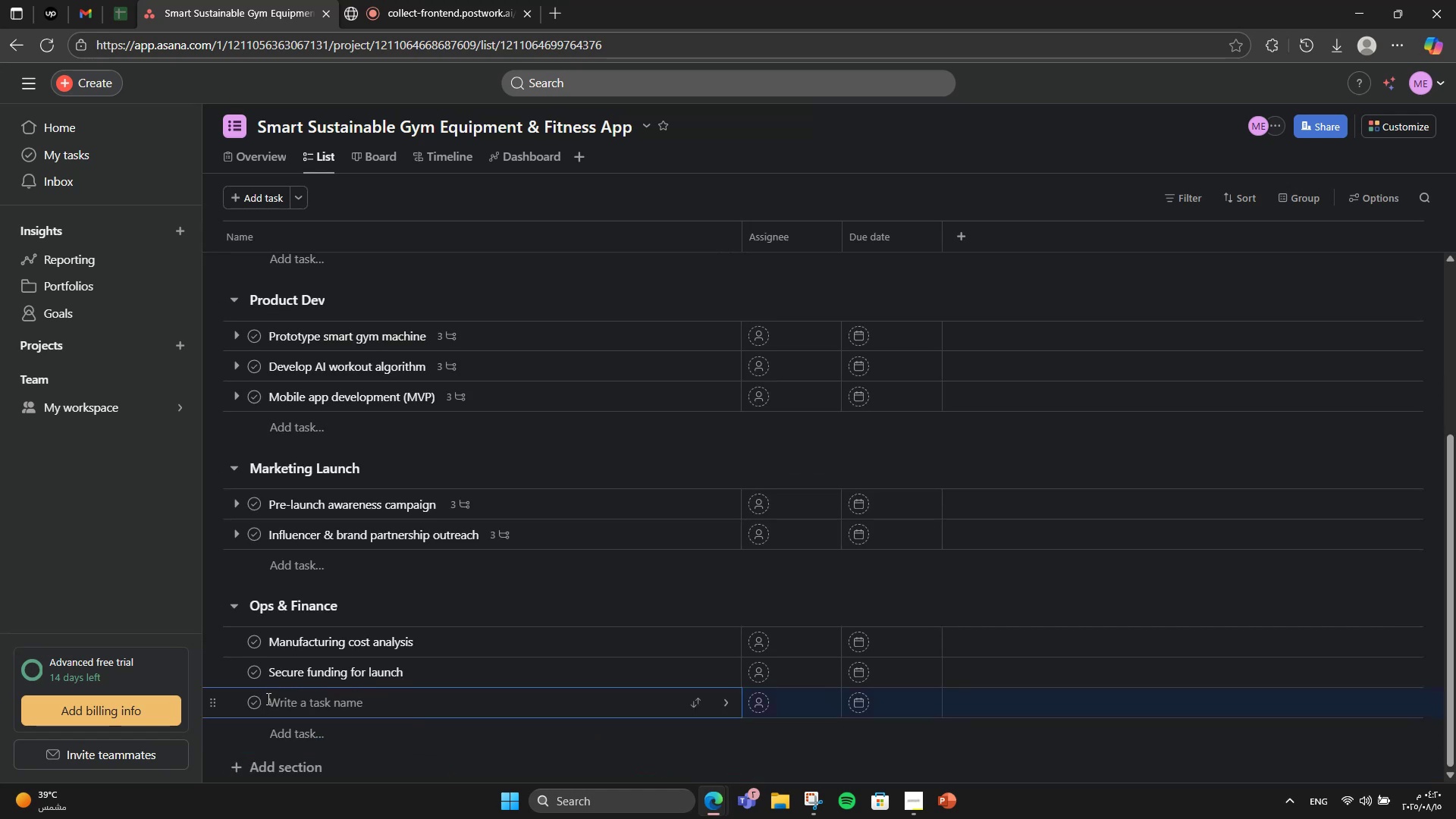 
type(C)
key(Backspace)
type(Beta tester onboarding)
 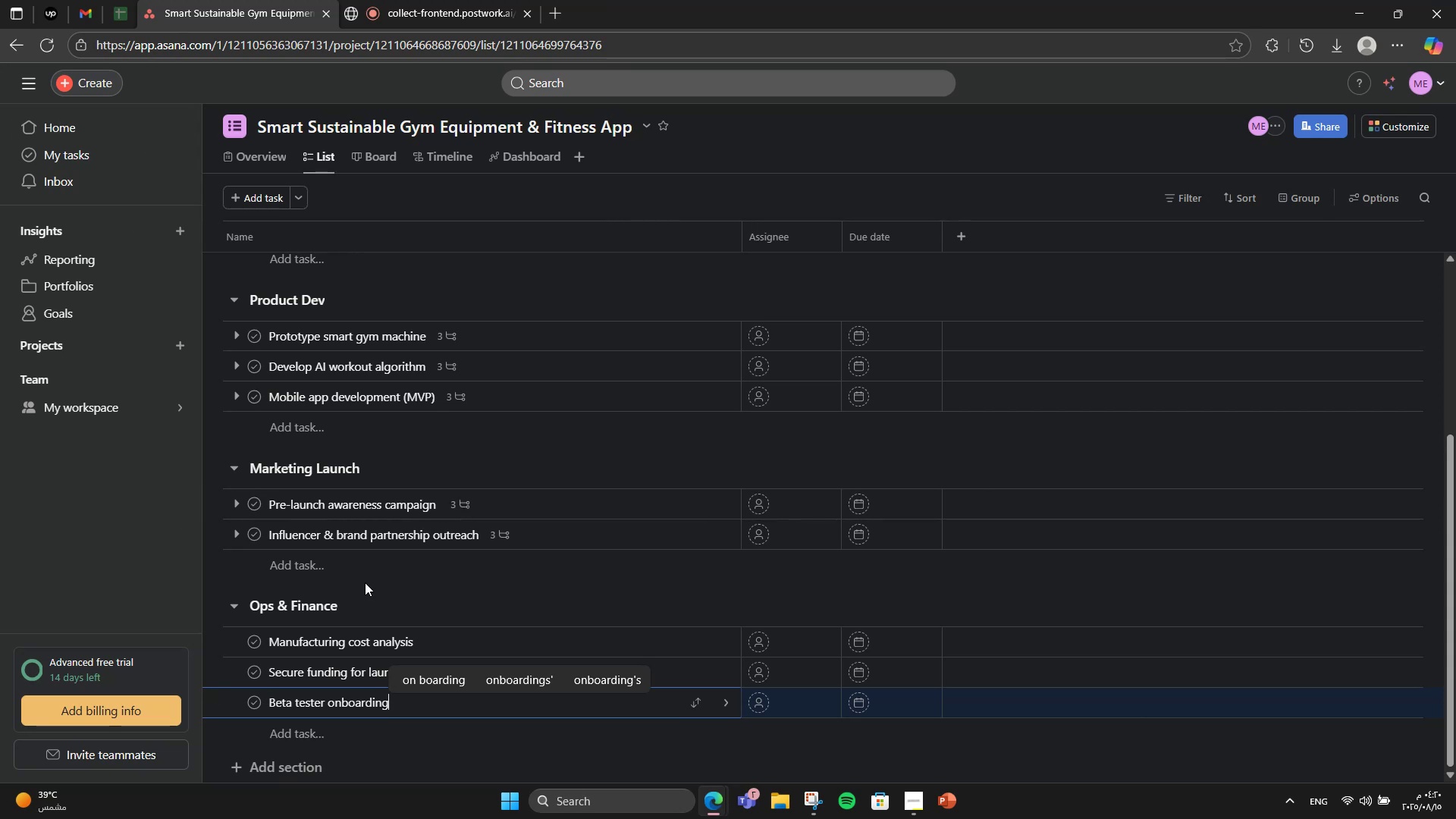 
wait(7.7)
 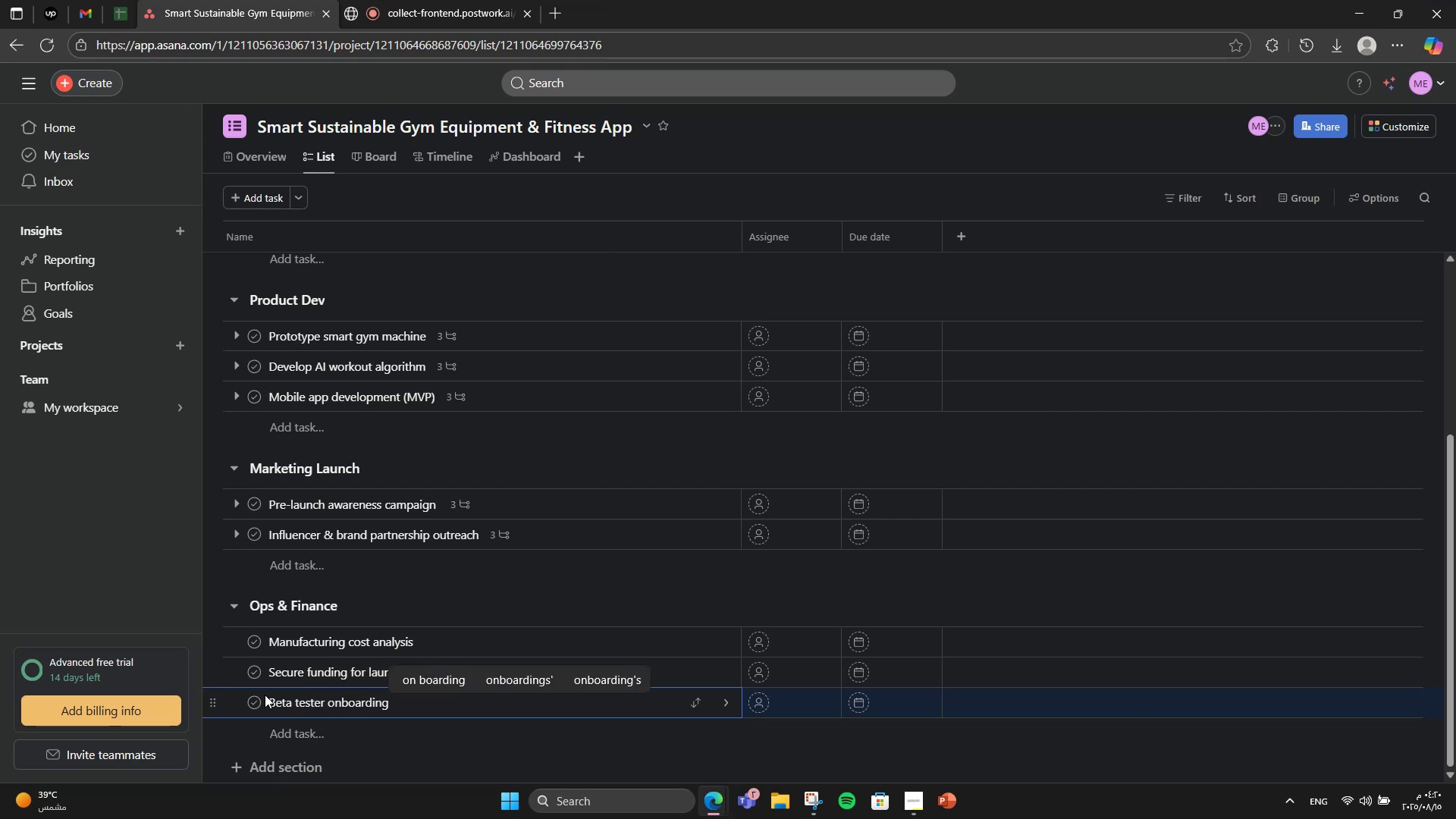 
left_click([566, 646])
 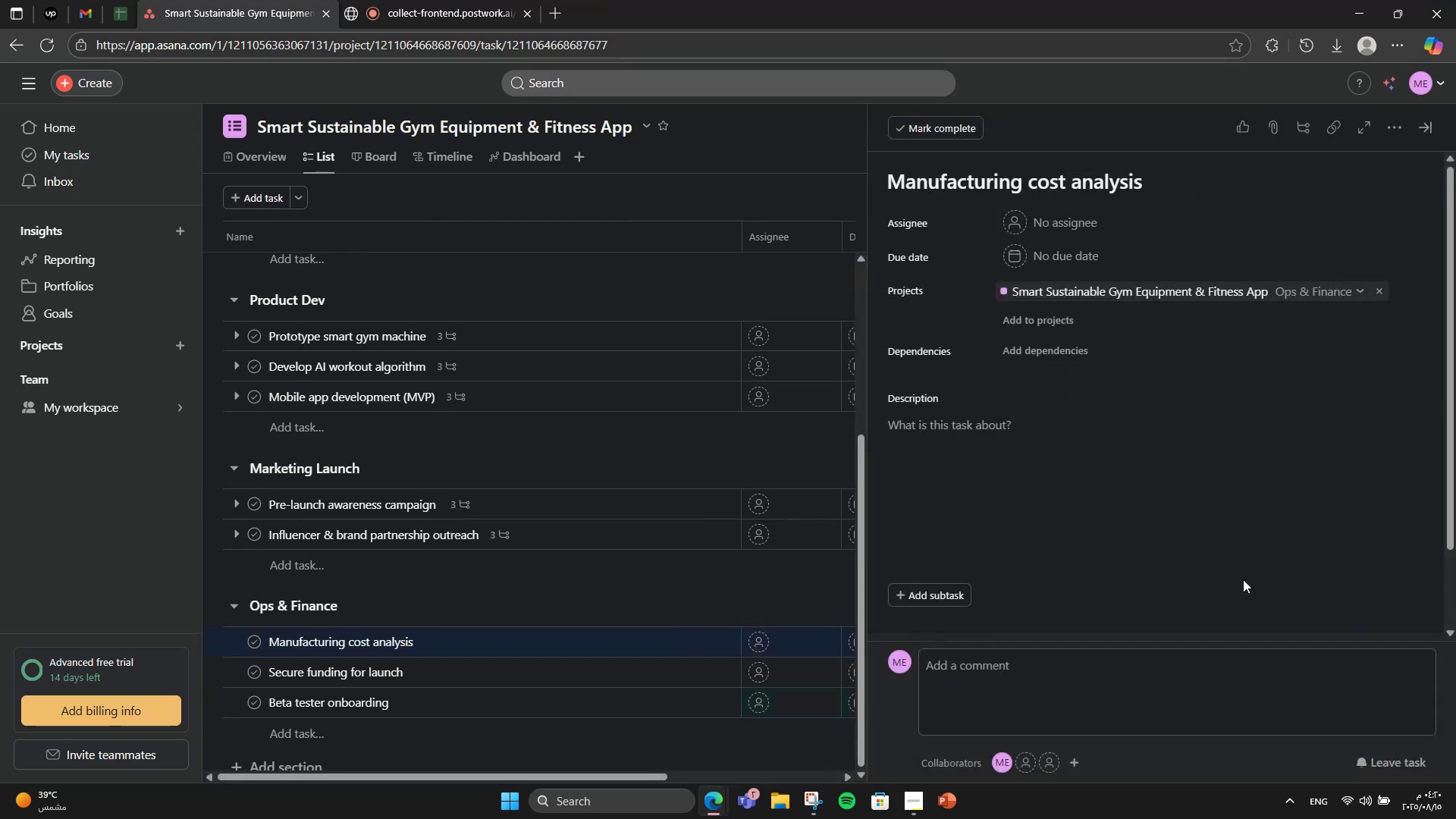 
double_click([1210, 496])
 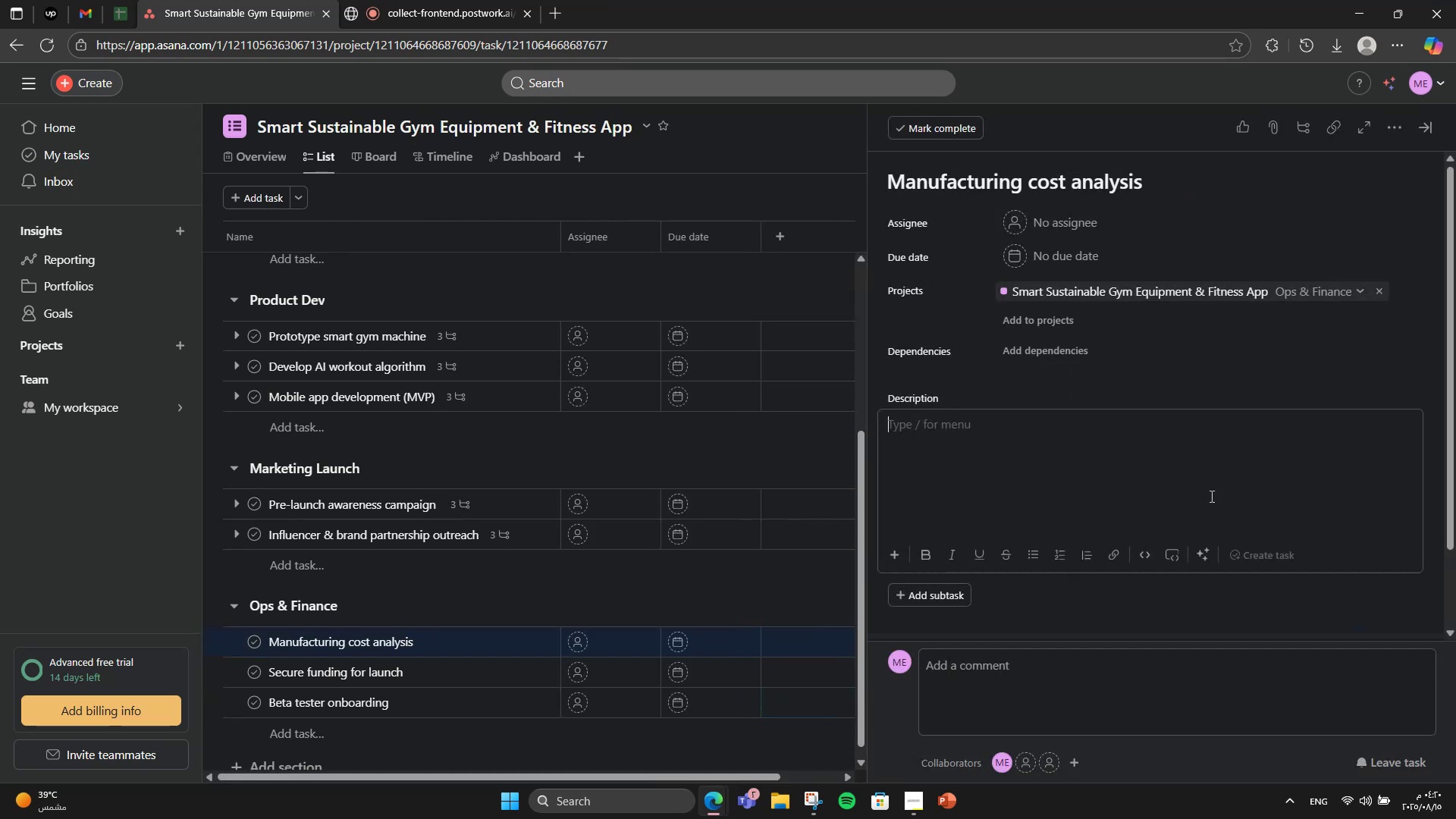 
type(Calculate unit costs for large )
key(Backspace)
type(sc)
key(Backspace)
key(Backspace)
type( scale production.)
 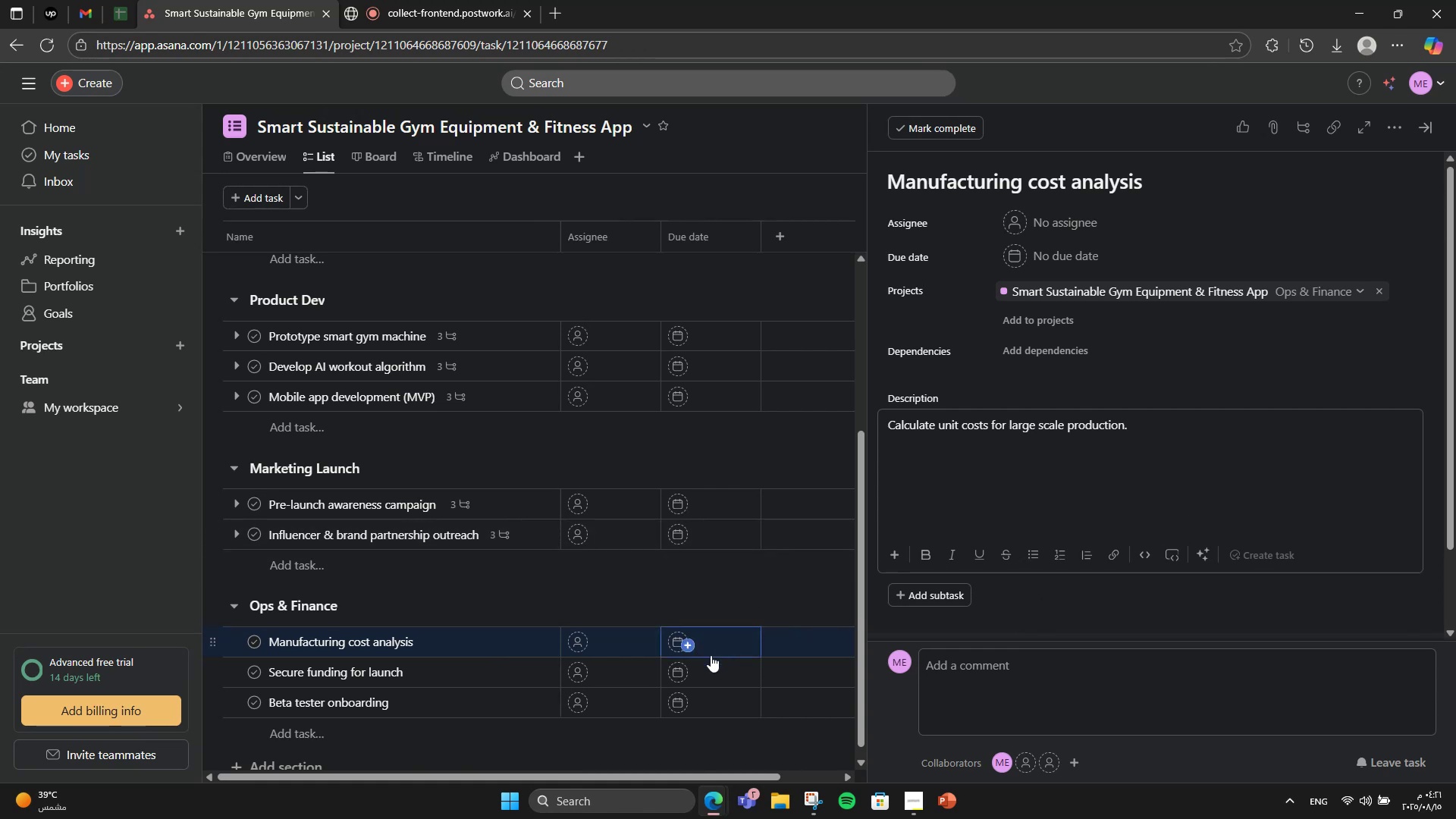 
left_click([476, 667])
 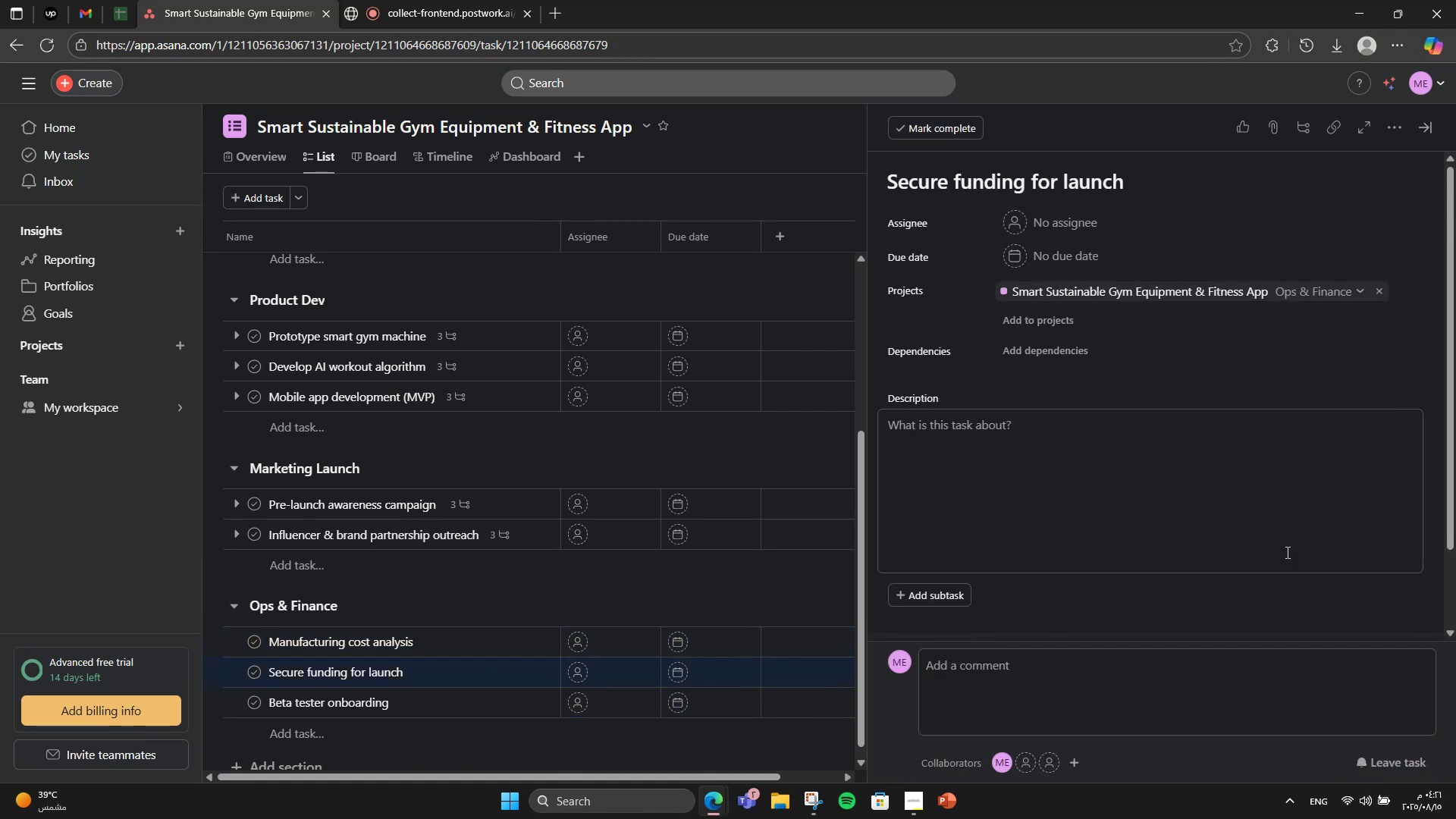 
left_click([1288, 551])
 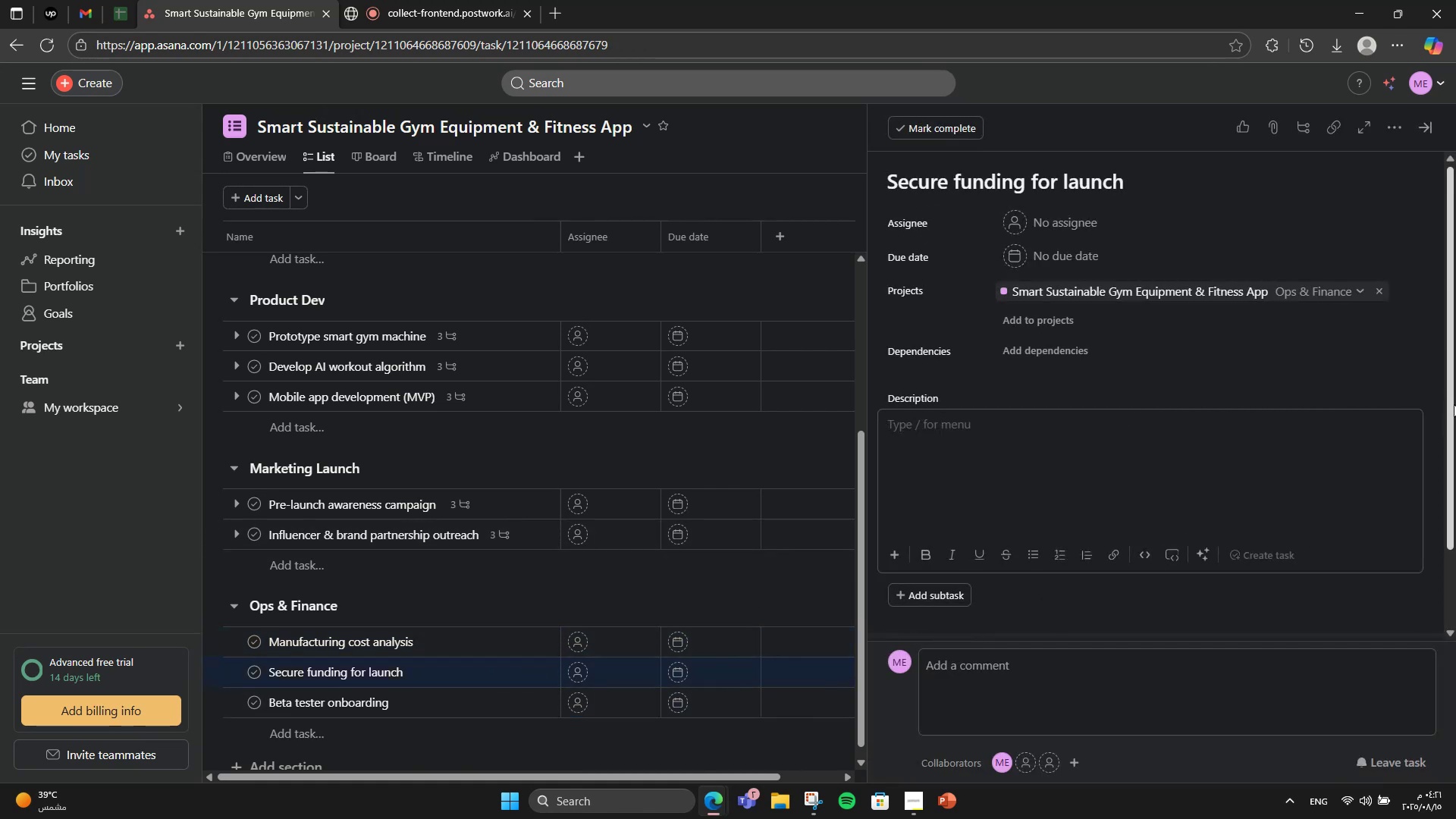 
type(Pitch to investos)
key(Backspace)
type(rs and sustainability grants.)
 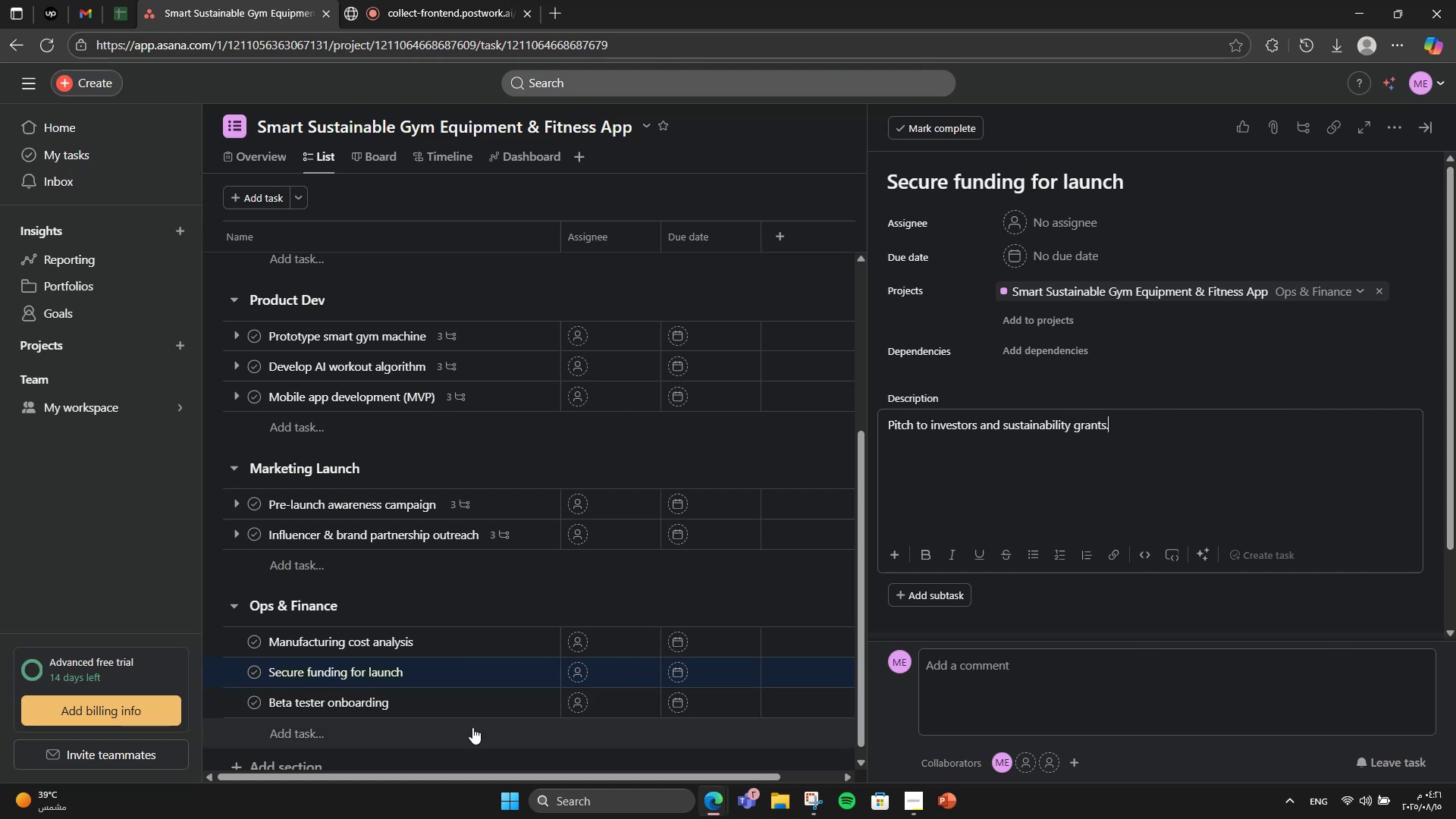 
left_click([449, 708])
 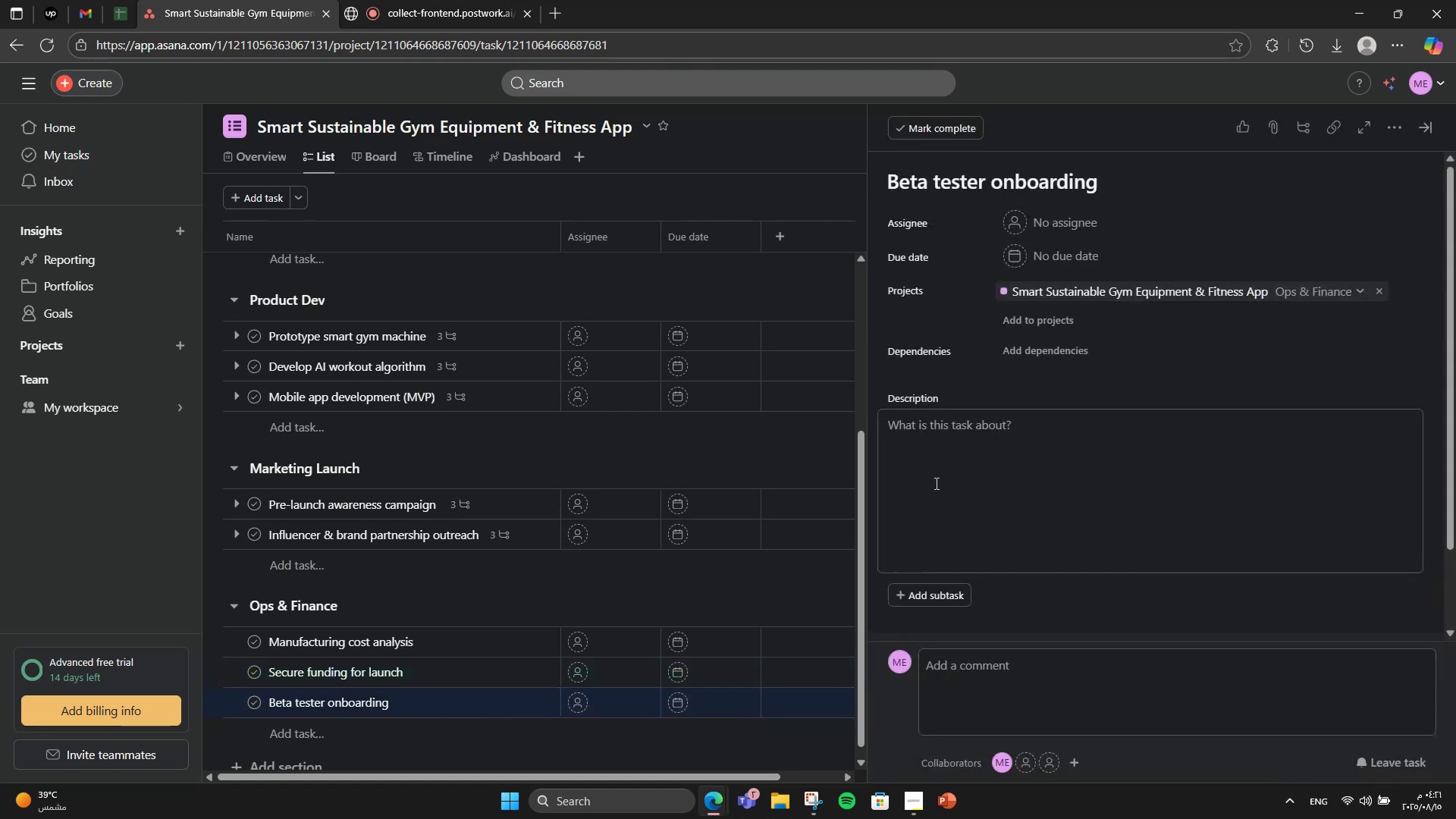 
left_click([935, 483])
 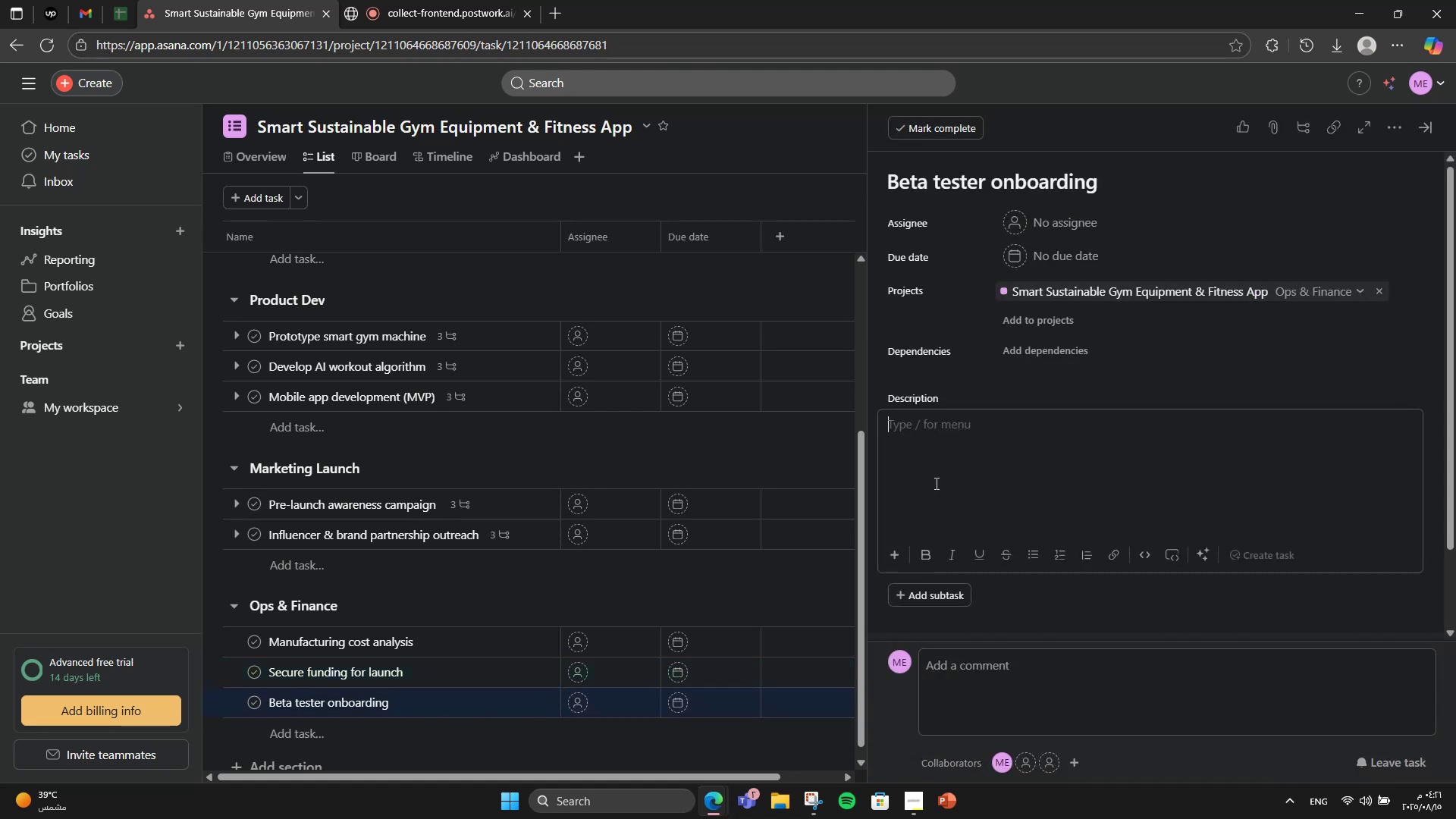 
type(Recruit )
 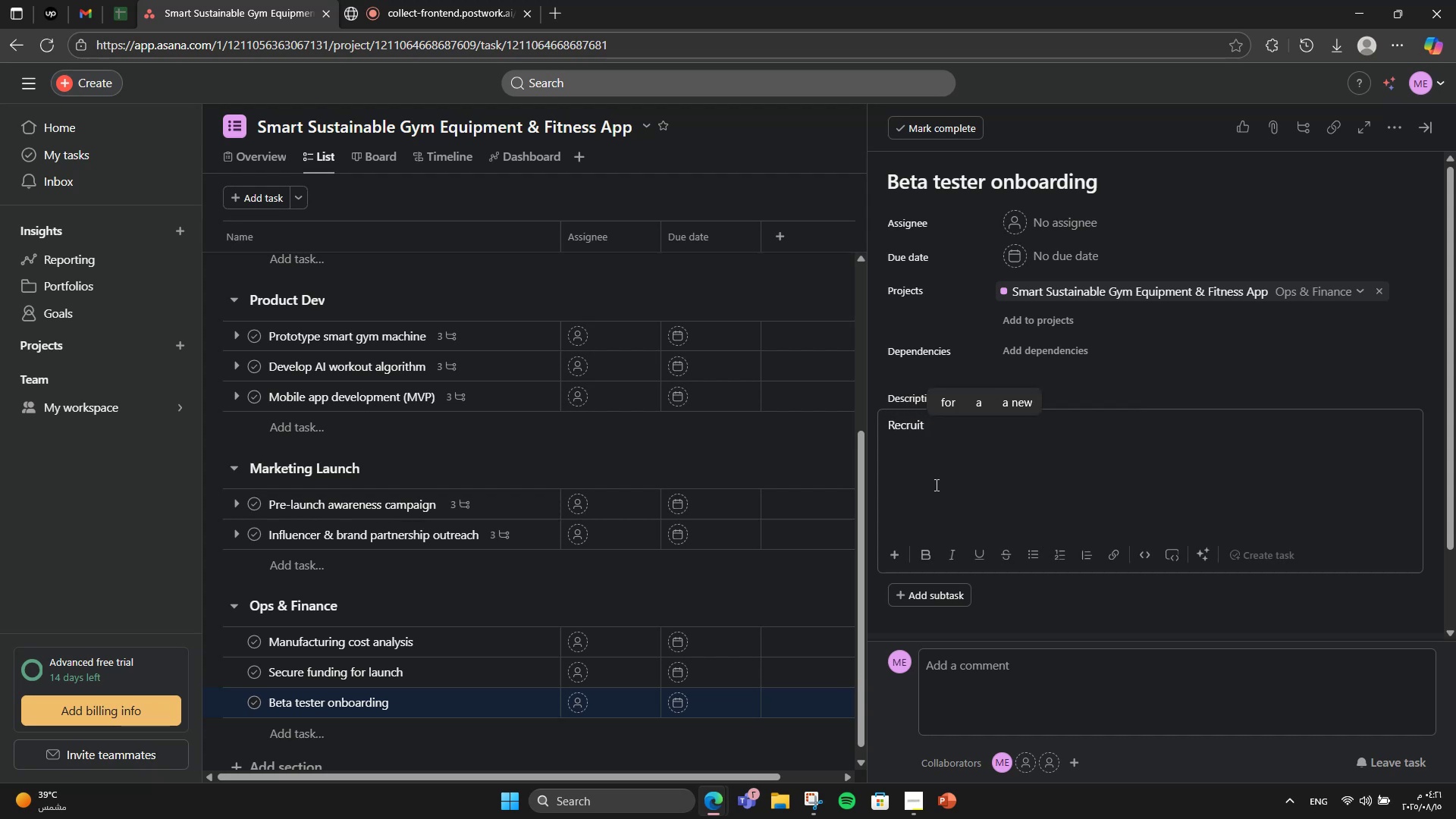 
type(and b)
key(Backspace)
type(onboard users for app )
 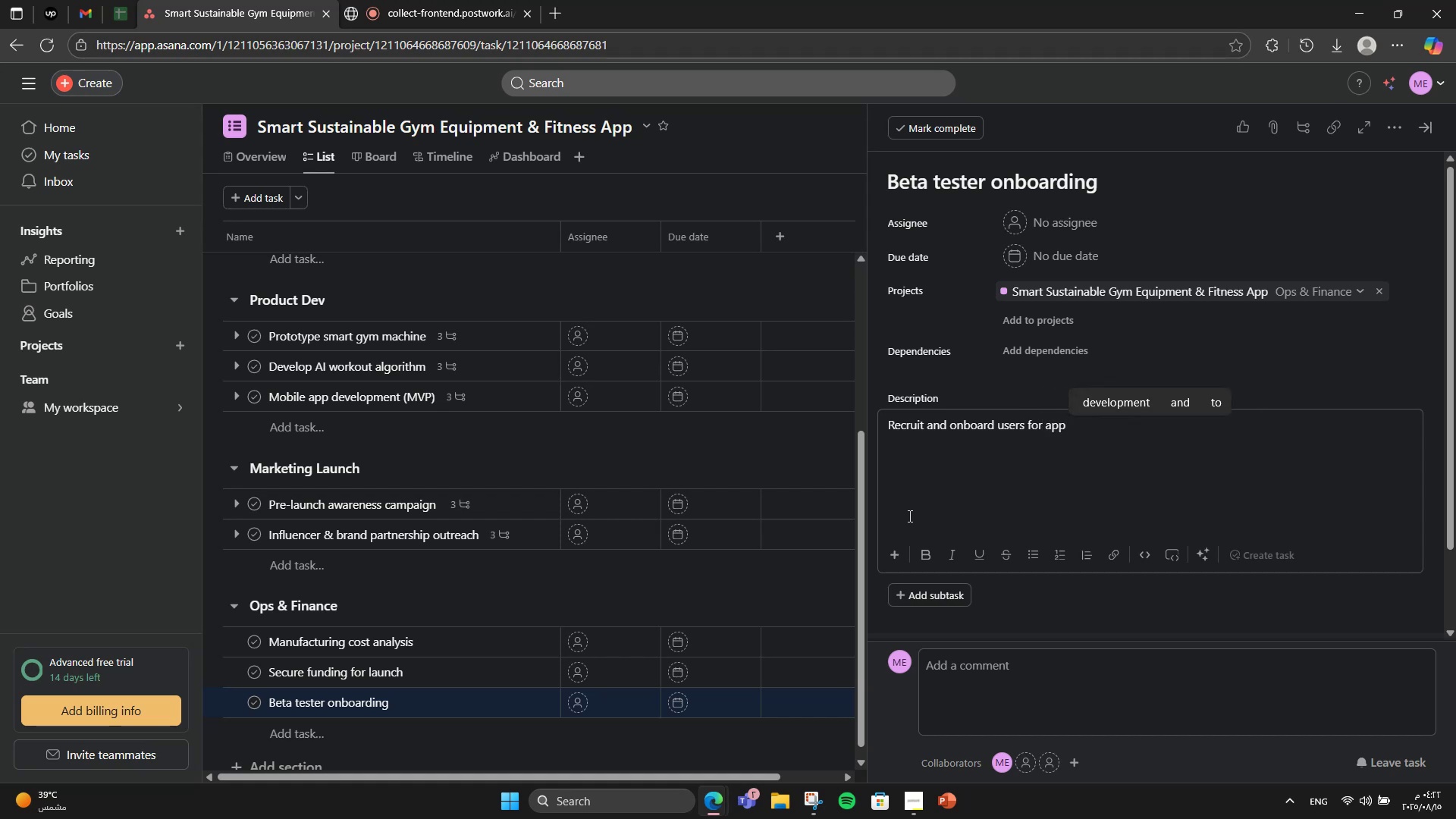 
type(and equipment testing.)
 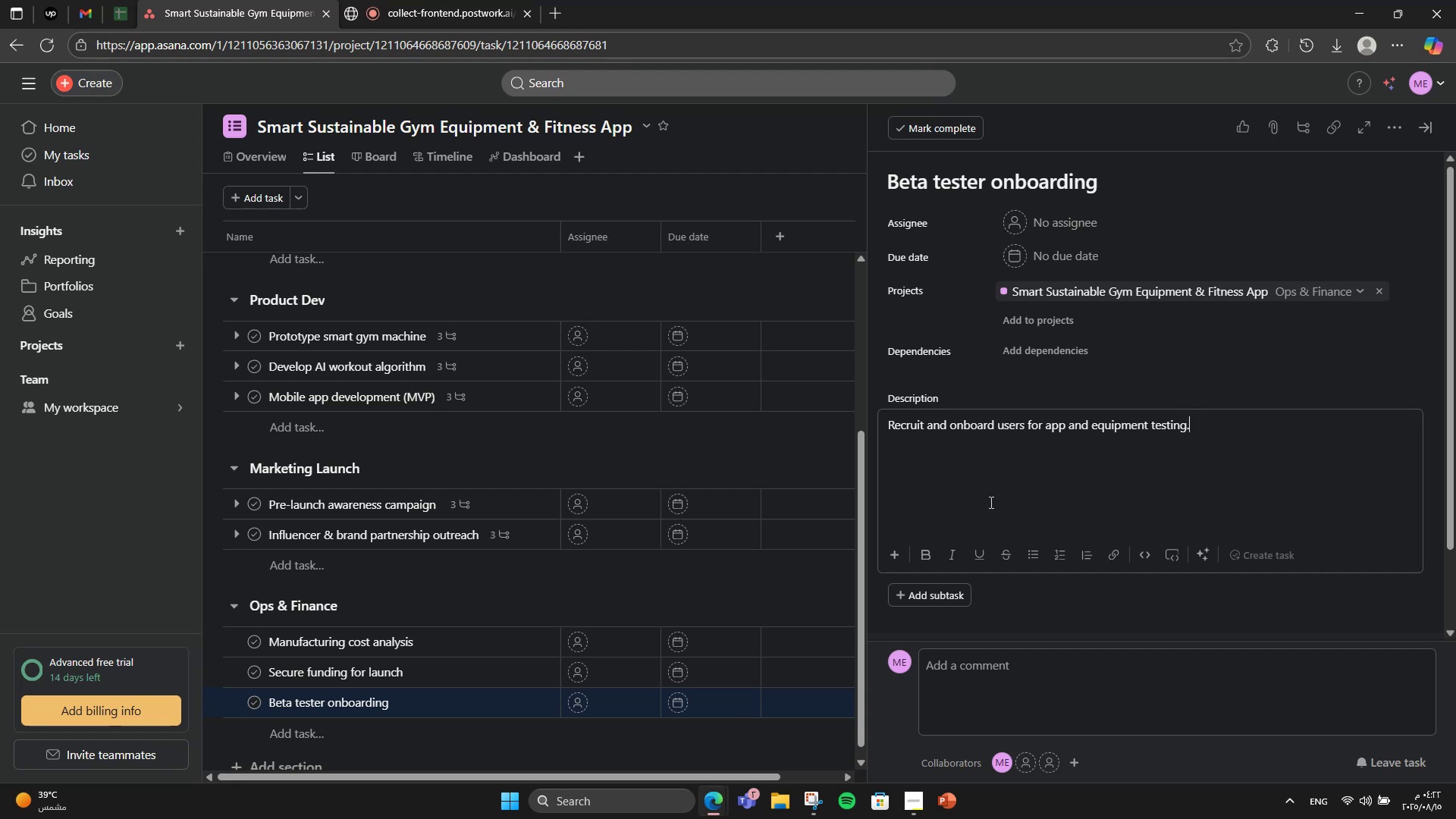 
wait(14.61)
 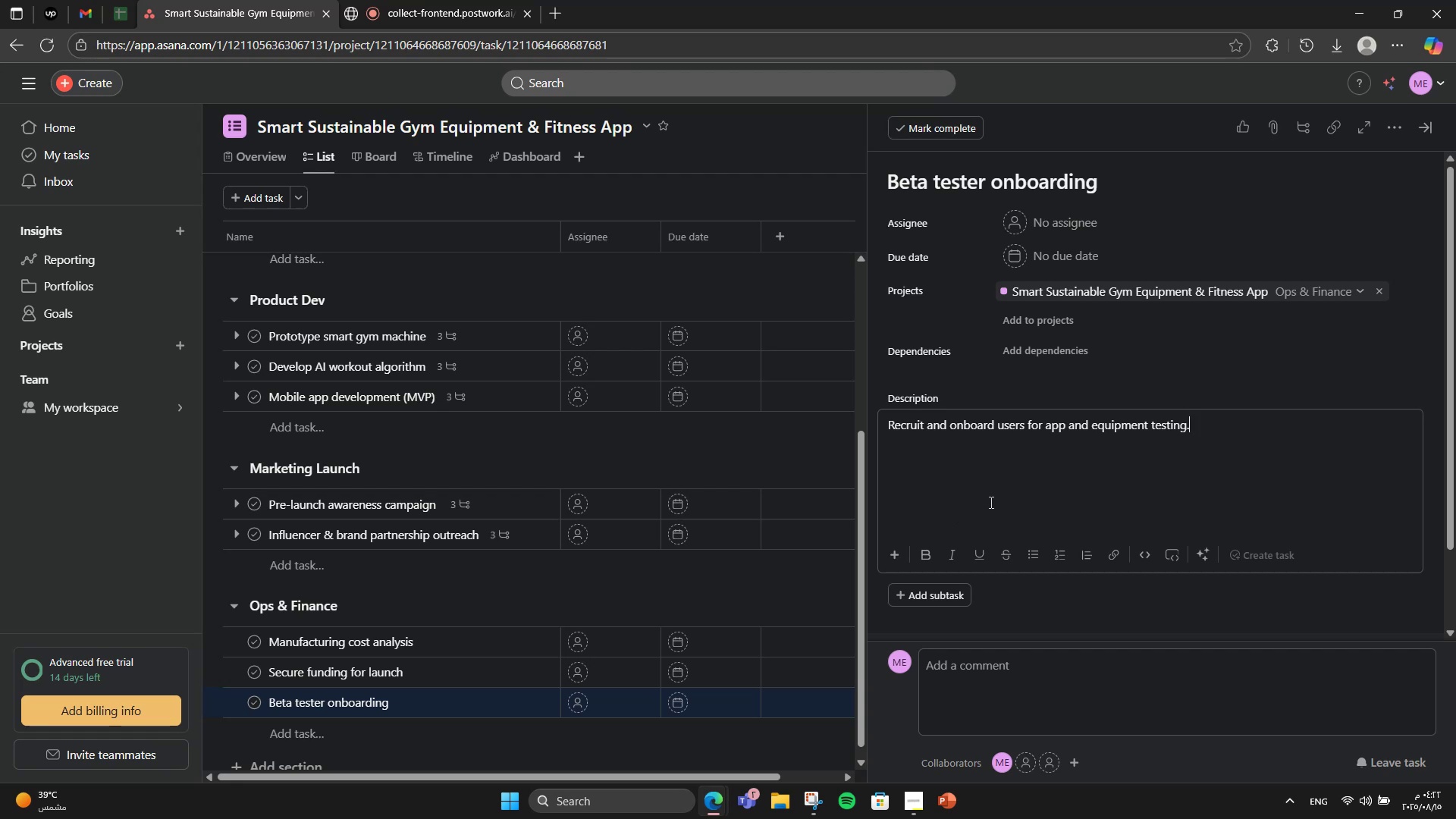 
left_click([462, 639])
 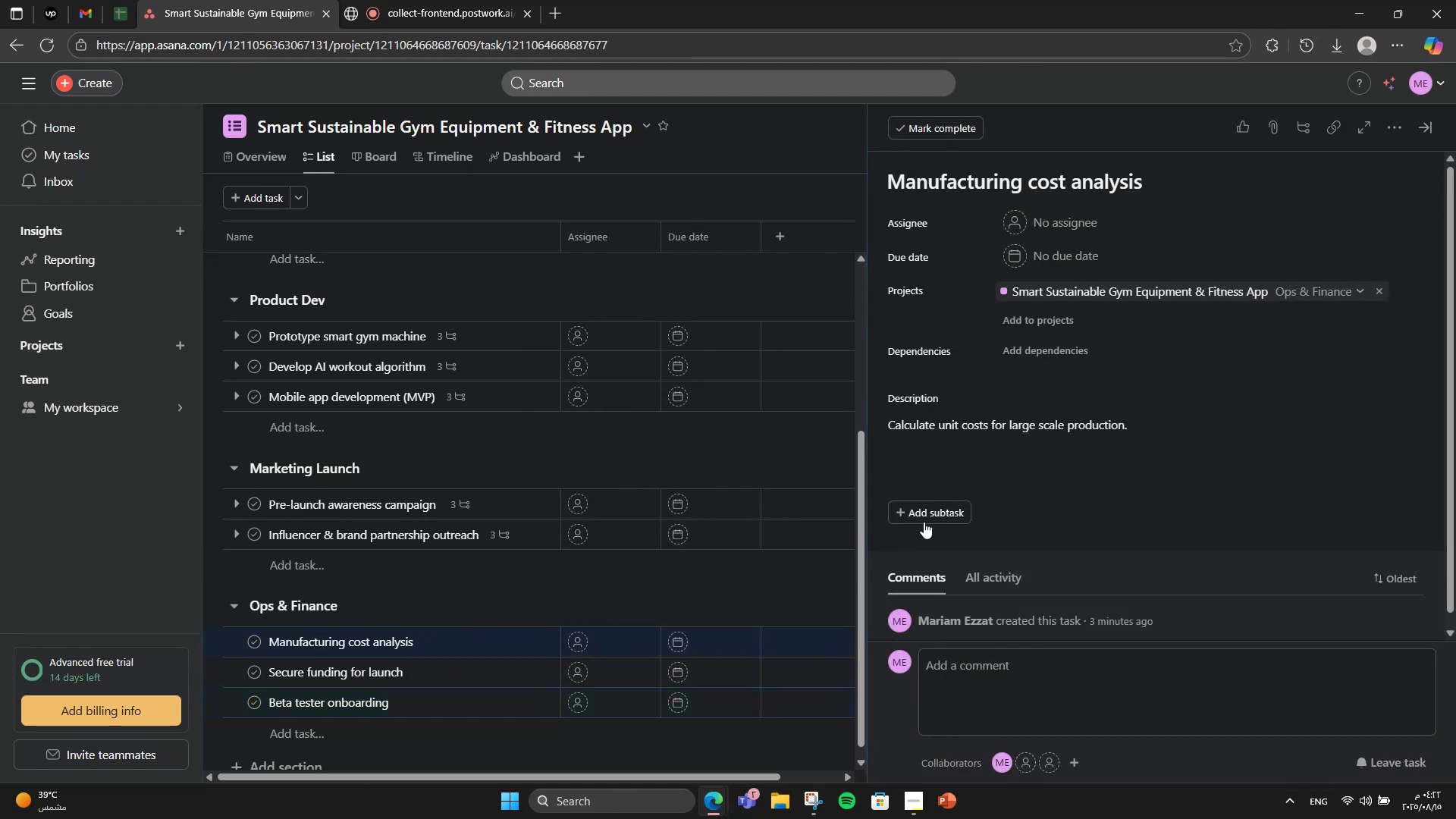 
left_click([941, 505])
 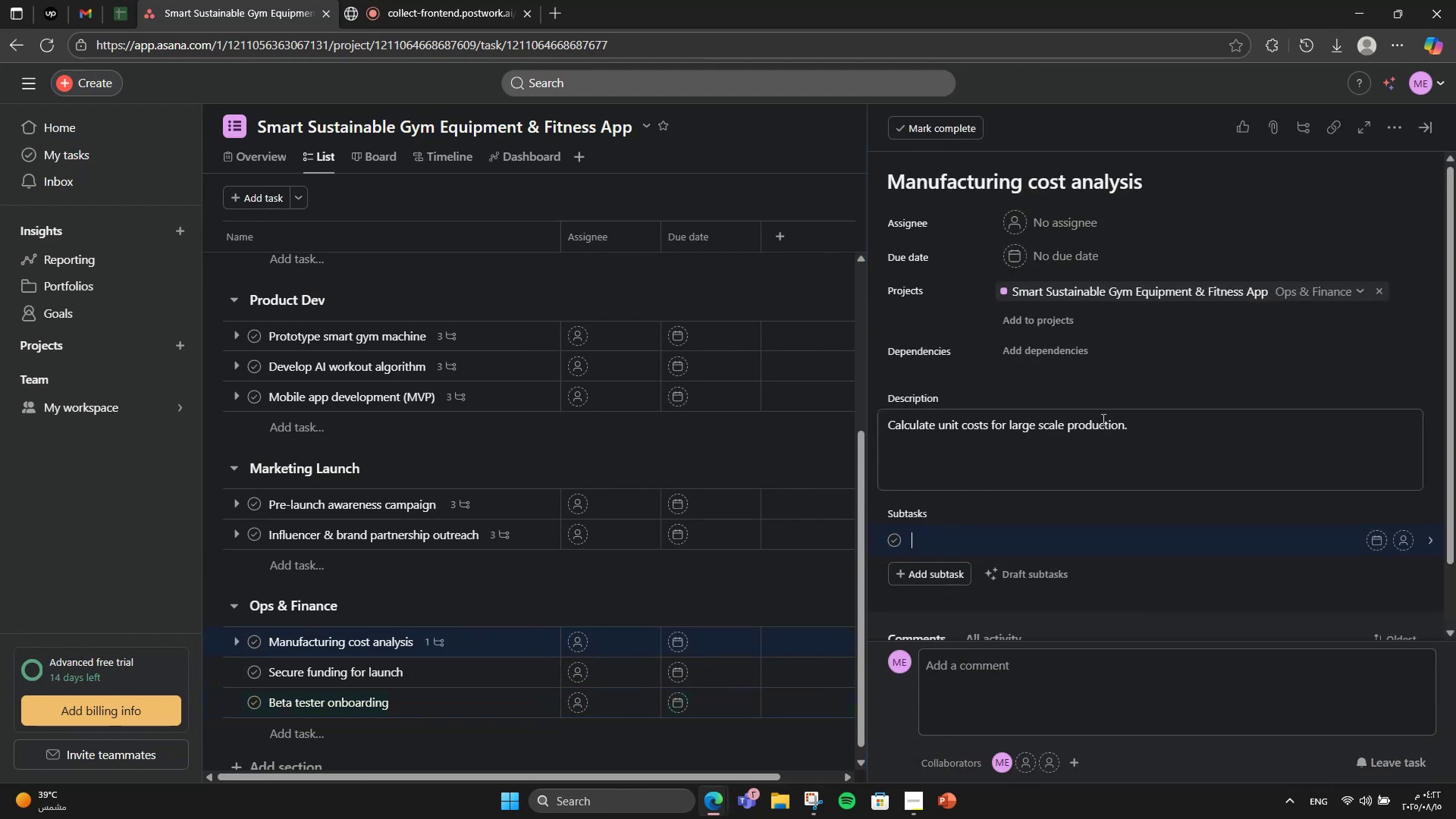 
wait(9.84)
 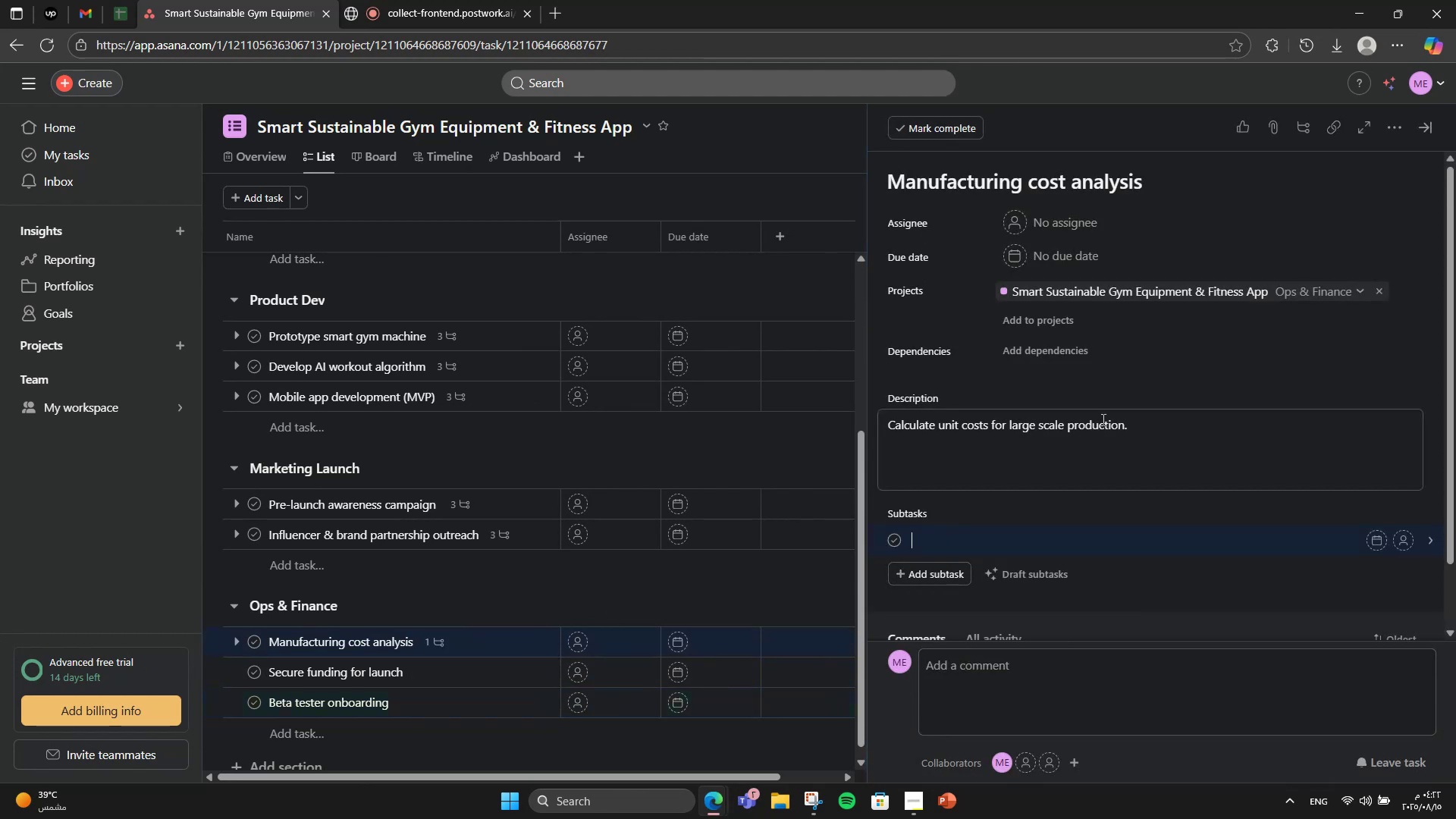 
type(Mar)
key(Backspace)
type(terial c)
 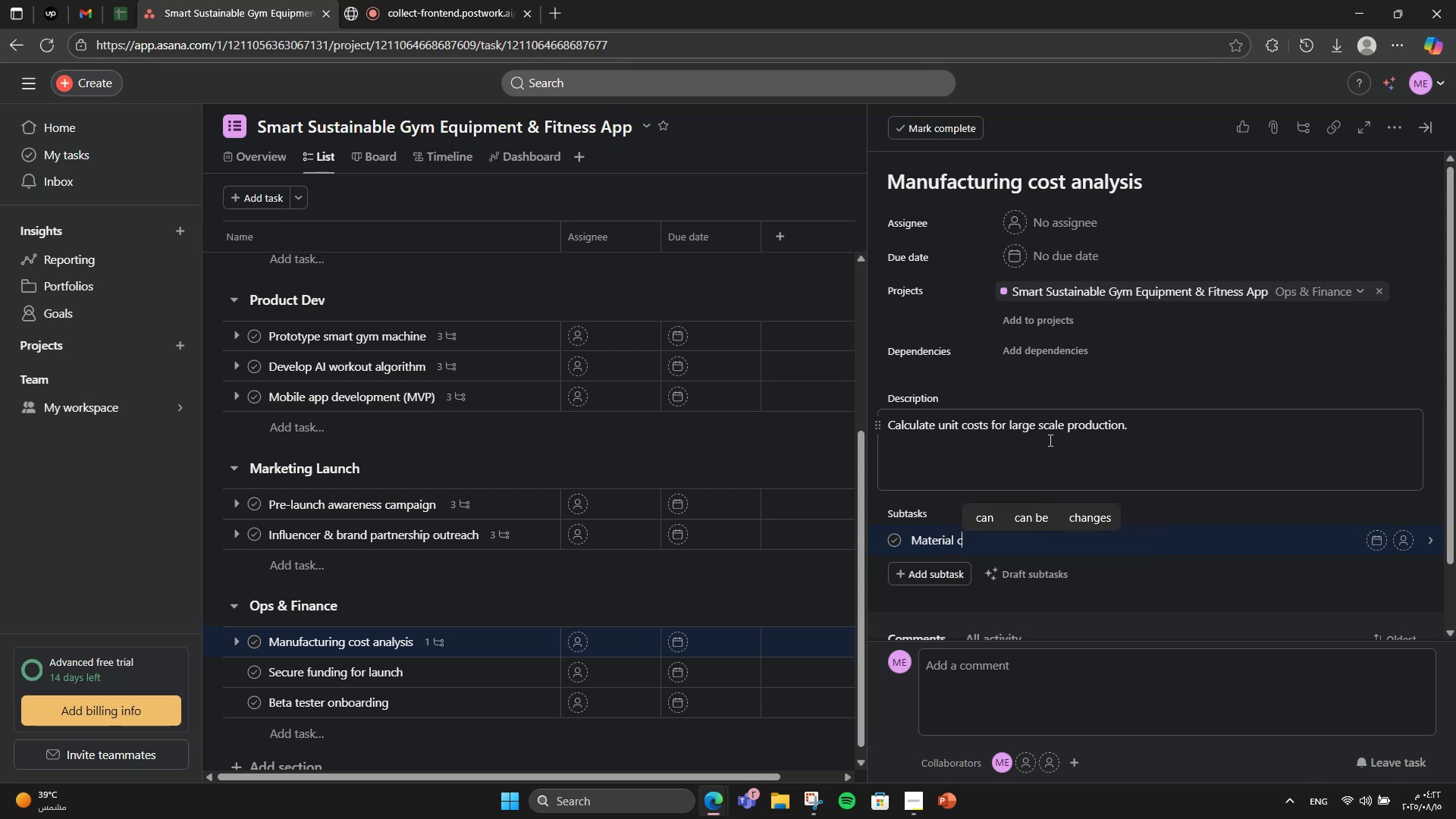 
type(osrt )
key(Backspace)
key(Backspace)
type(t )
key(Backspace)
key(Backspace)
key(Backspace)
type(reak )
key(Backspace)
type(down)
 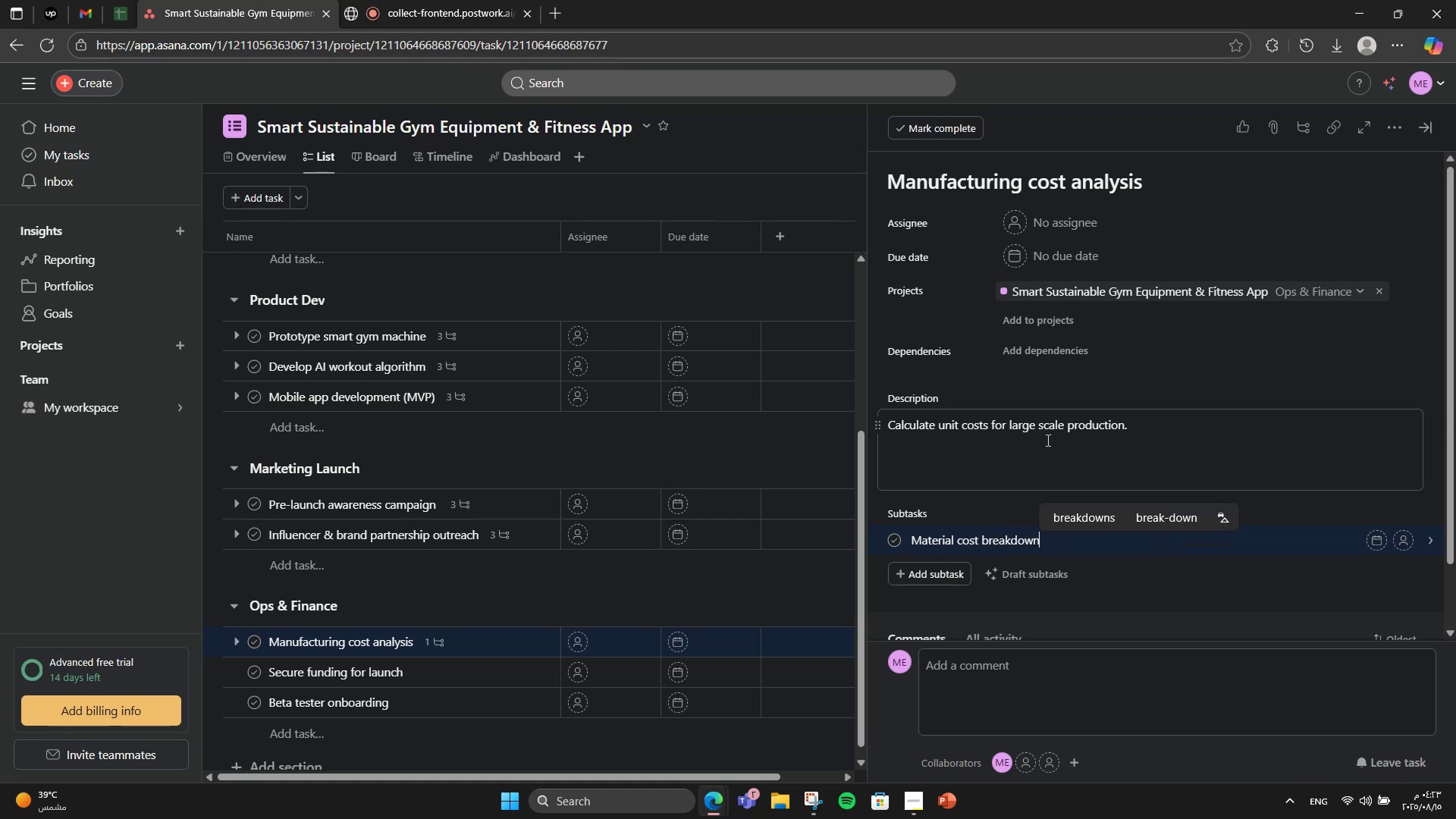 
hold_key(key=B, duration=0.76)
 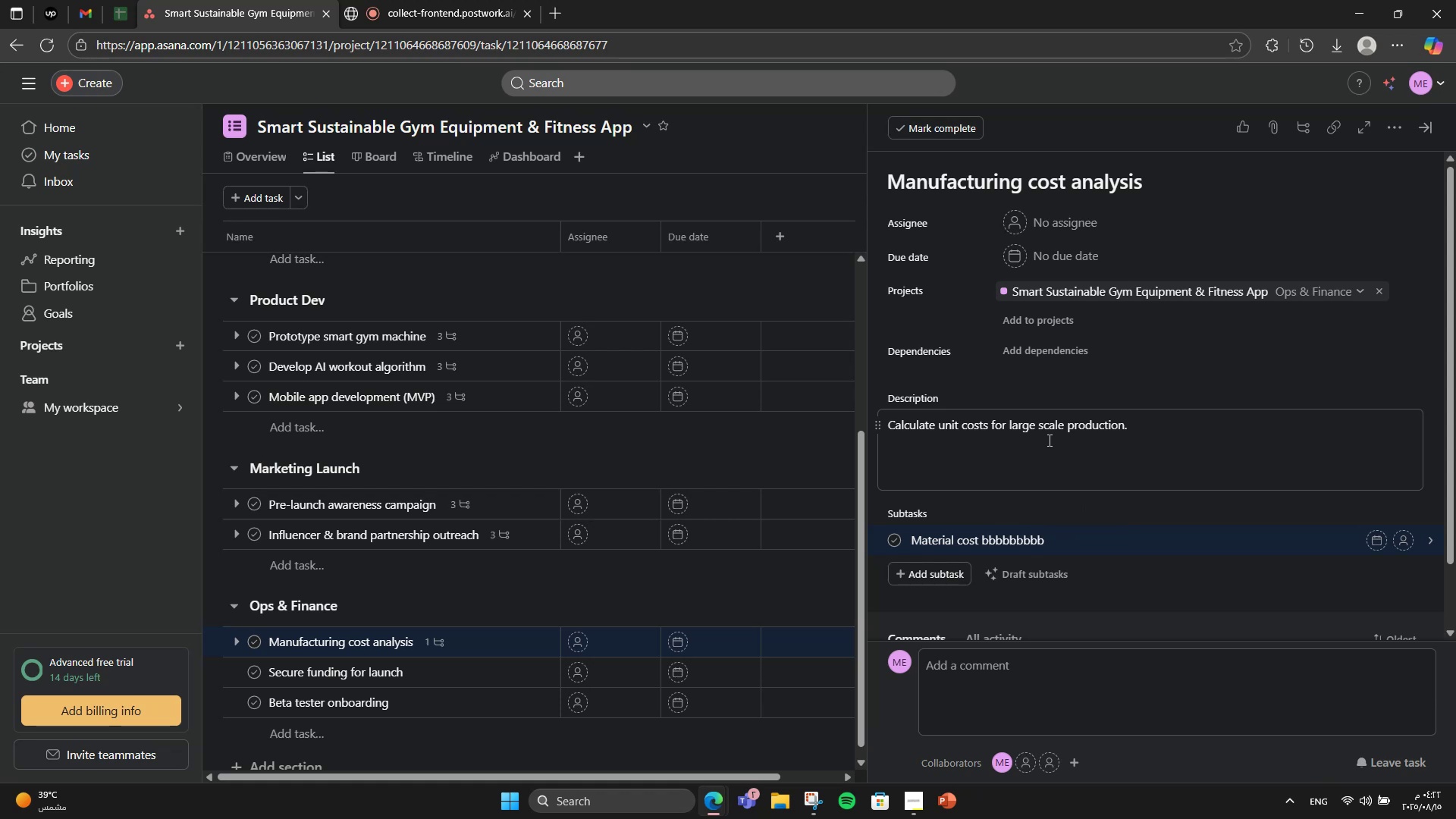 
key(Enter)
 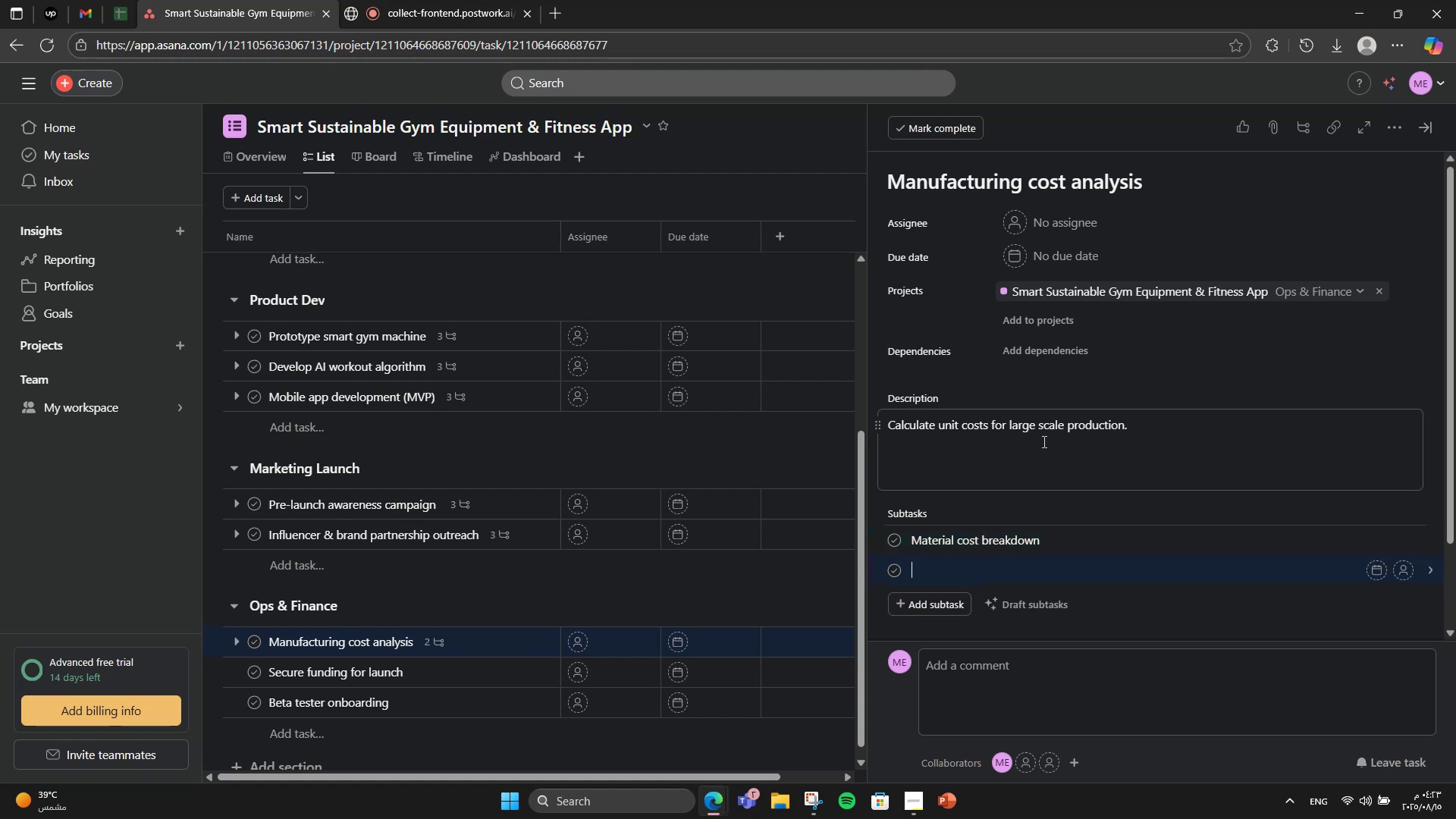 
type(Labor estimar)
key(Backspace)
type(te)
 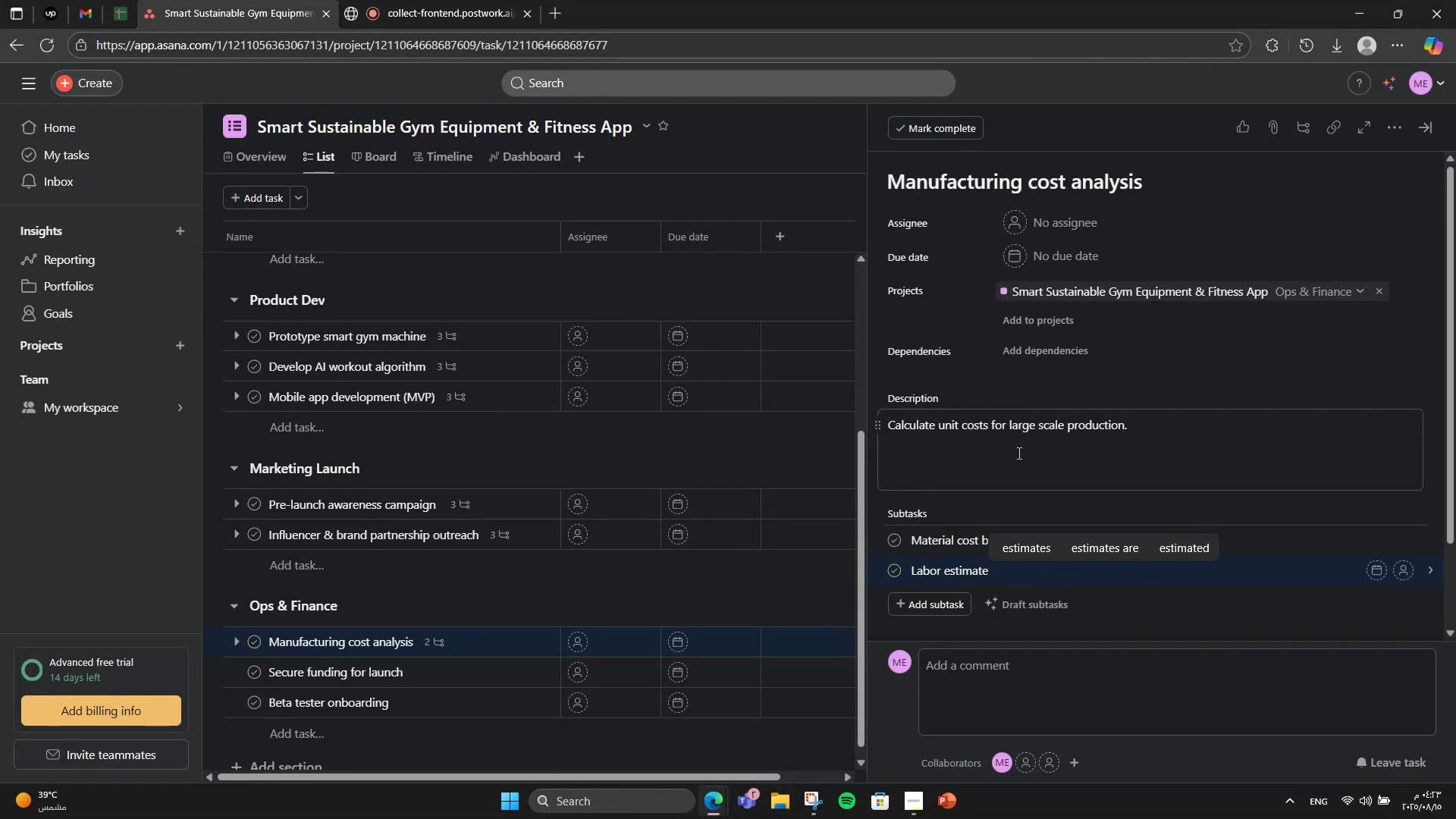 
key(Enter)
 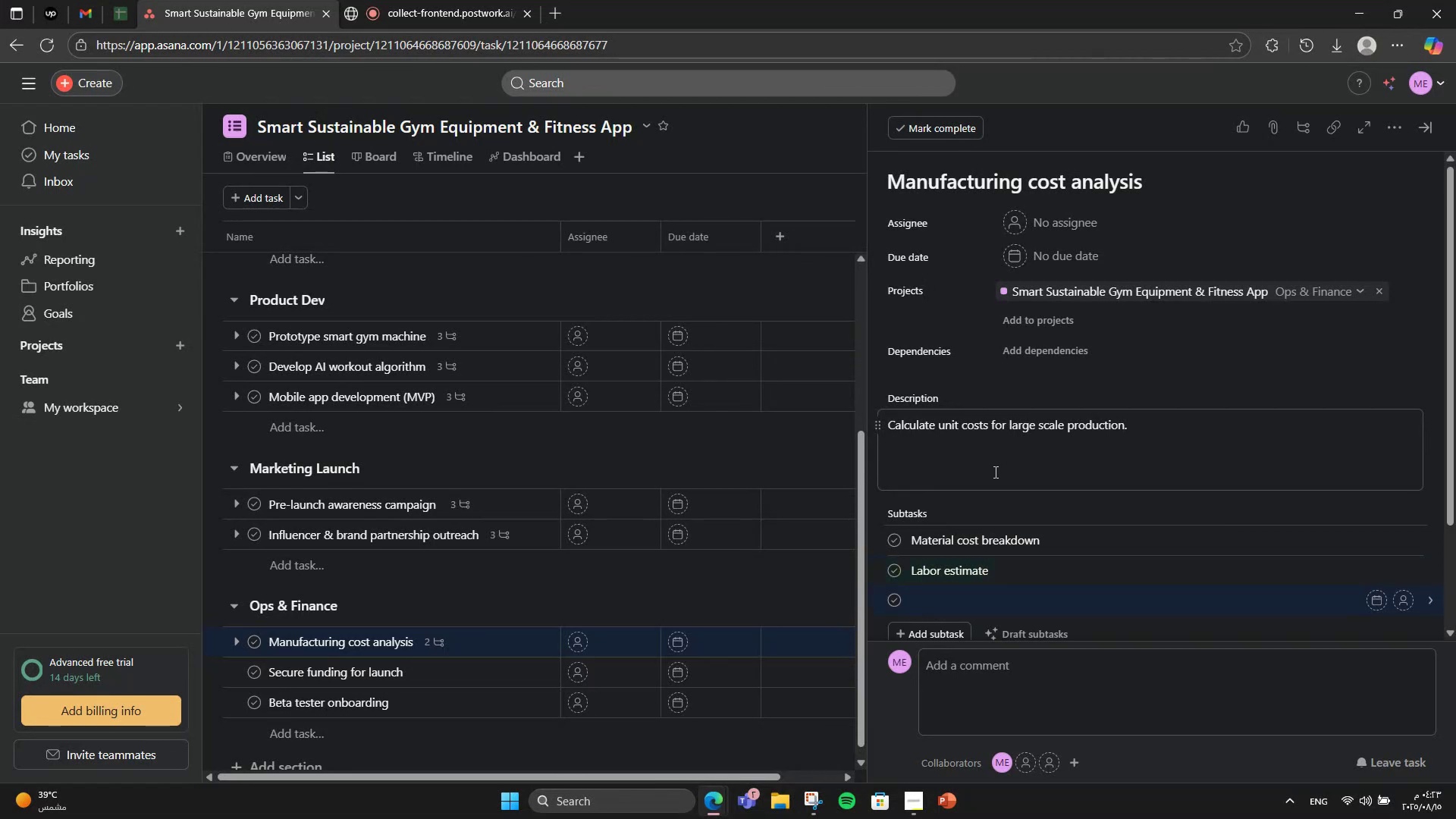 
type(Supplier quotes)
 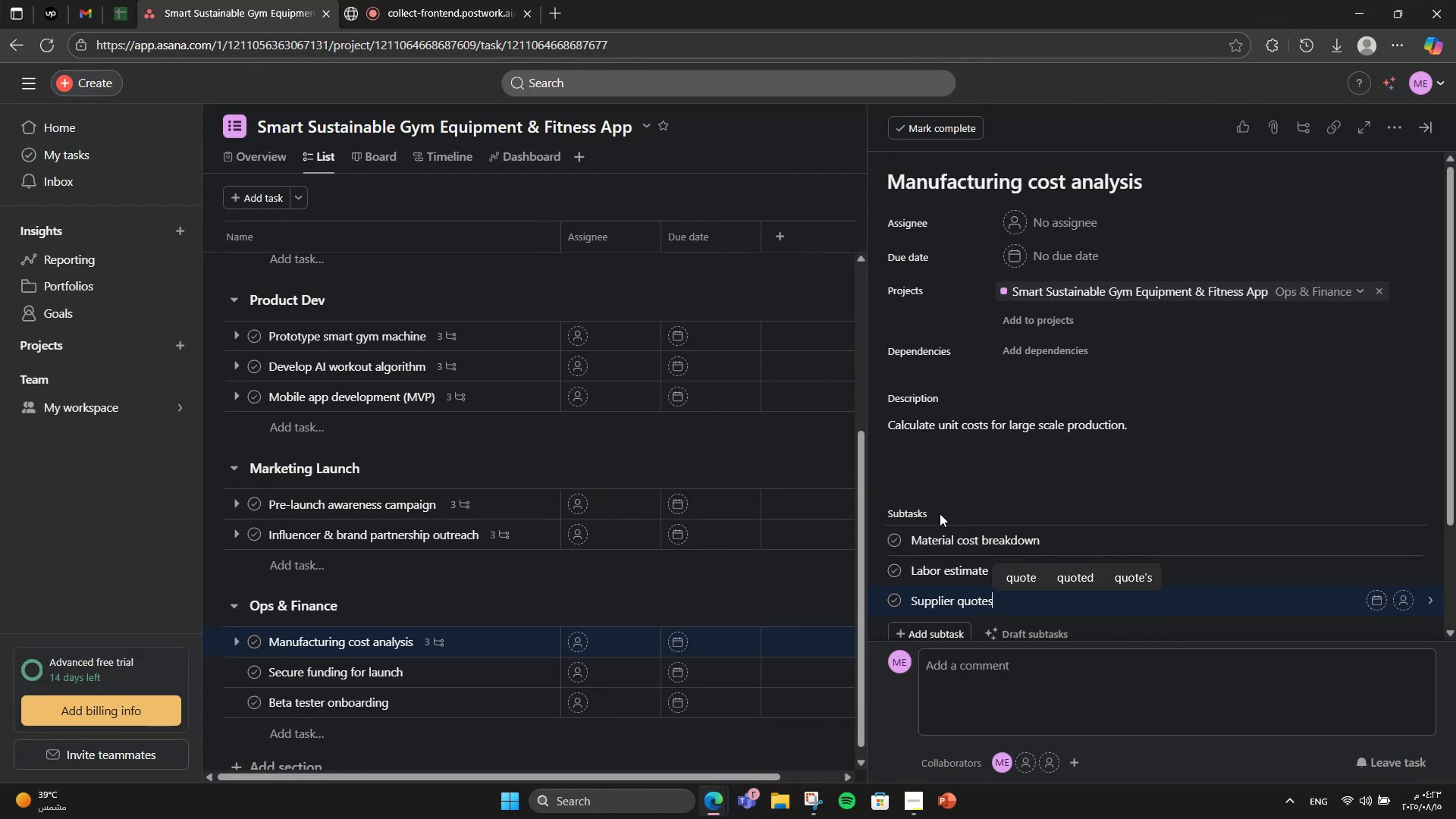 
wait(7.61)
 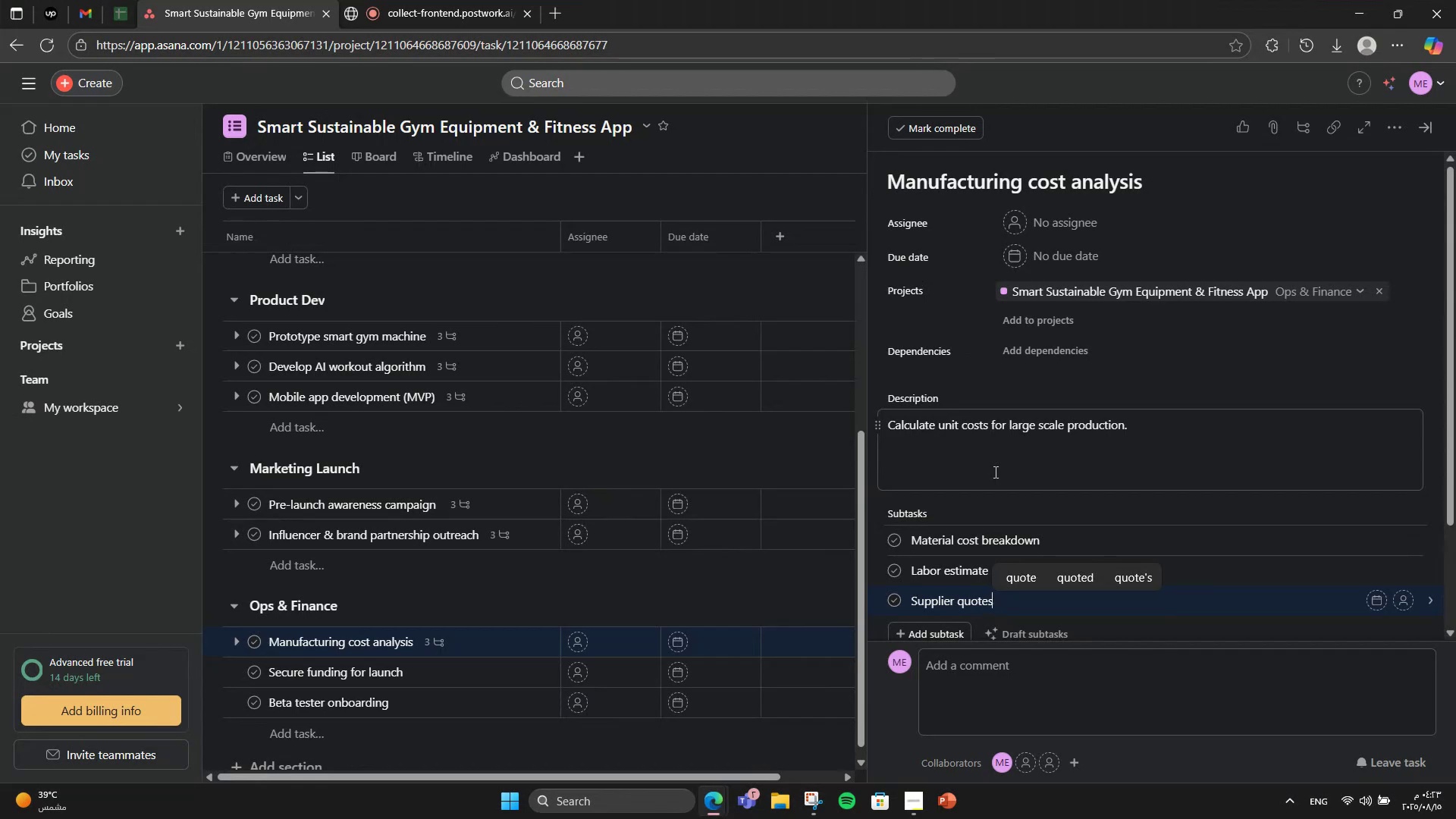 
left_click([1392, 125])
 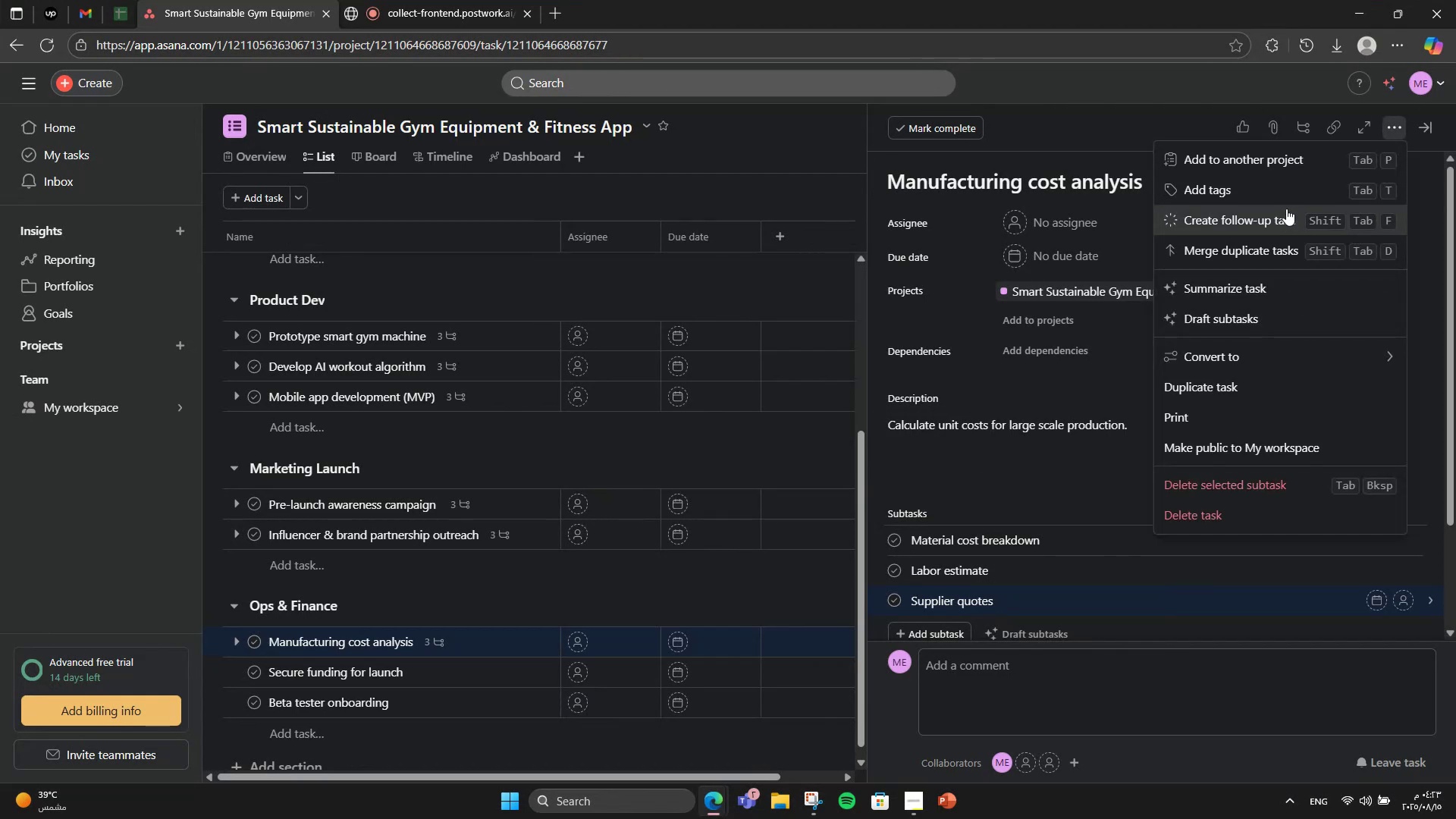 
left_click([1283, 200])
 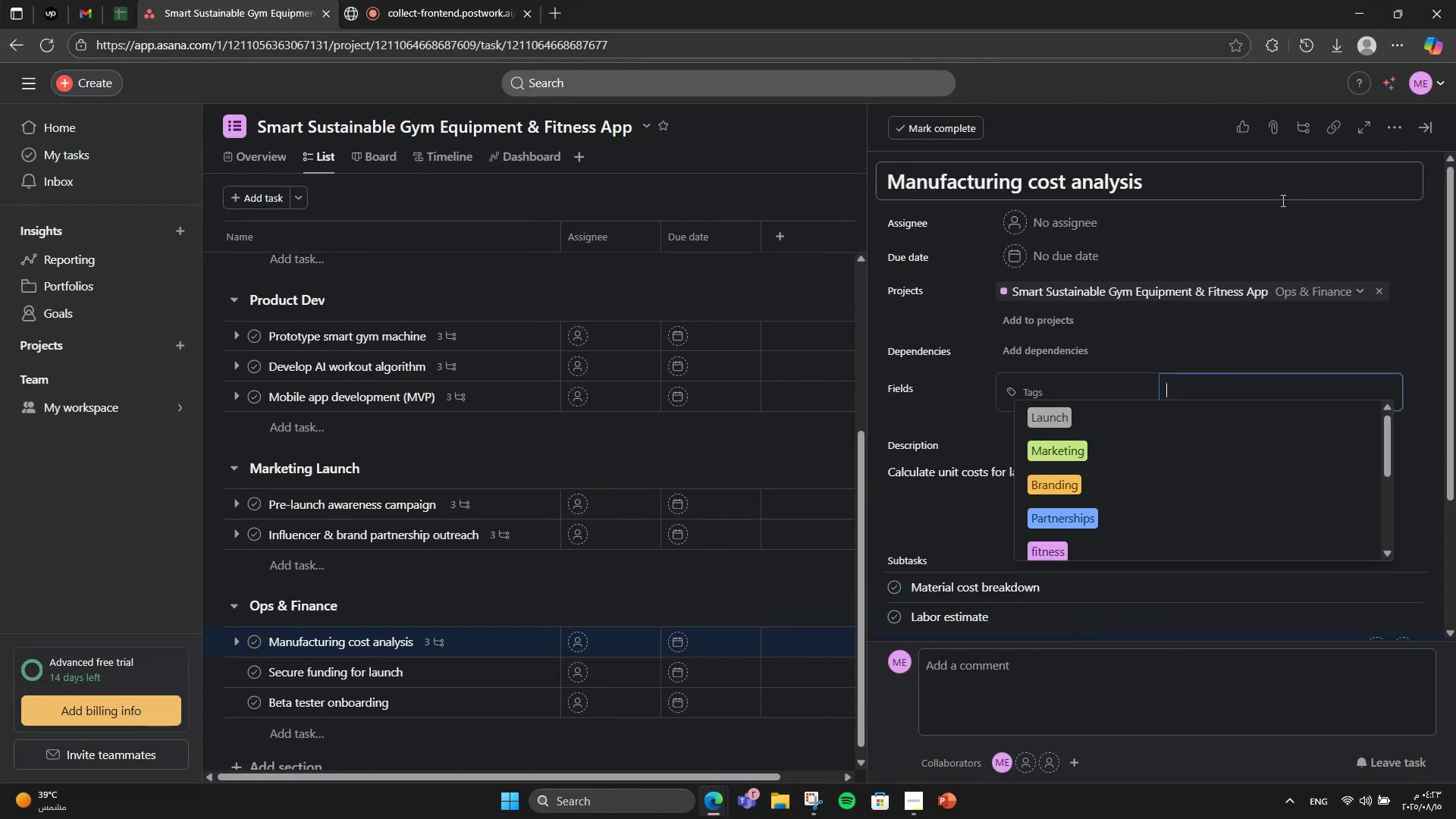 
type(finance)
 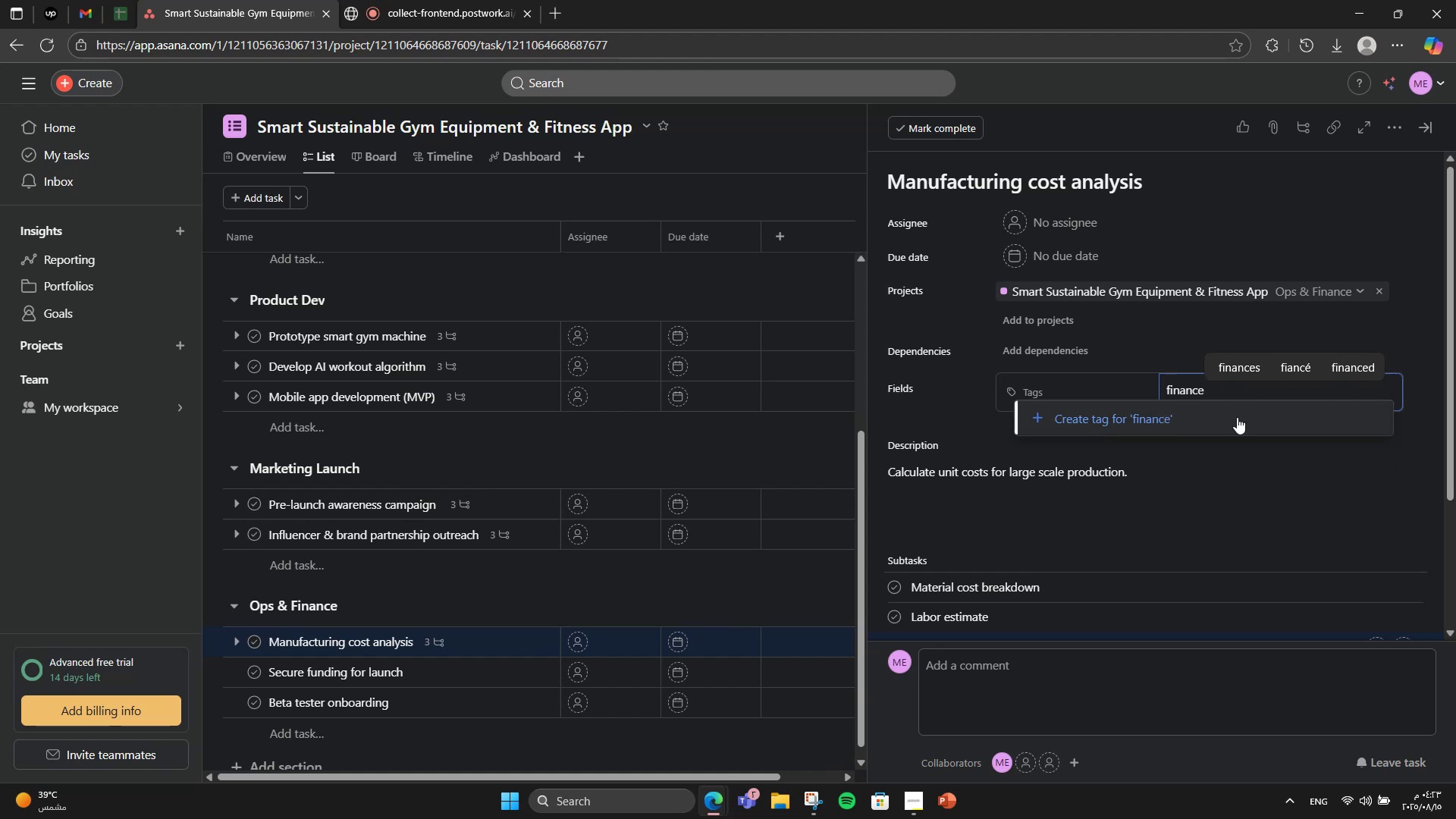 
left_click([1237, 417])
 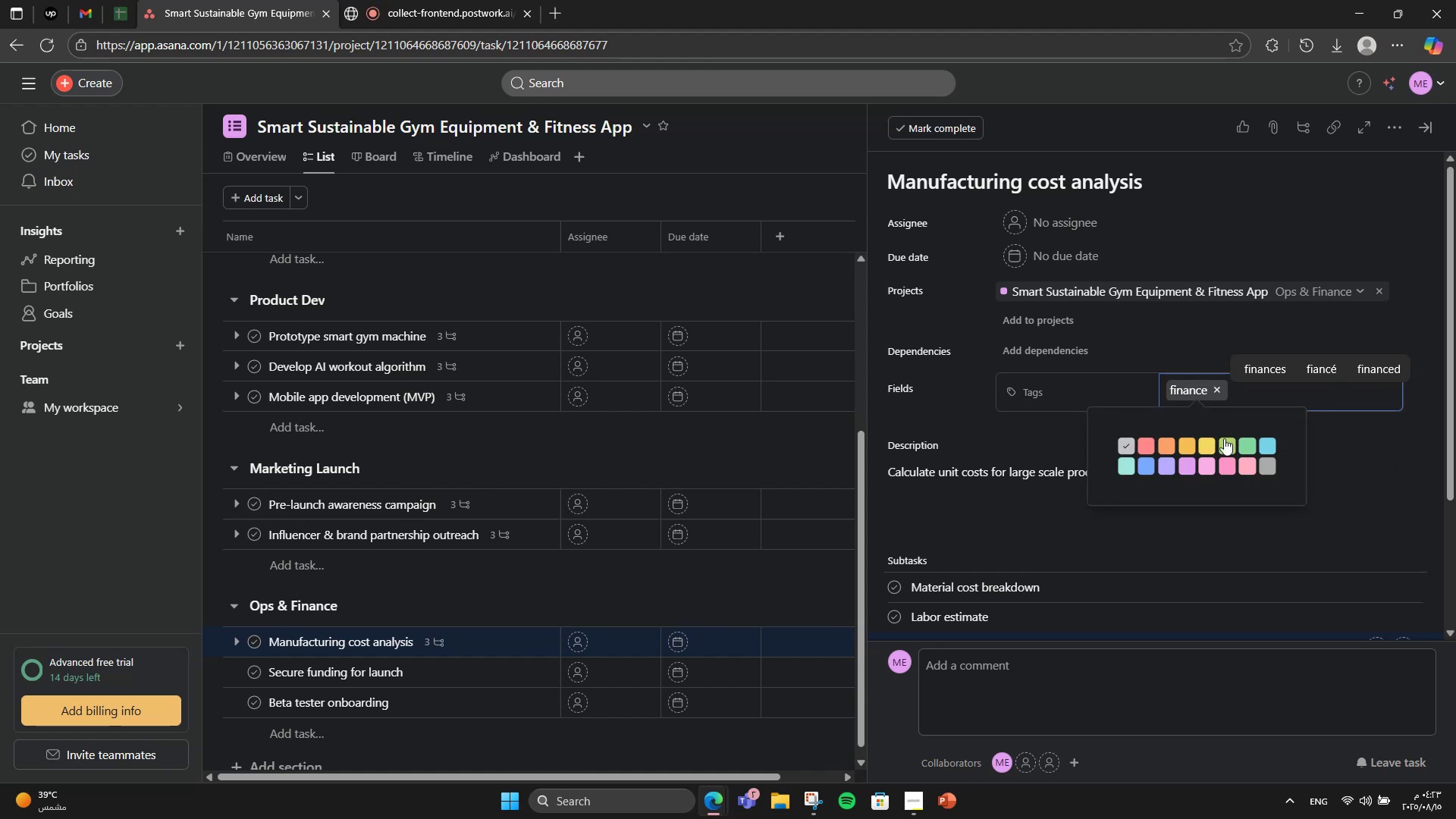 
left_click([1224, 438])
 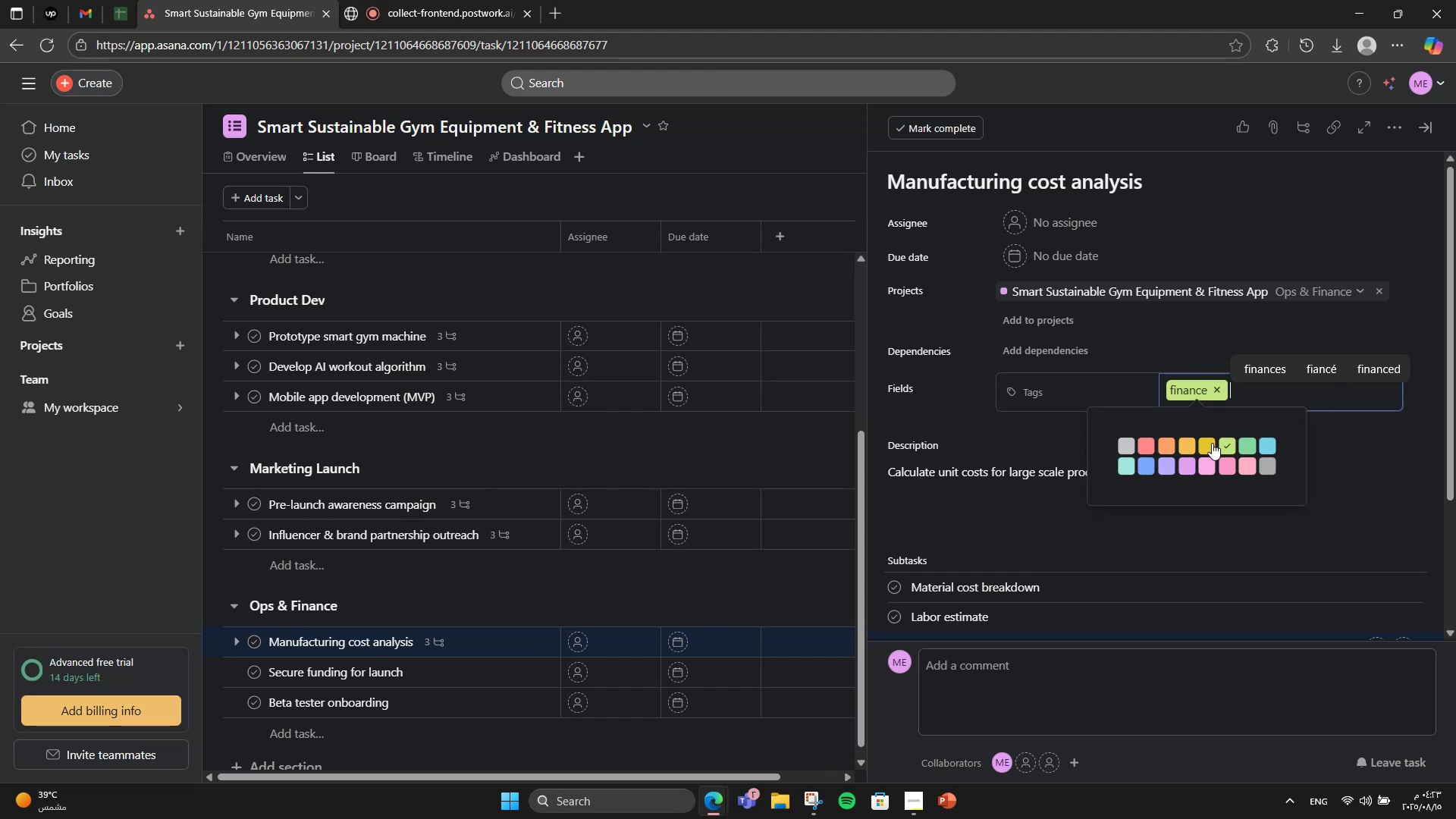 
left_click([1210, 443])
 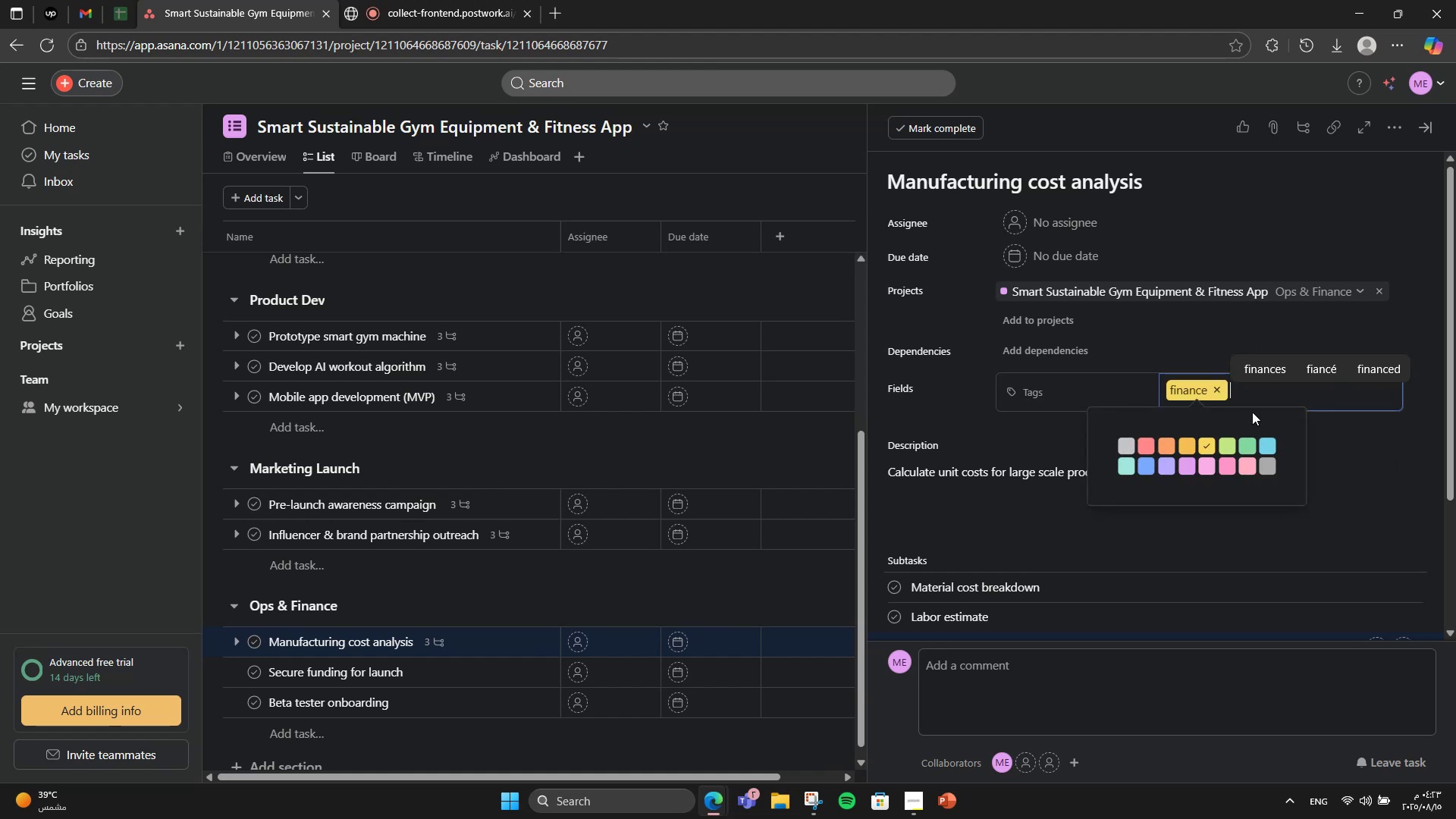 
type(costing)
 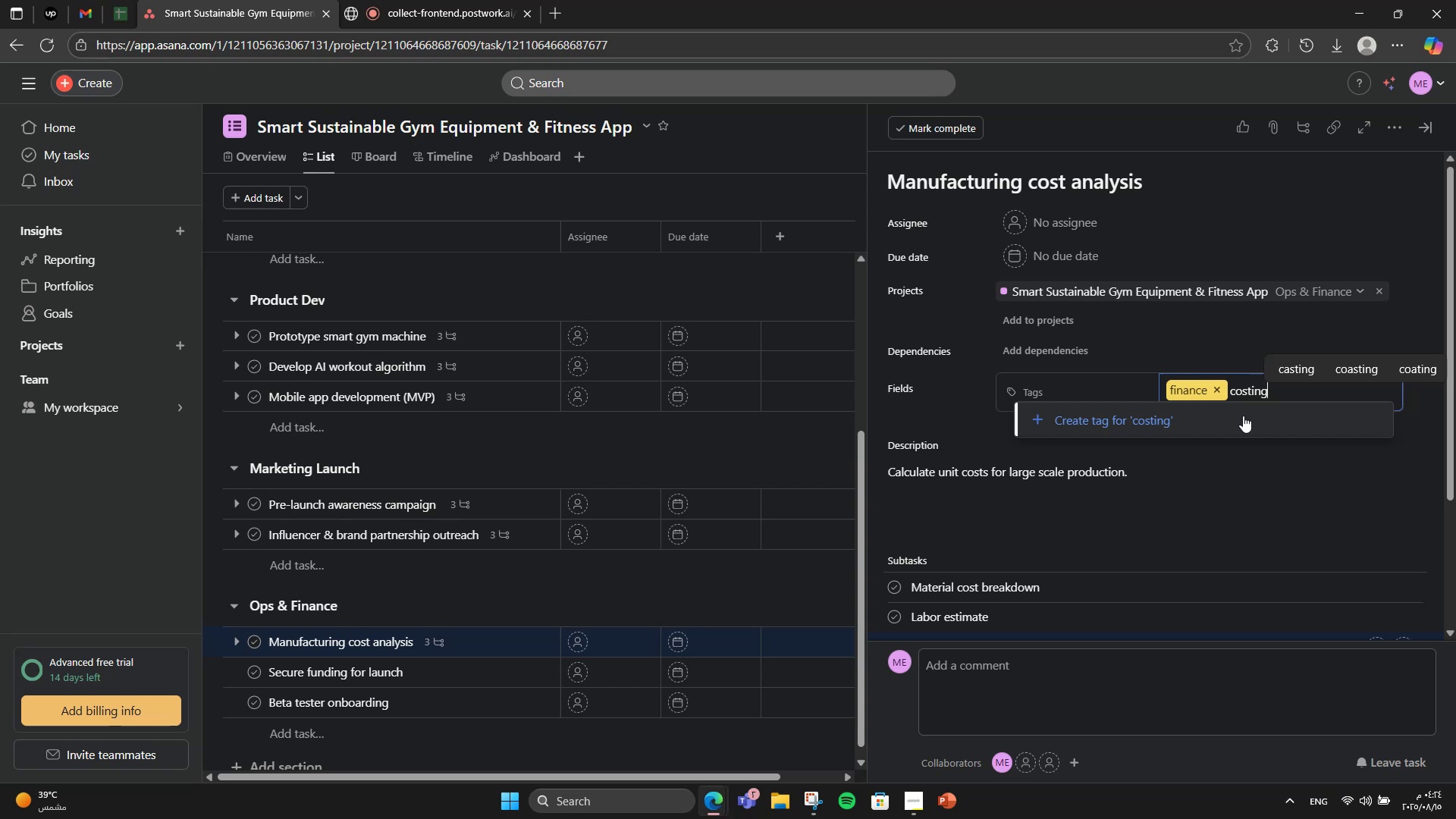 
left_click([1243, 416])
 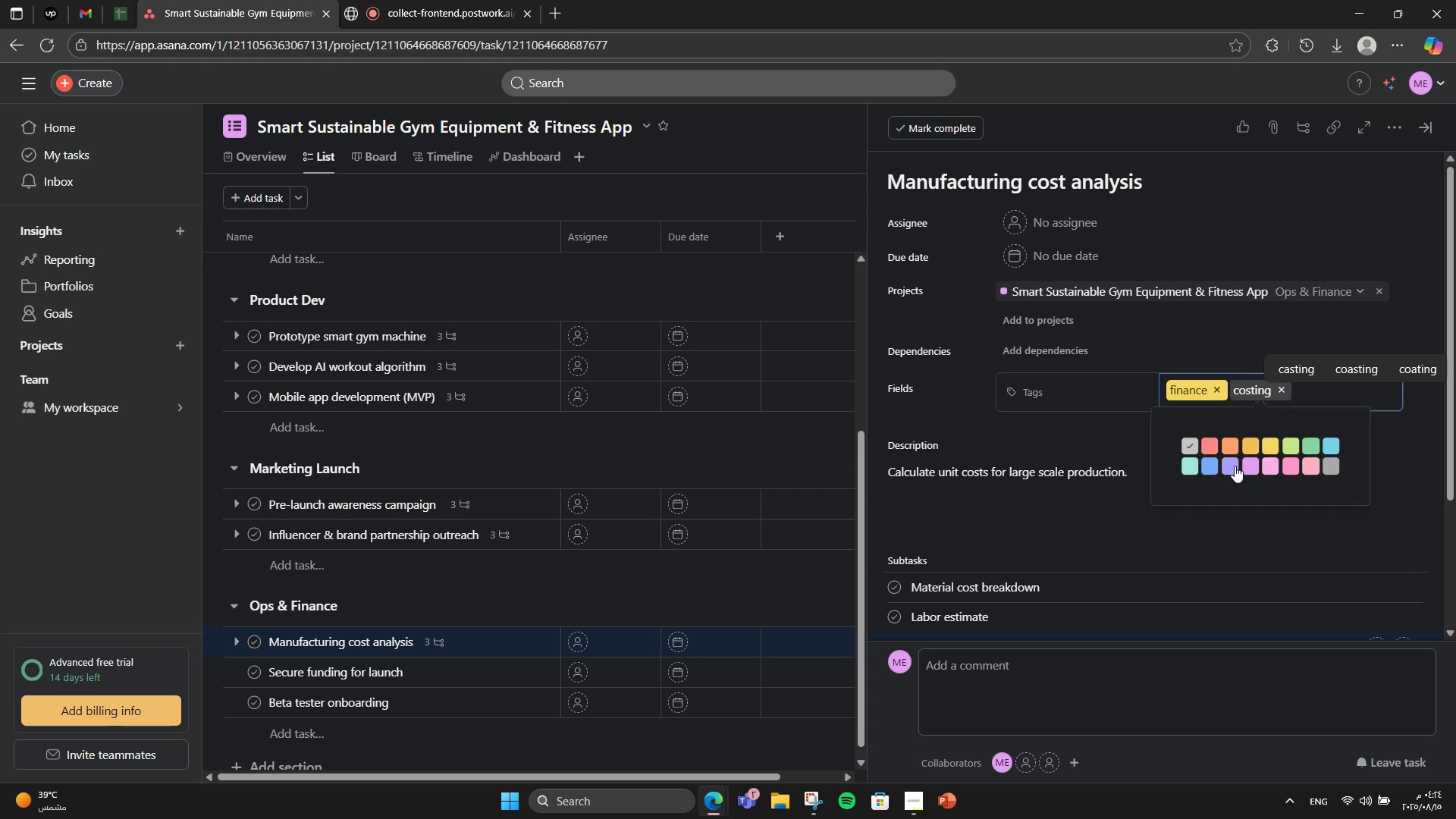 
left_click([1235, 466])
 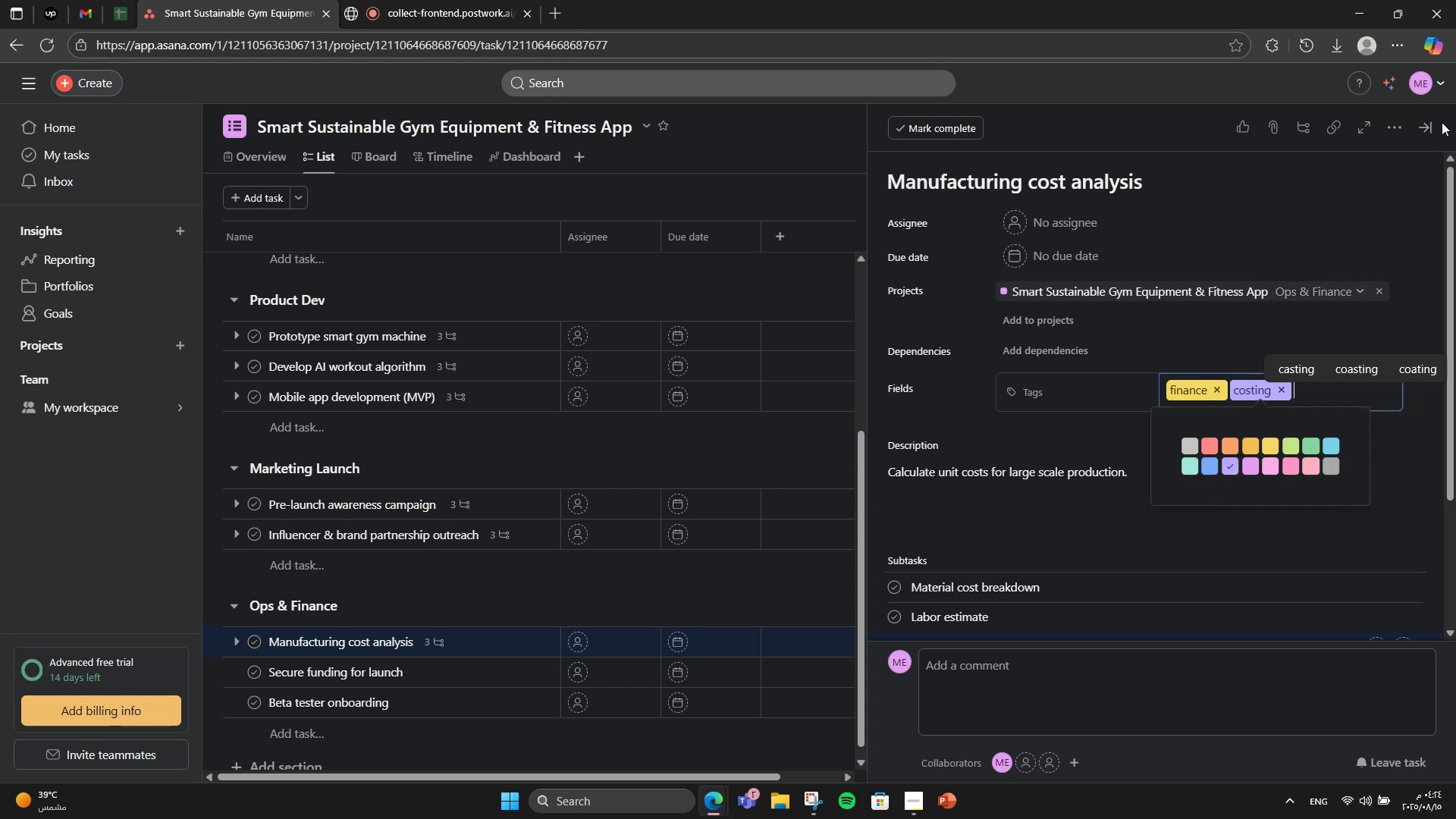 
left_click([1426, 124])
 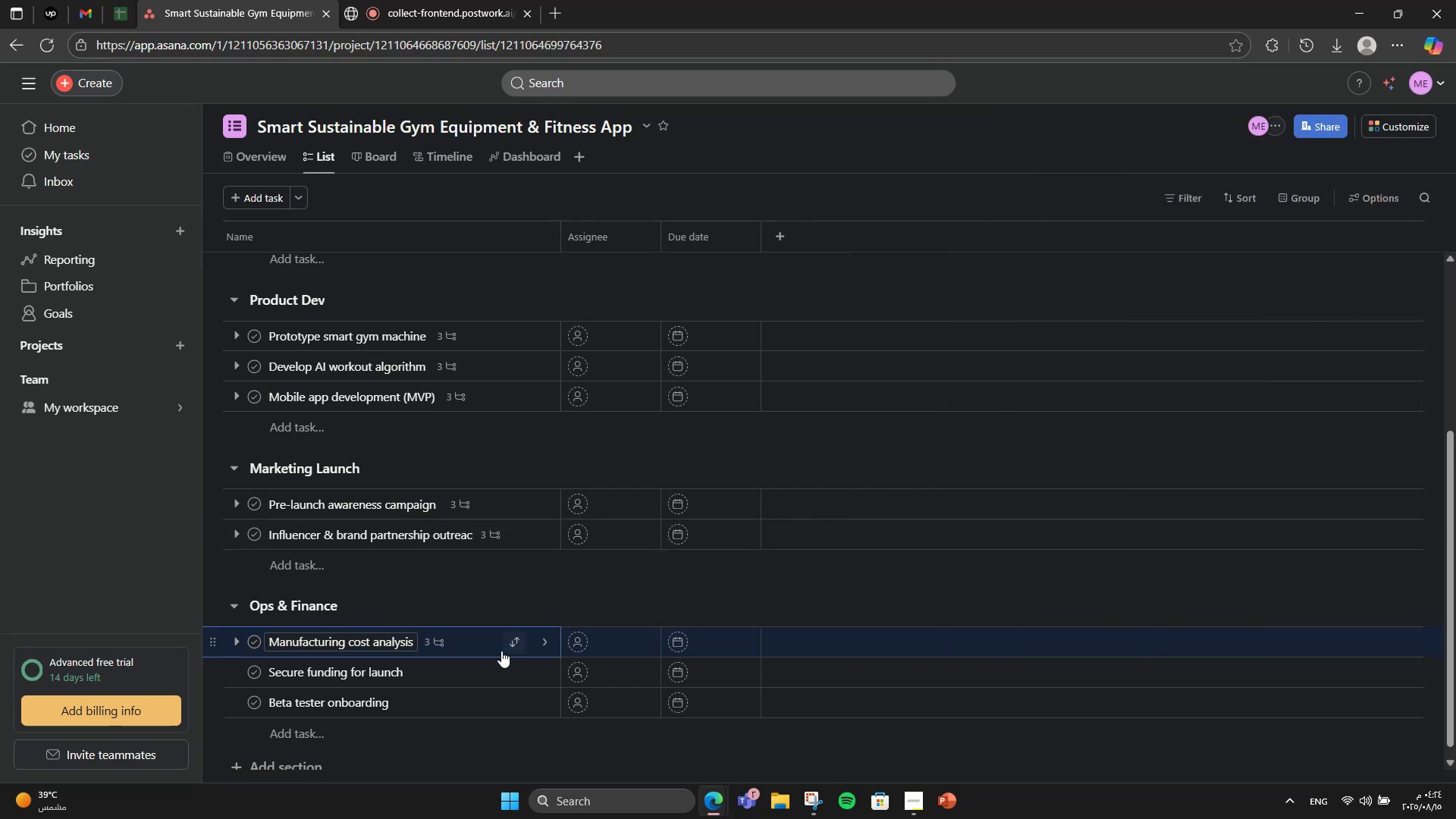 
left_click([470, 667])
 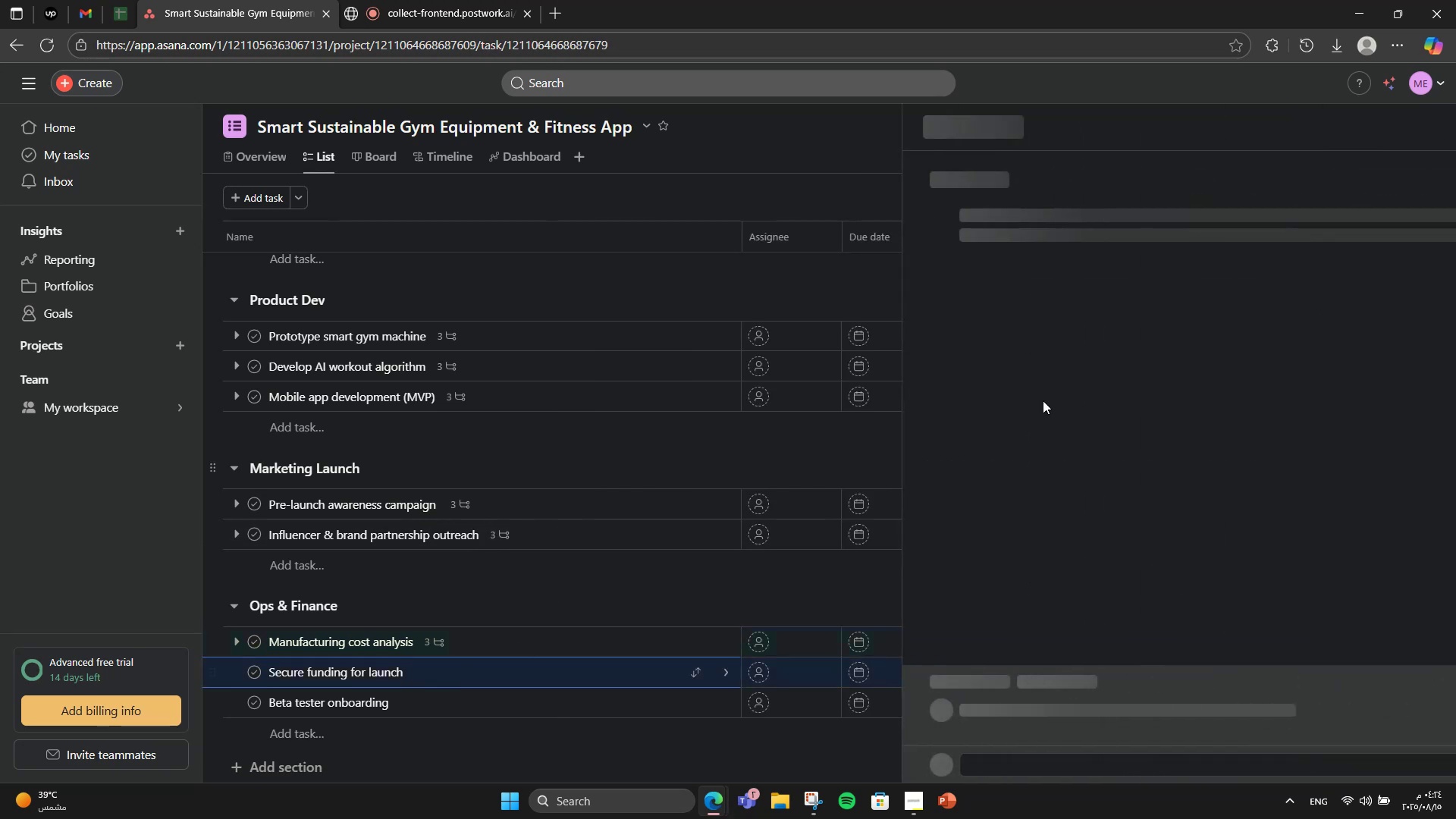 
scroll: coordinate [1088, 437], scroll_direction: down, amount: 4.0
 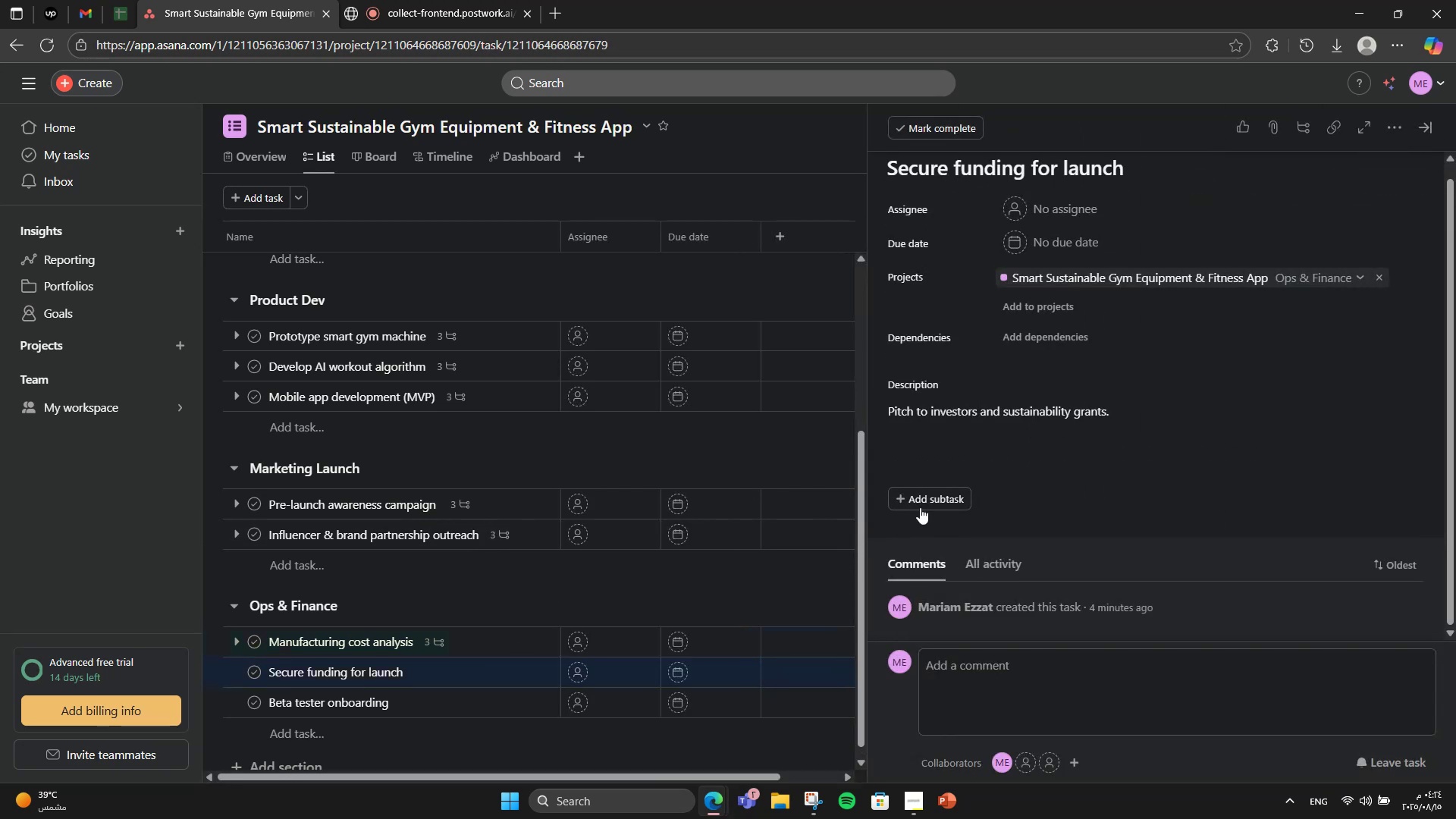 
left_click([928, 501])
 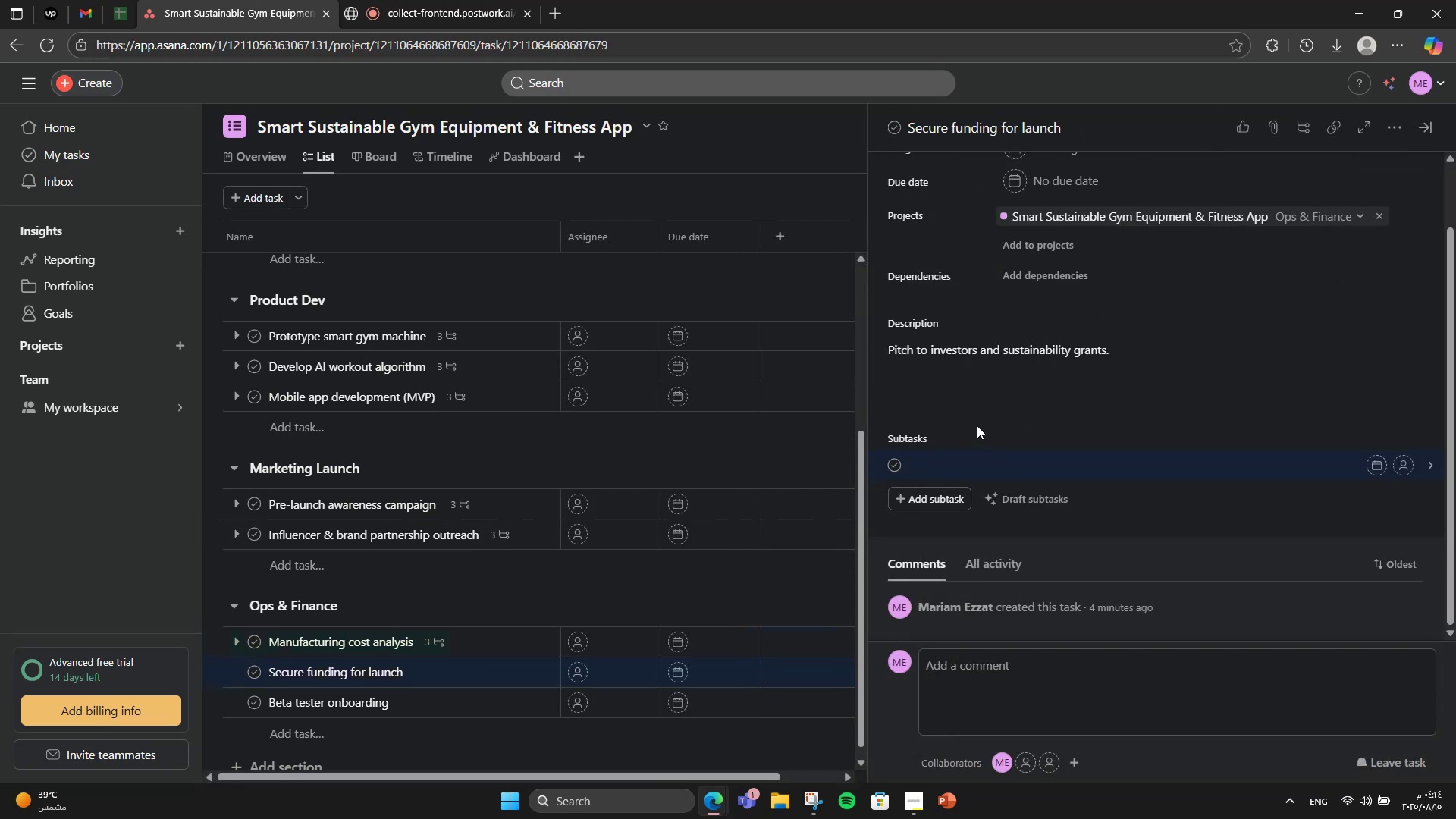 
type( C)
key(Backspace)
key(Backspace)
type(Create pitch deck)
 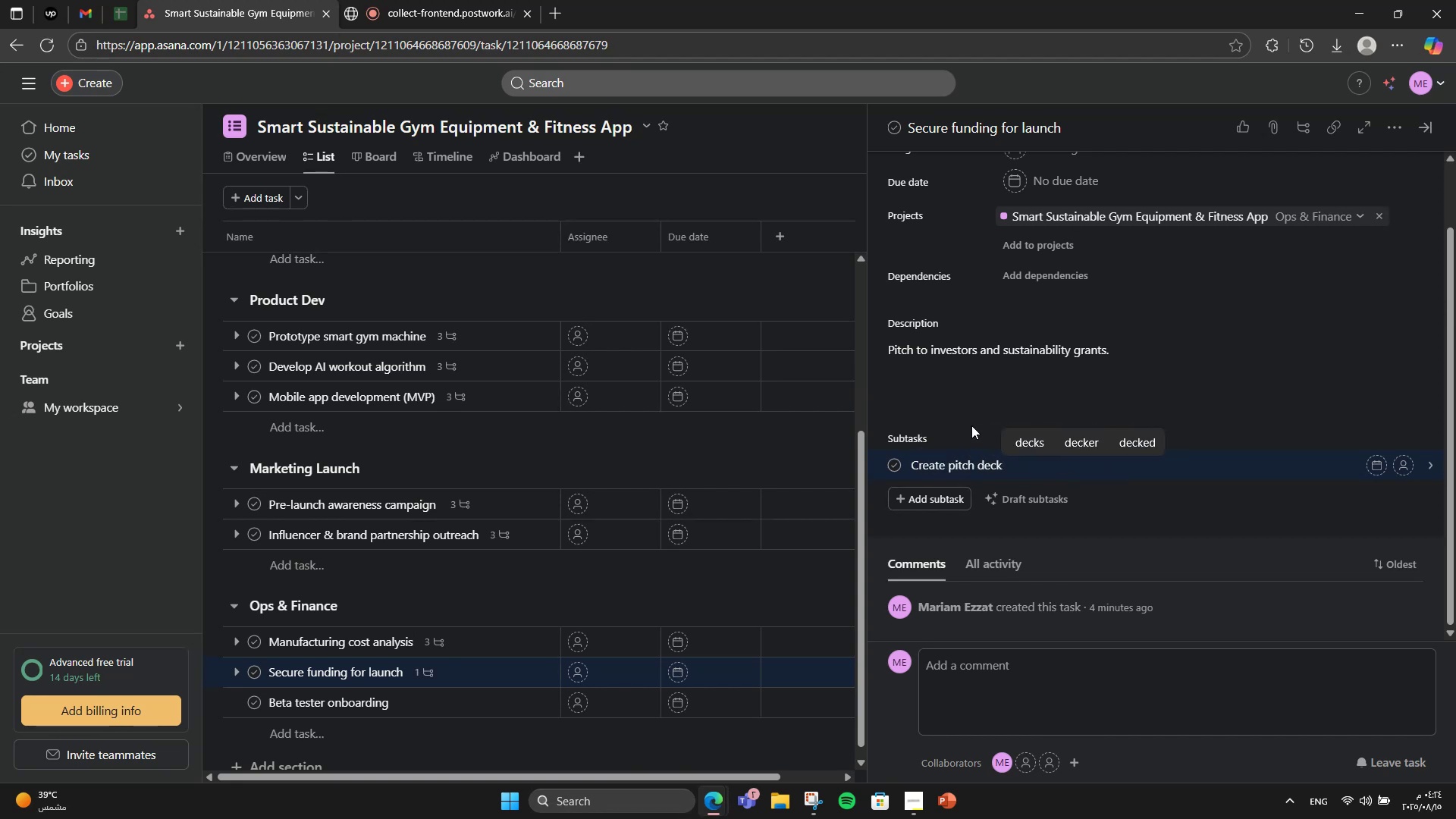 
key(Enter)
 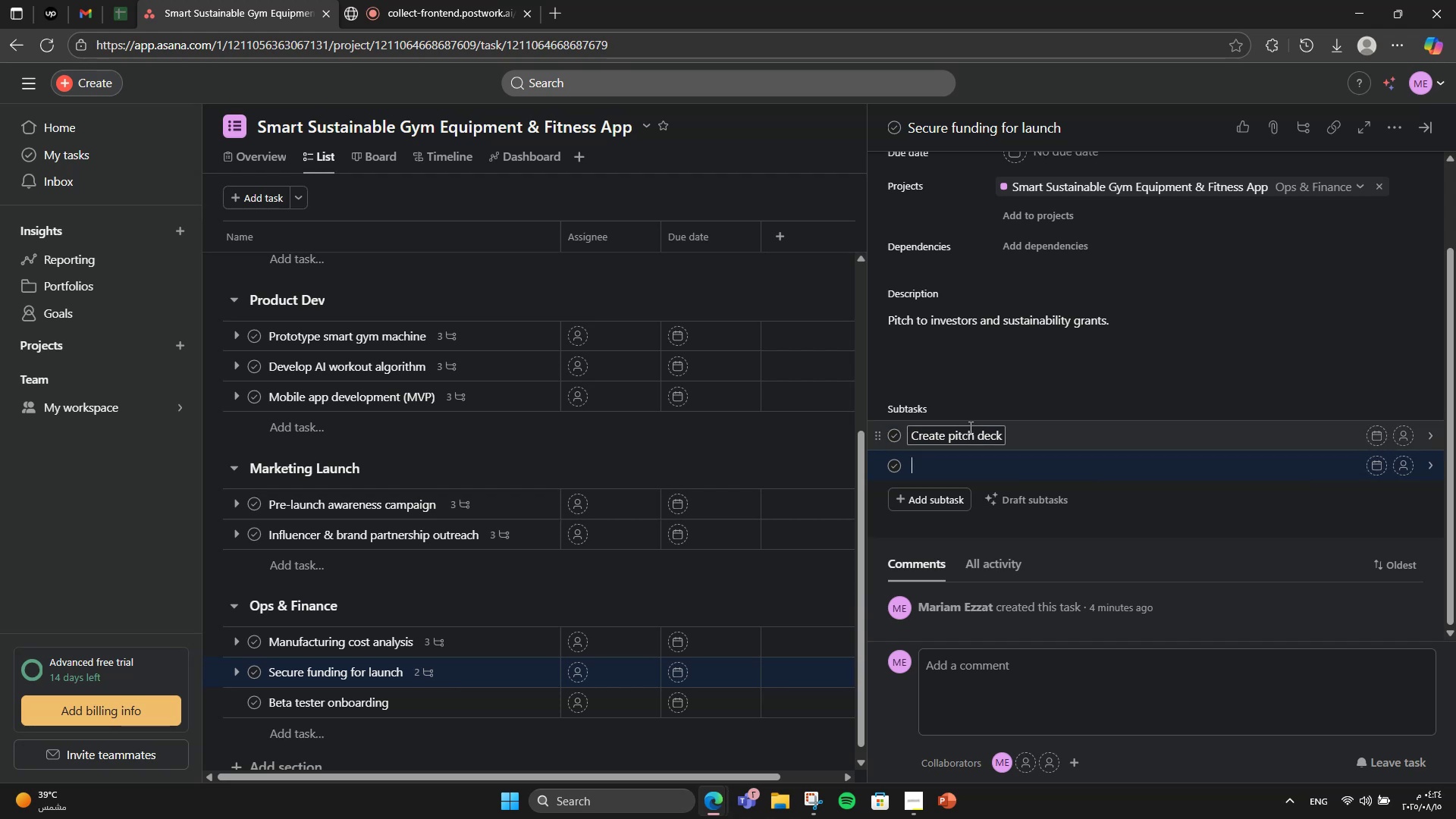 
type(Appk)
key(Backspace)
type(ly )
 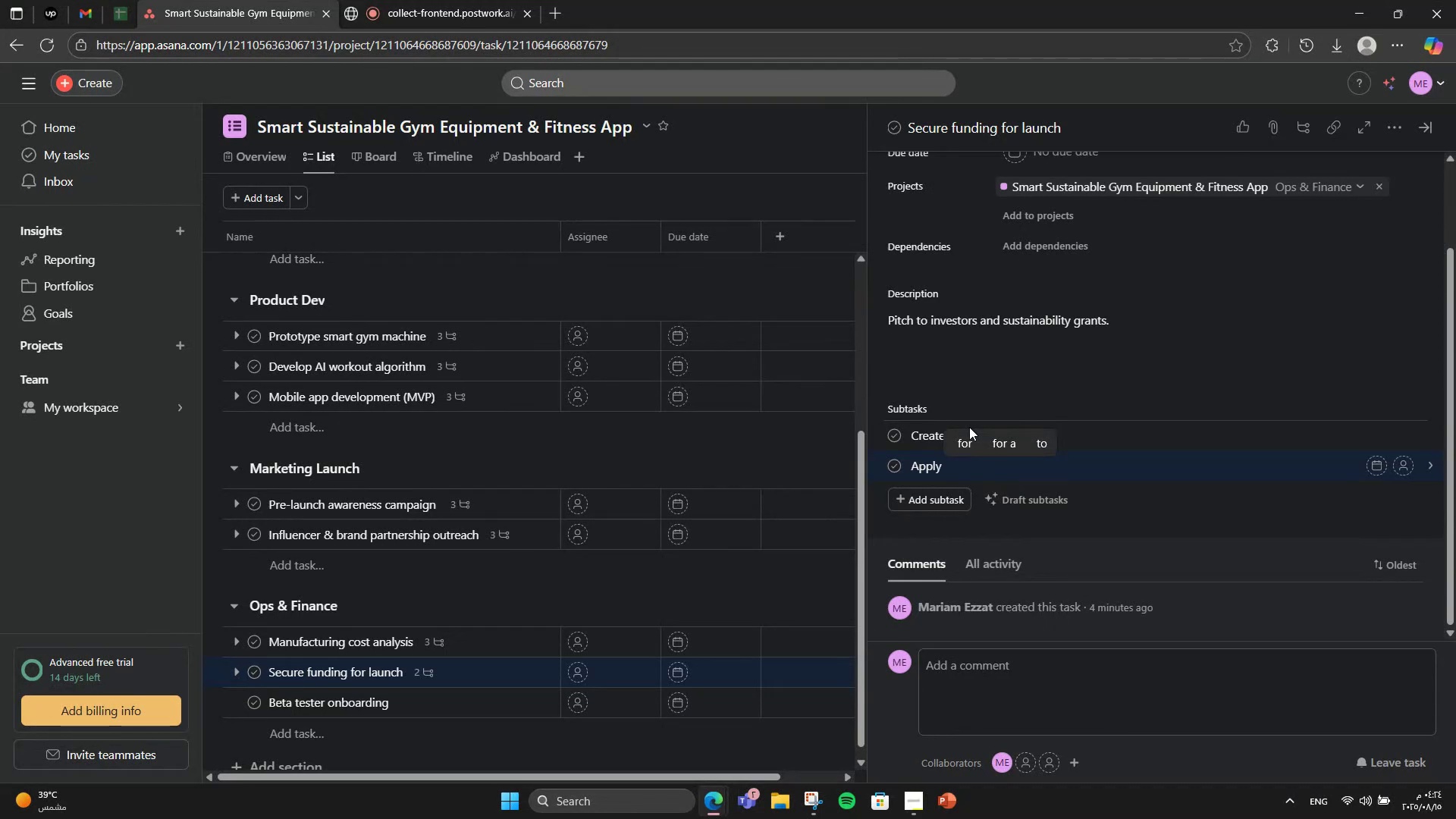 
wait(6.6)
 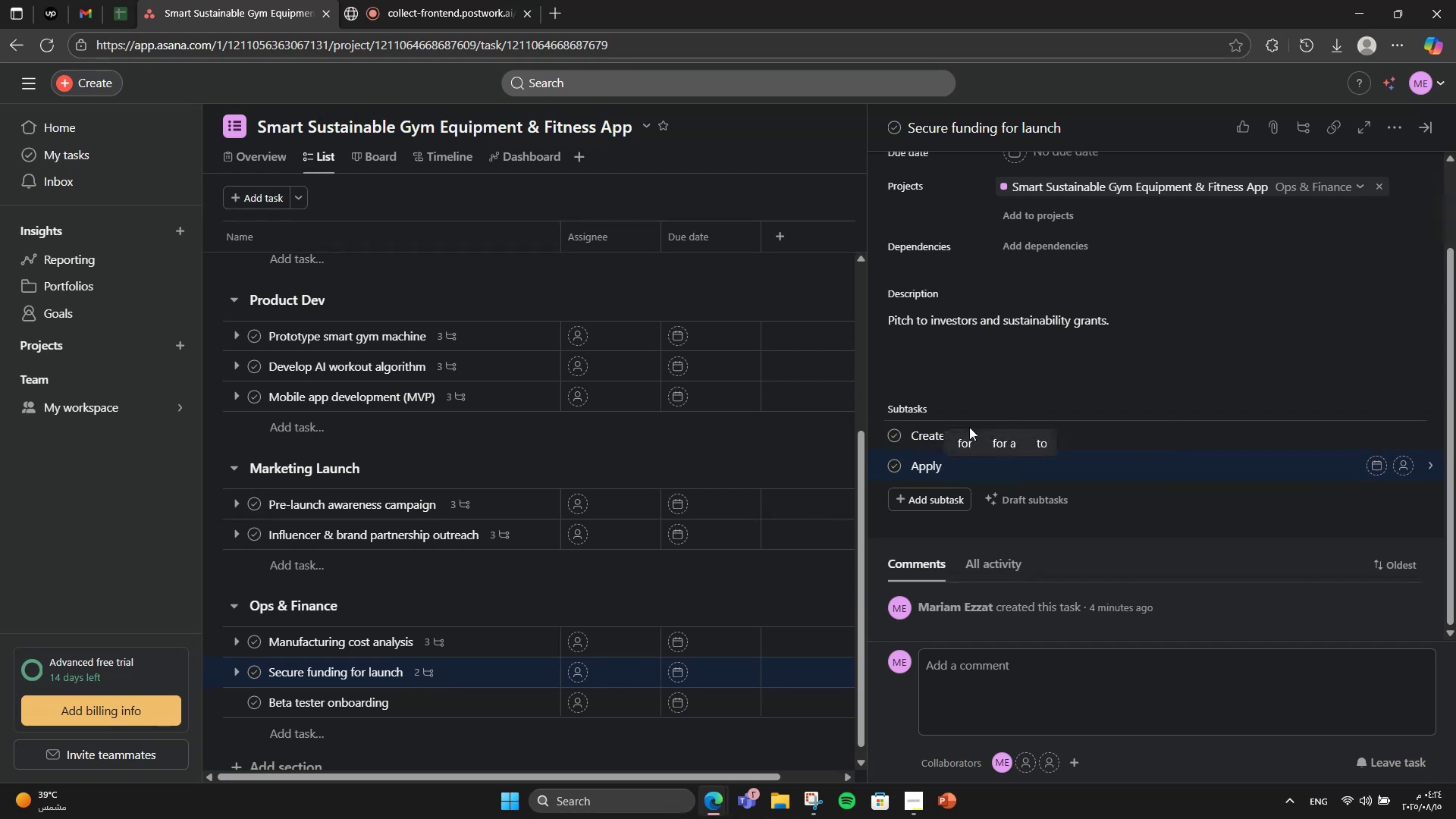 
type(to grants)
 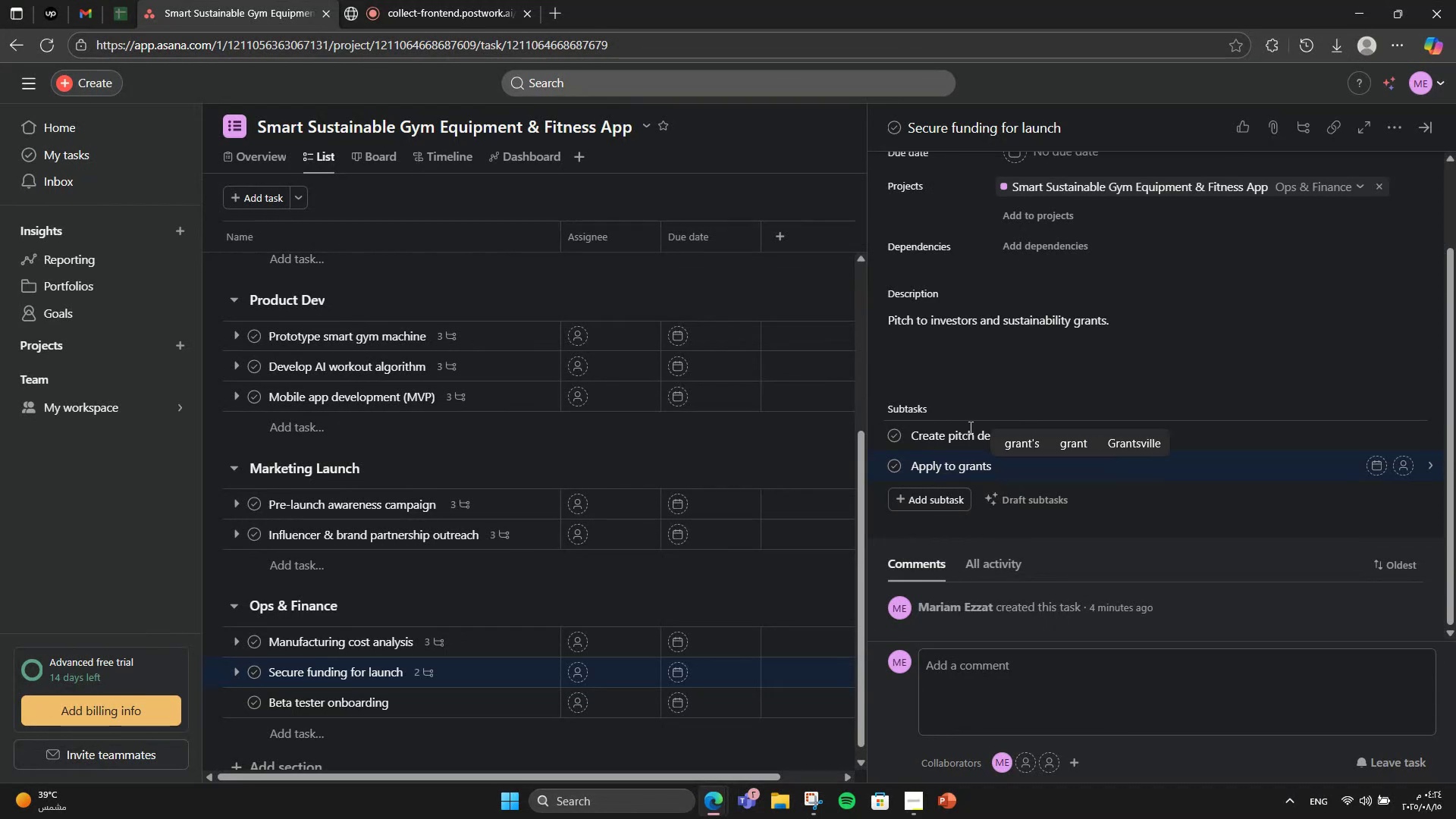 
key(Enter)
 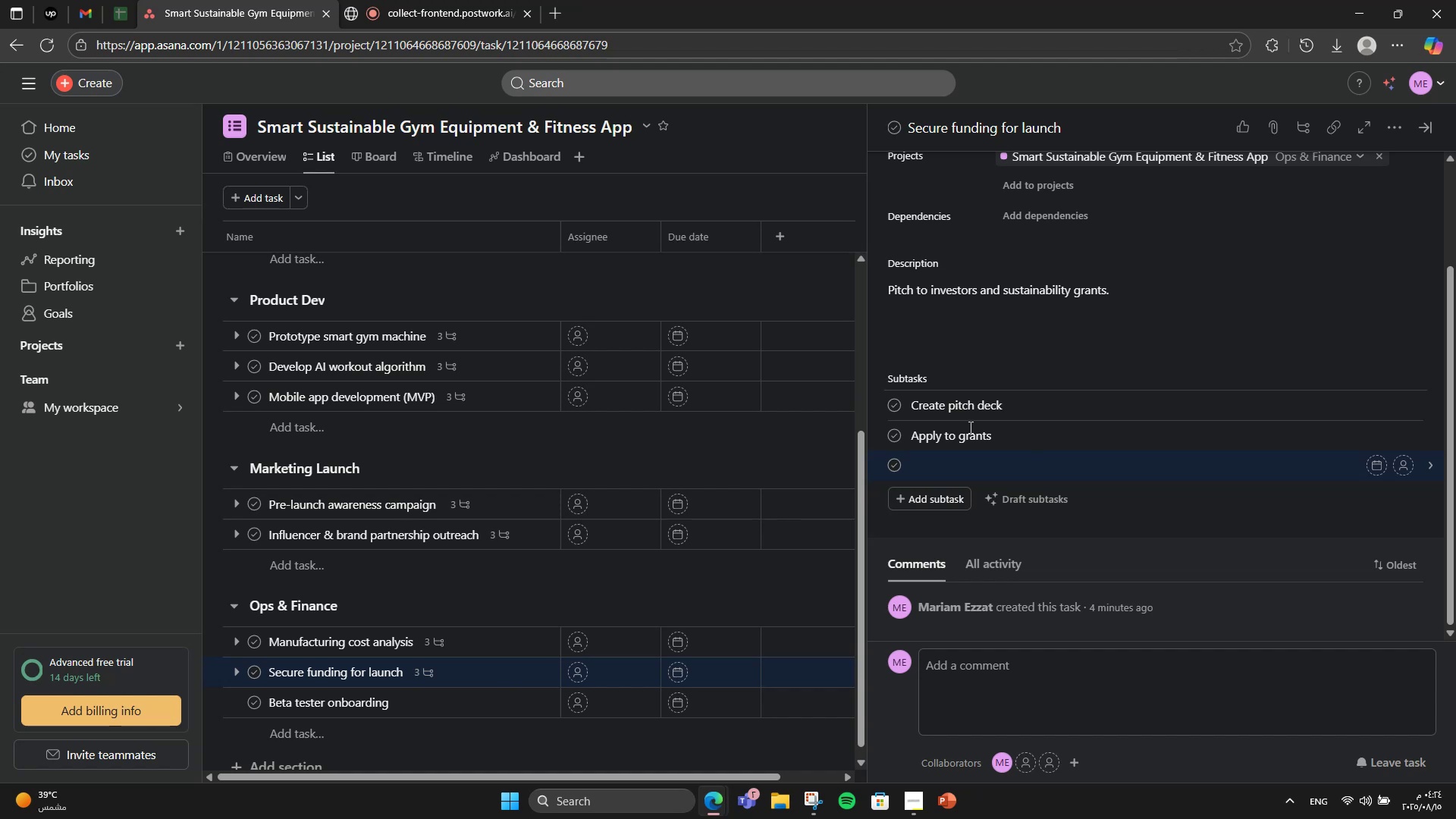 
type(Investor meetings)
 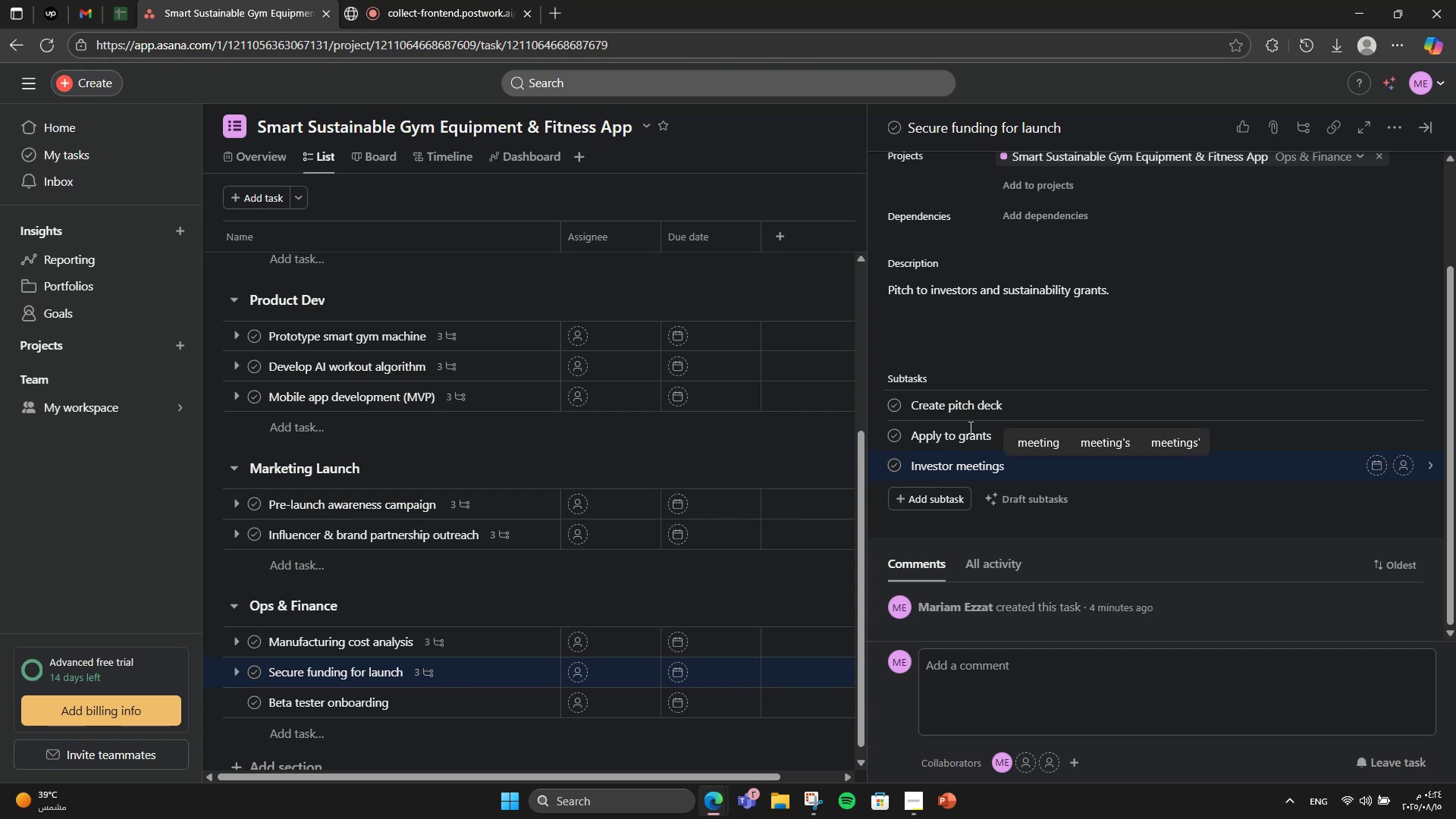 
wait(9.09)
 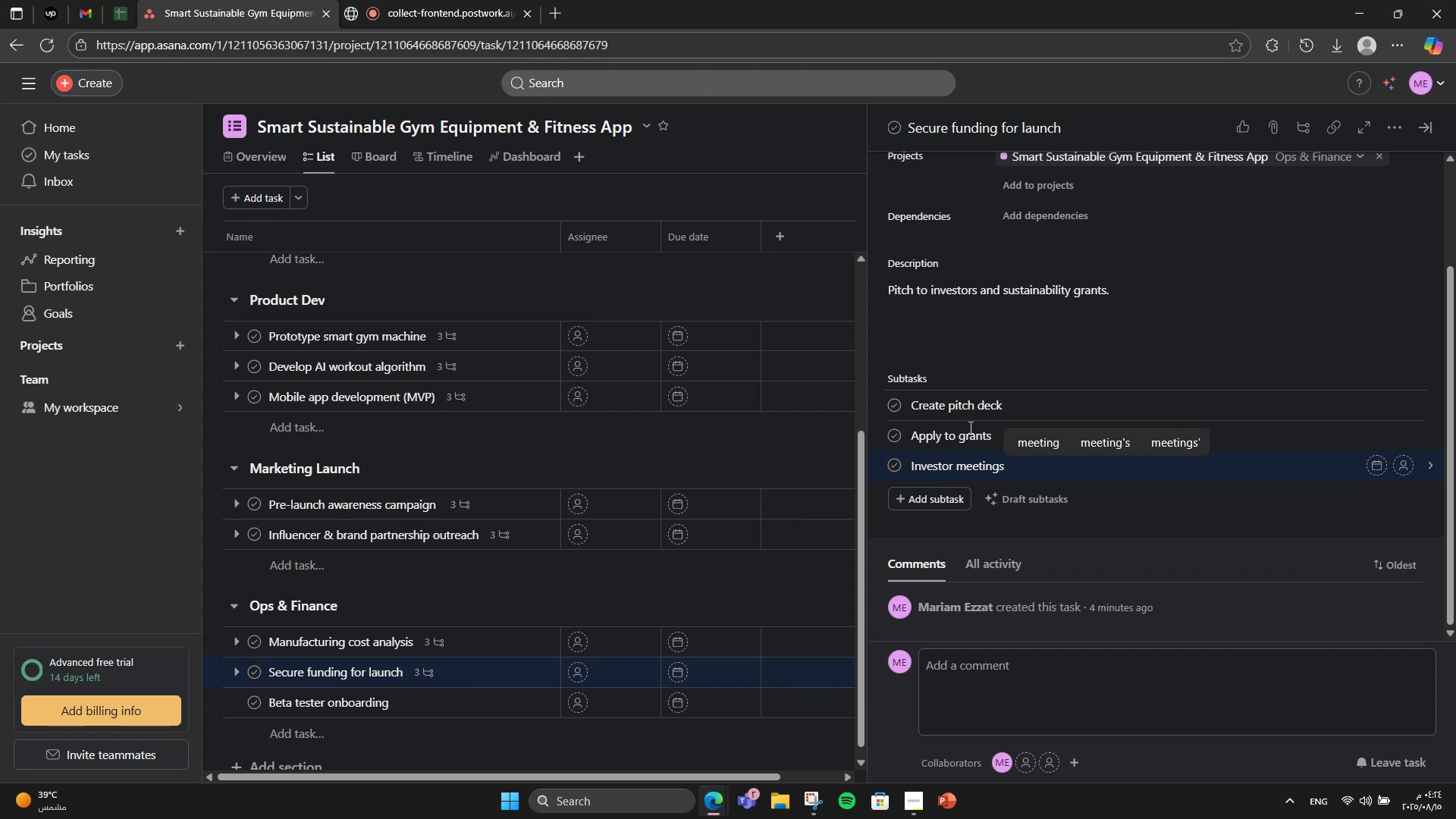 
double_click([1401, 123])
 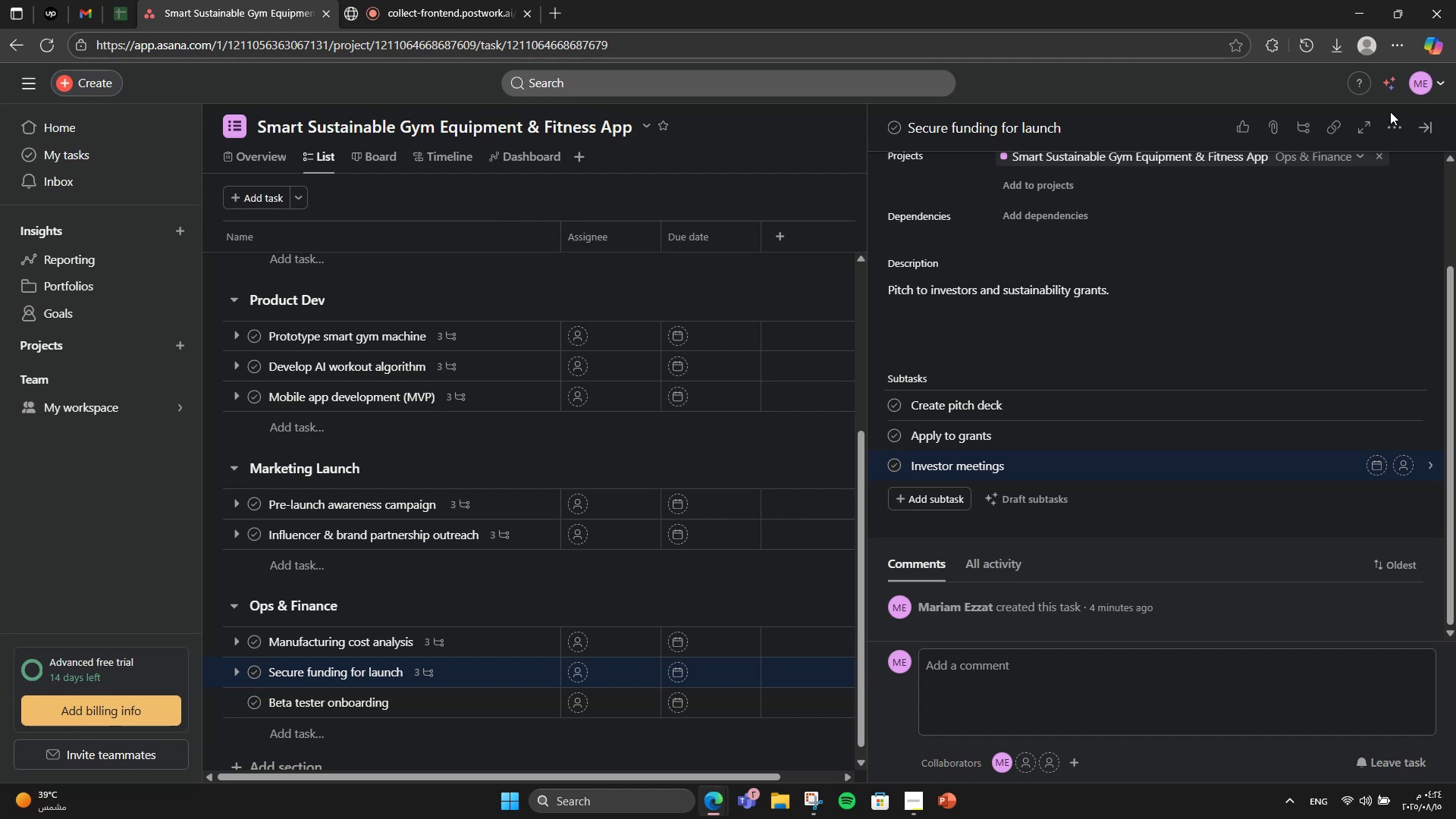 
left_click([1398, 121])
 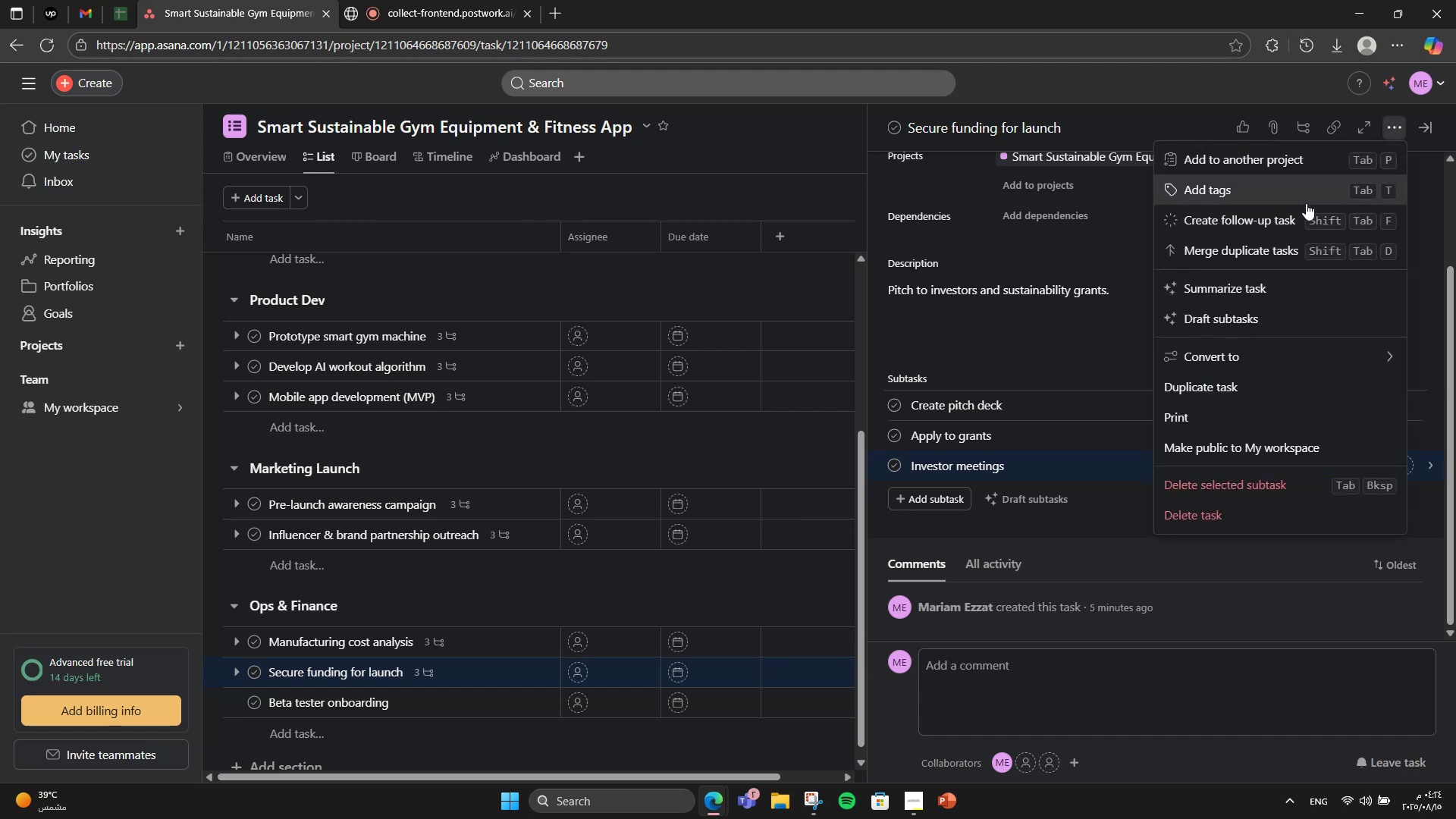 
left_click([1302, 198])
 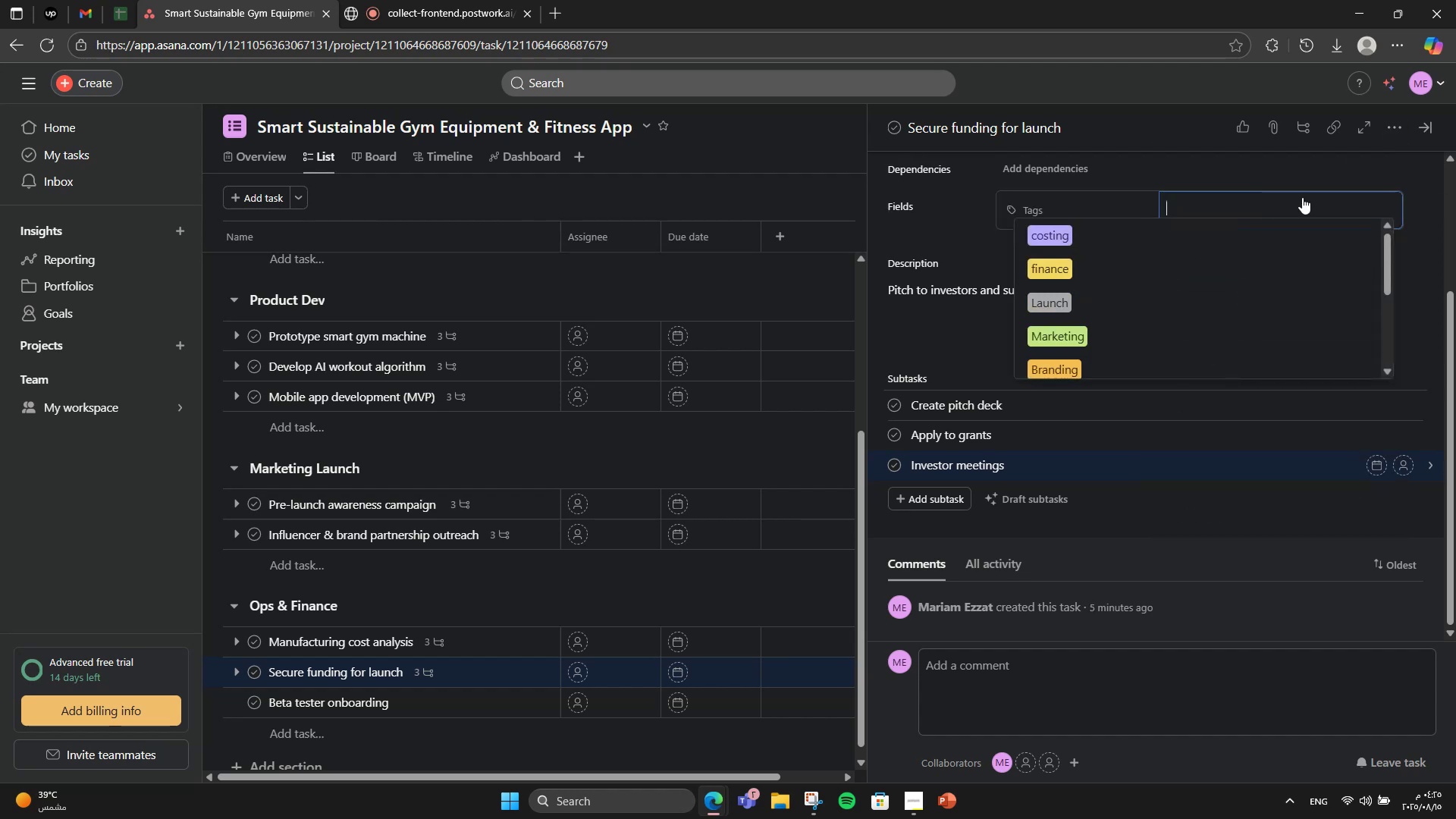 
type(funding)
 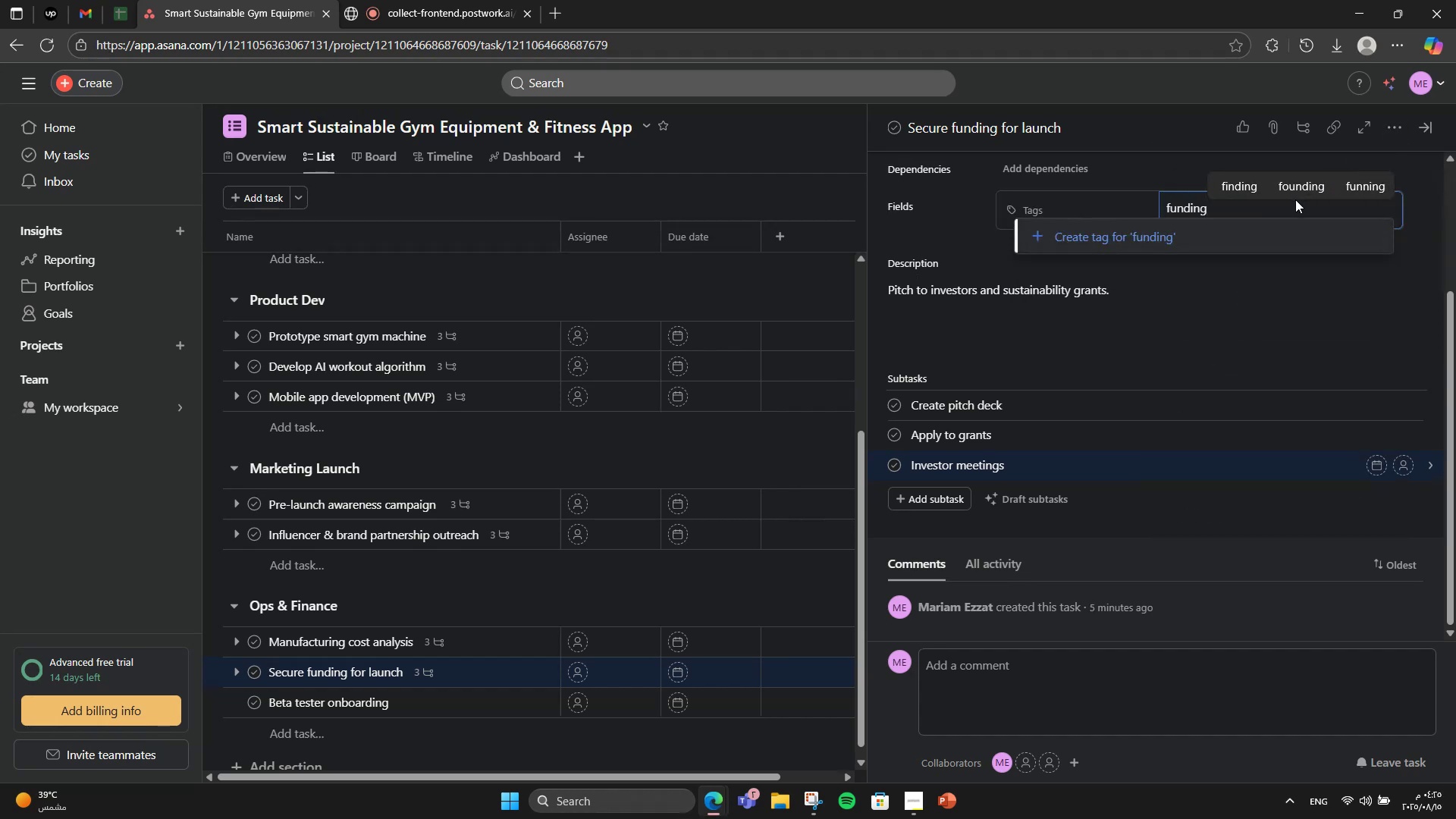 
left_click([1311, 232])
 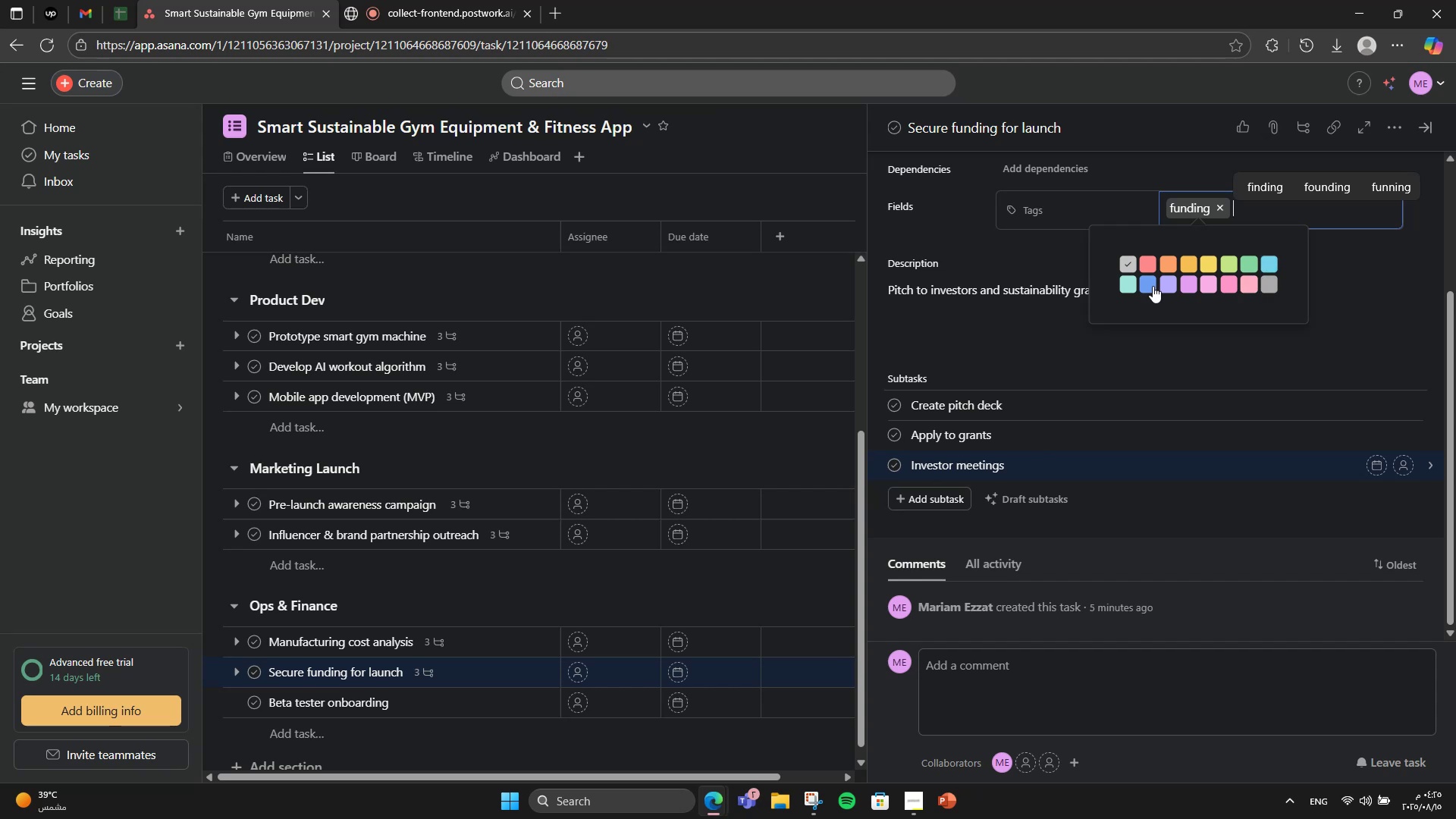 
left_click([1192, 257])
 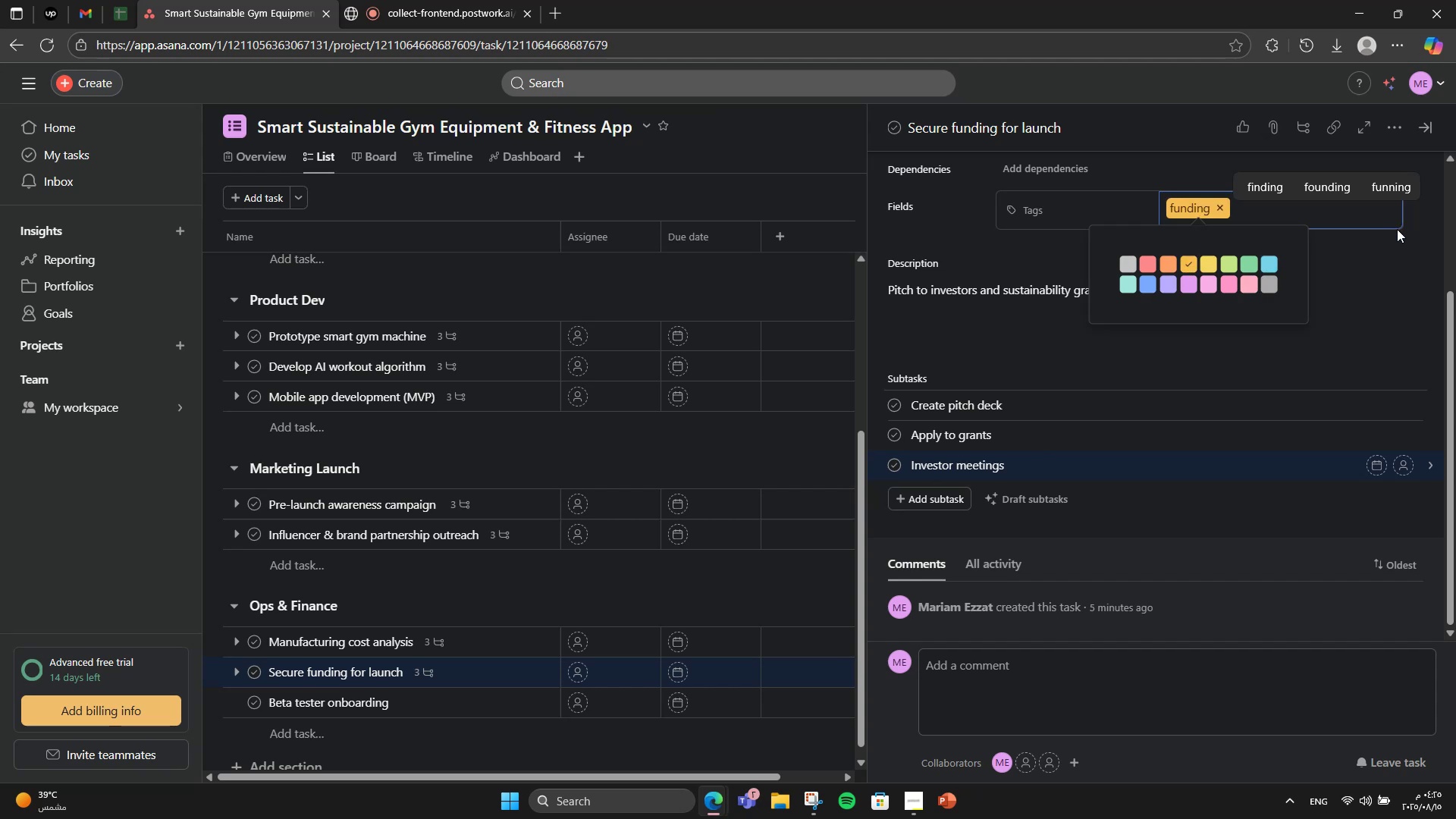 
type(investment)
 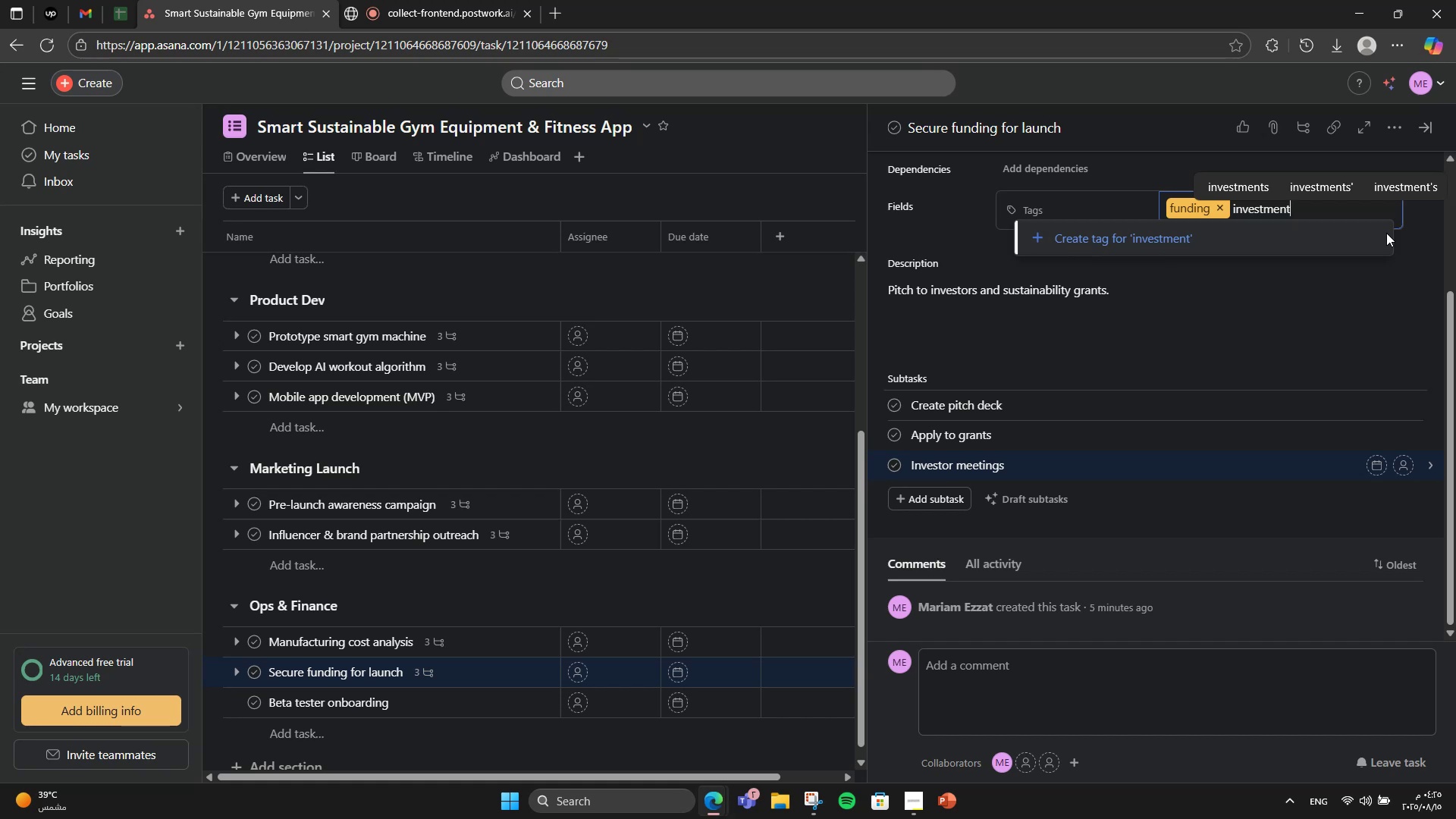 
left_click([1313, 236])
 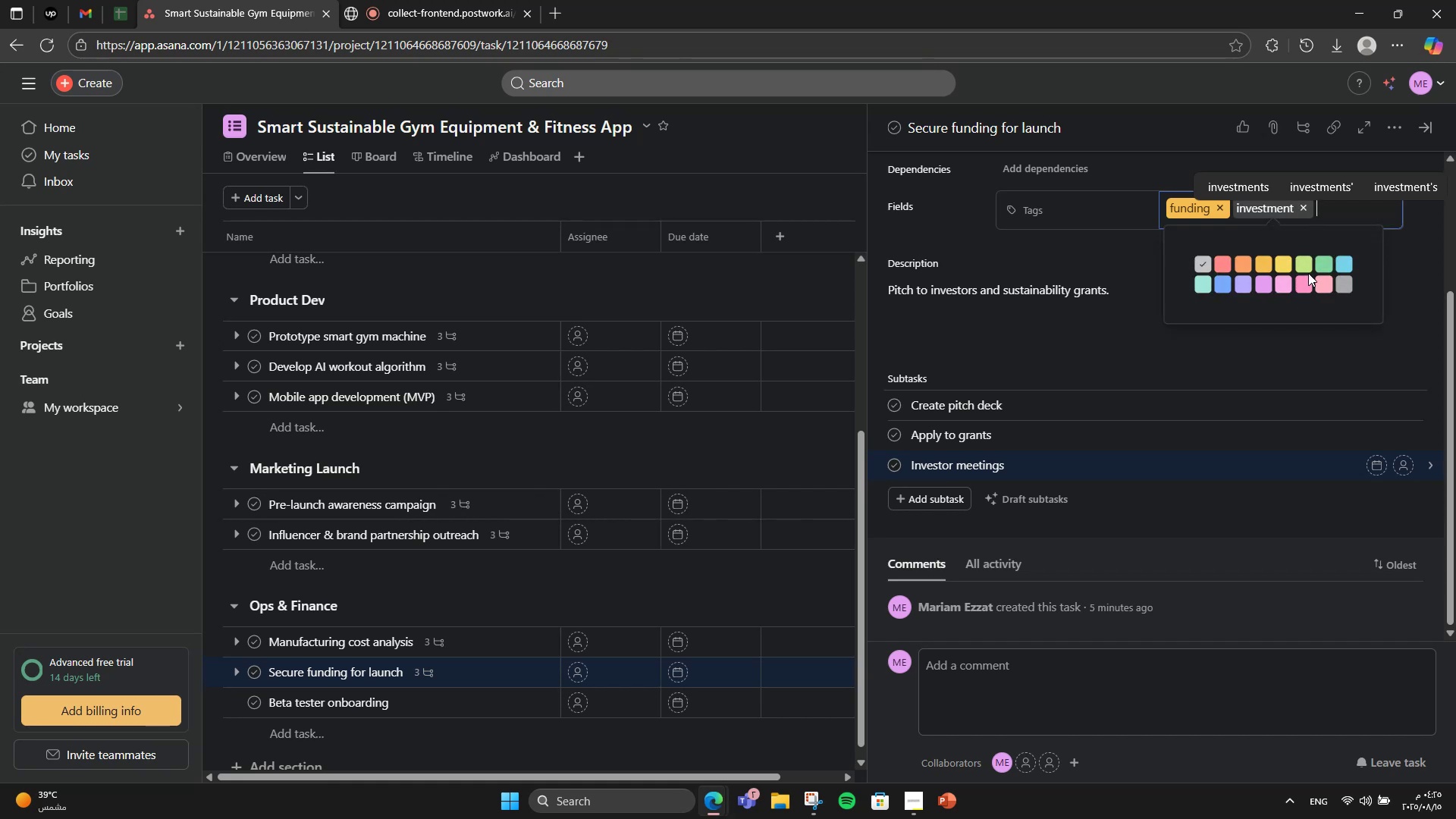 
left_click([1304, 270])
 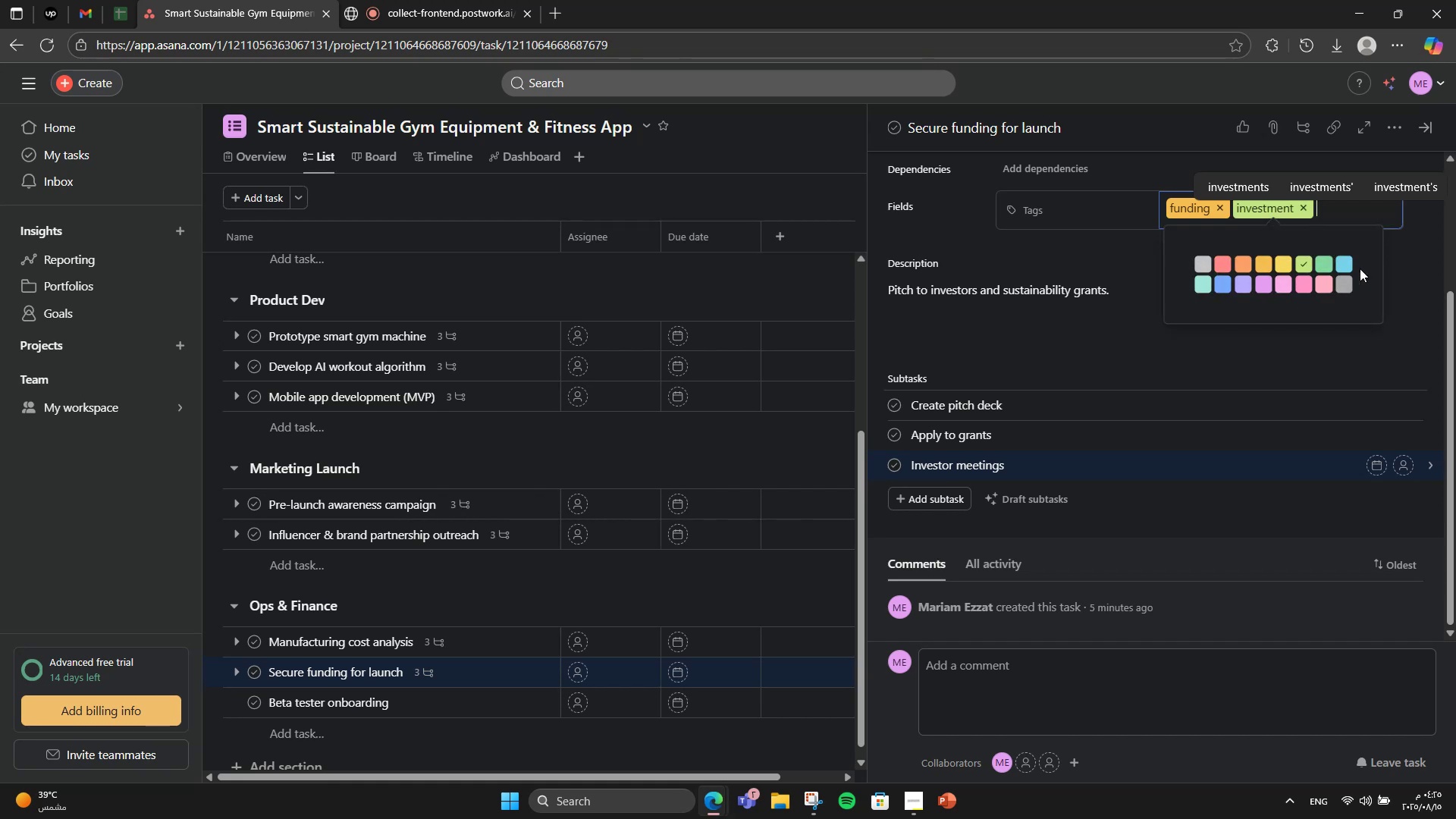 
left_click([1399, 259])
 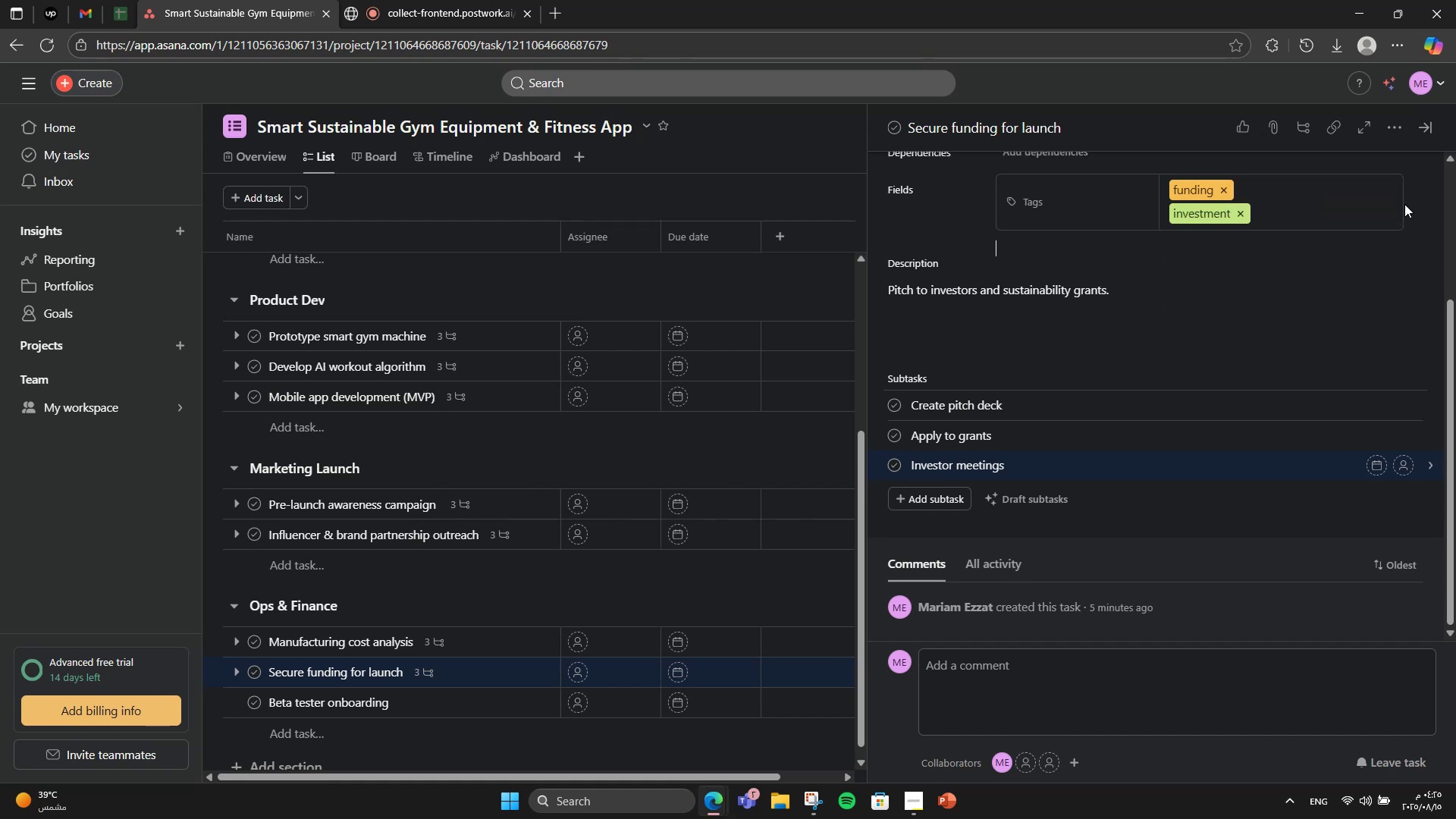 
scroll: coordinate [1282, 236], scroll_direction: up, amount: 1.0
 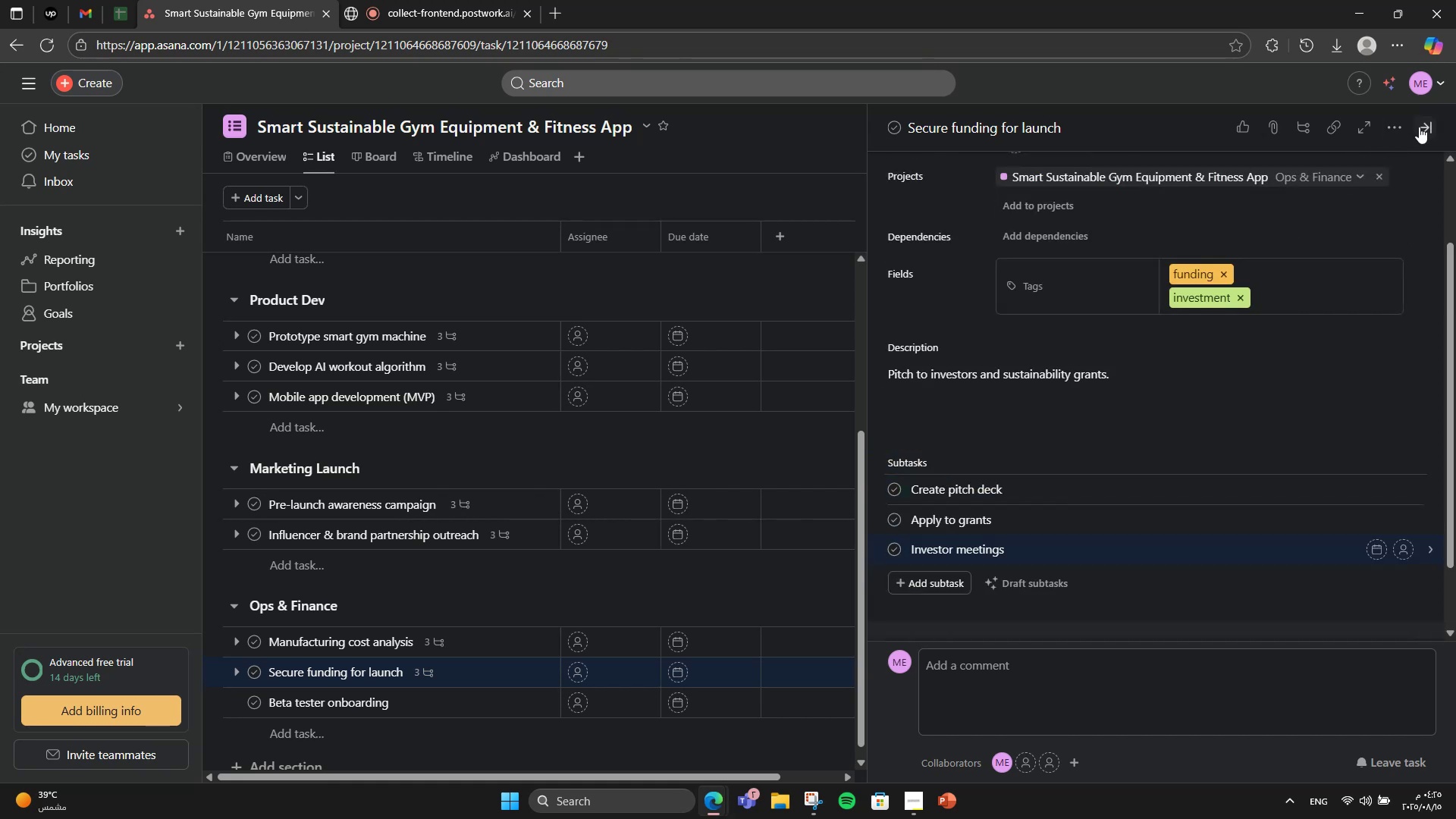 
left_click([1419, 127])
 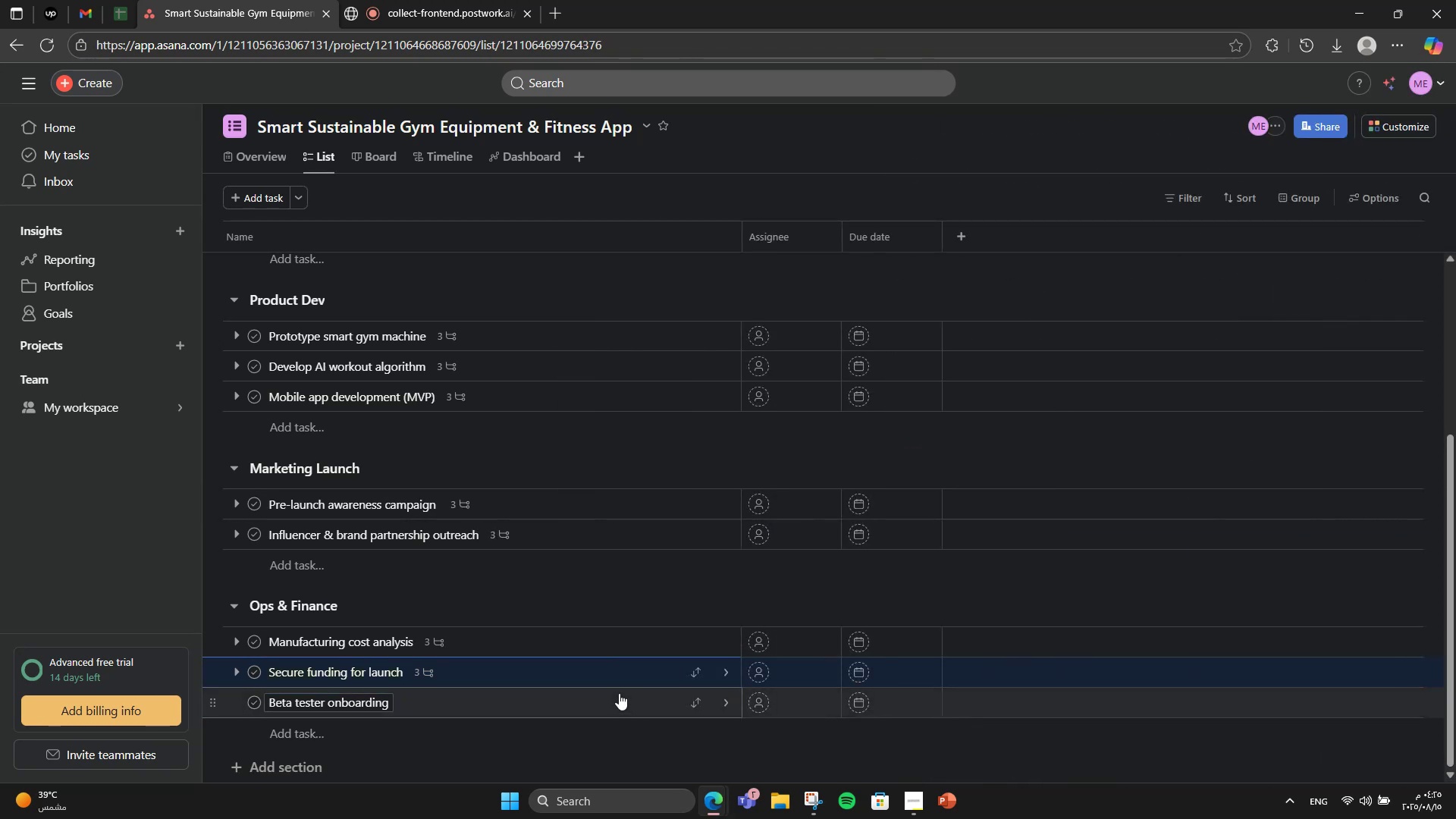 
scroll: coordinate [614, 688], scroll_direction: down, amount: 2.0
 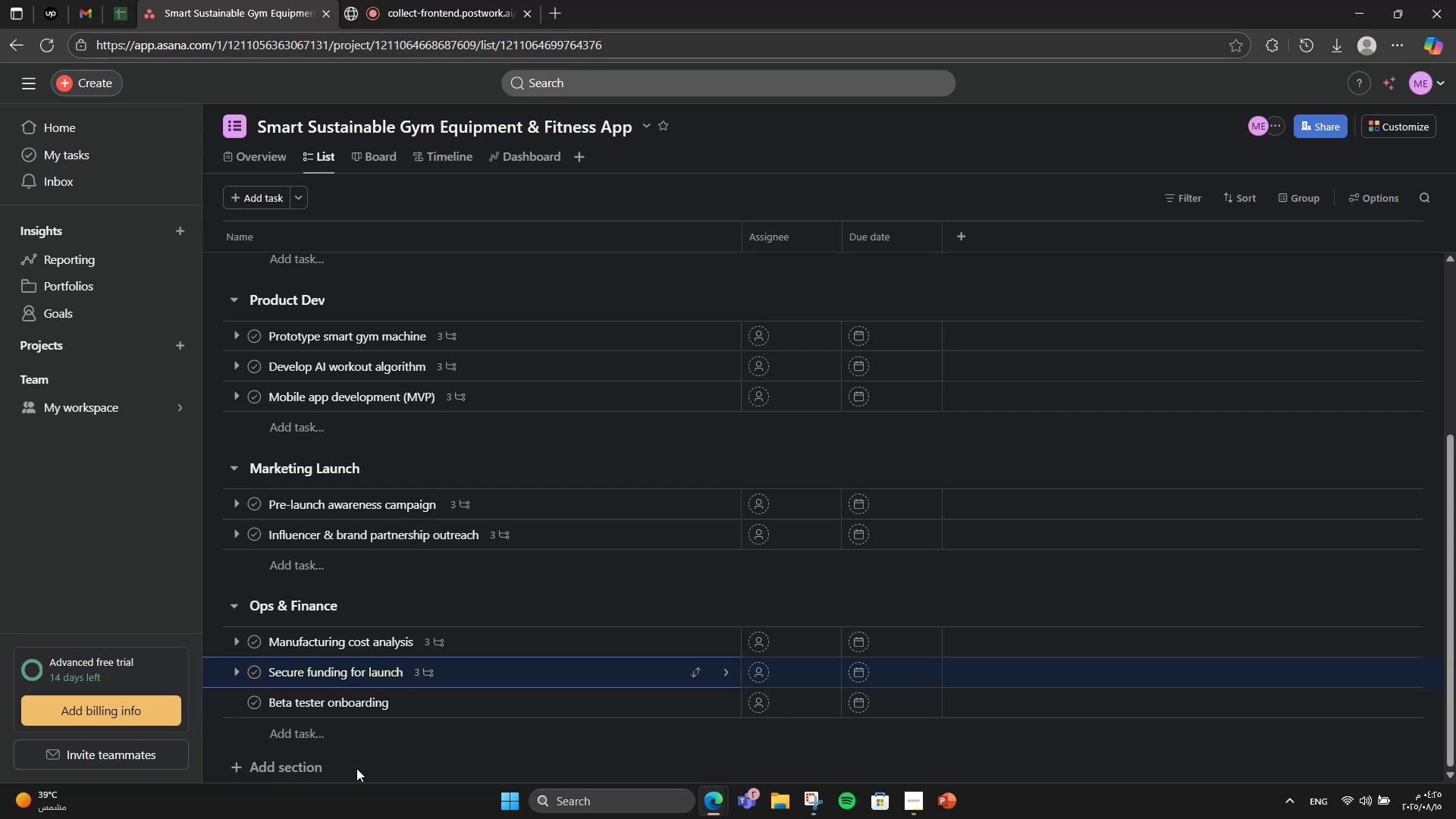 
left_click([306, 762])
 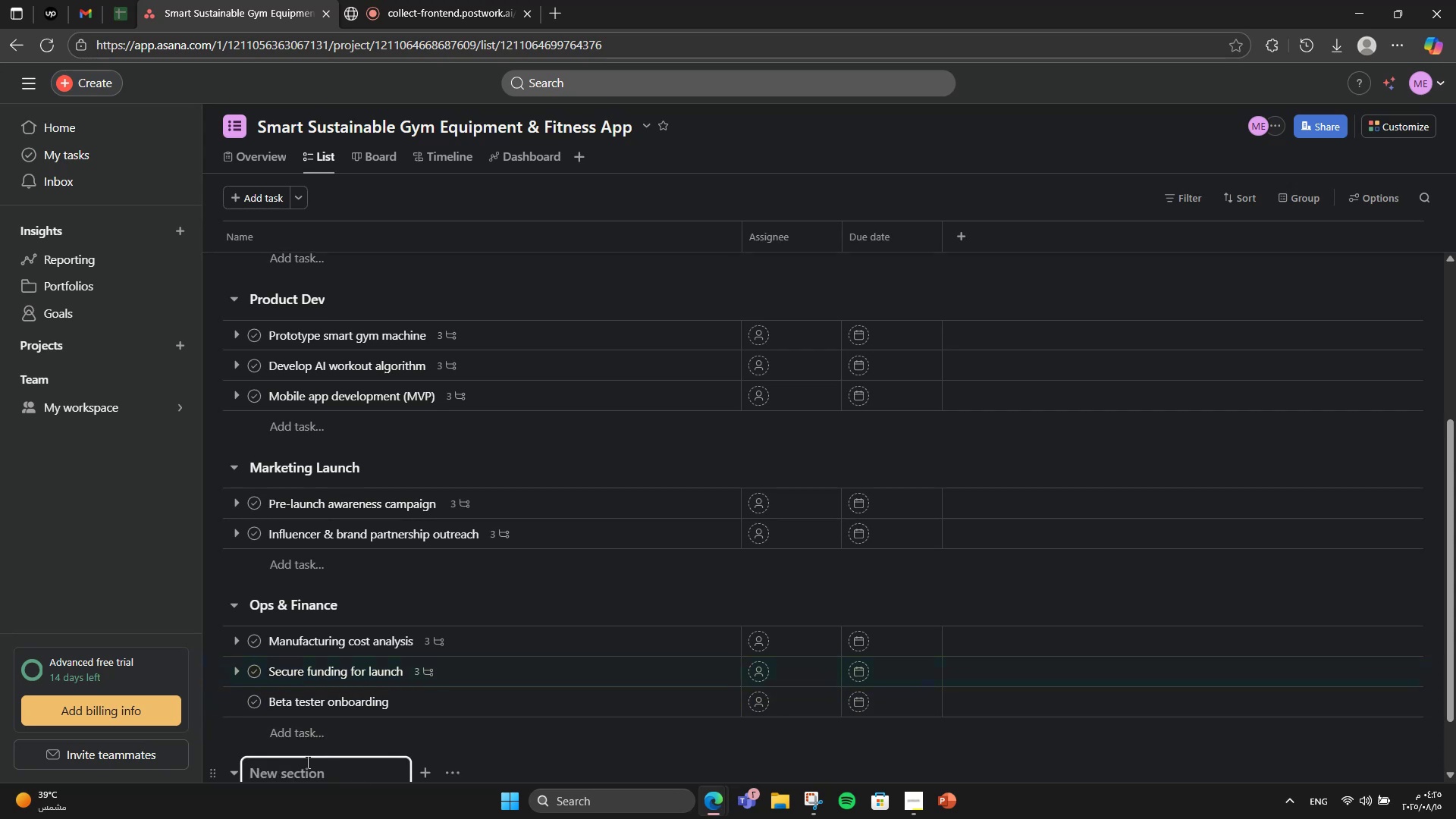 
type(Customer Success)
 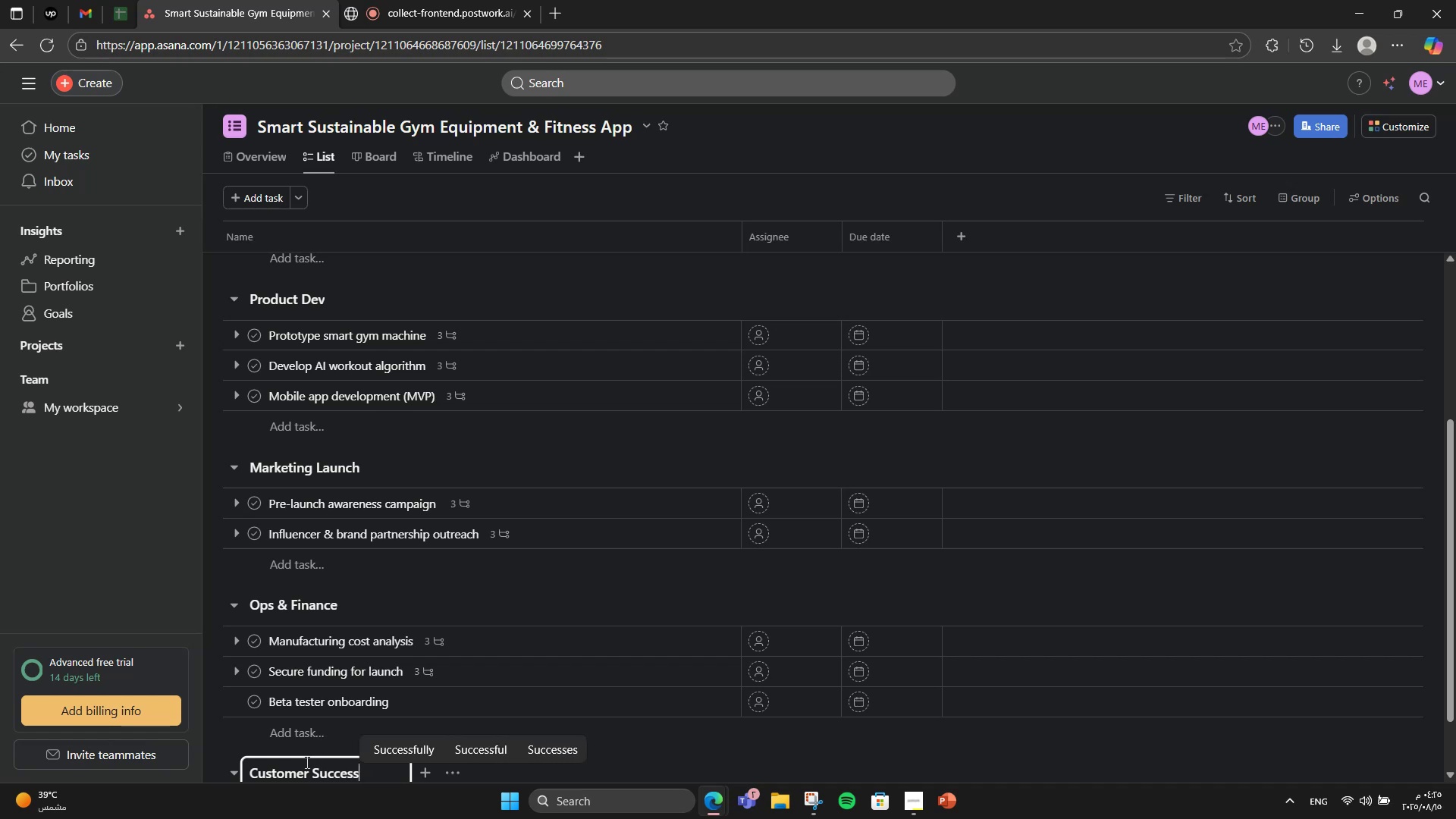 
scroll: coordinate [378, 643], scroll_direction: down, amount: 4.0
 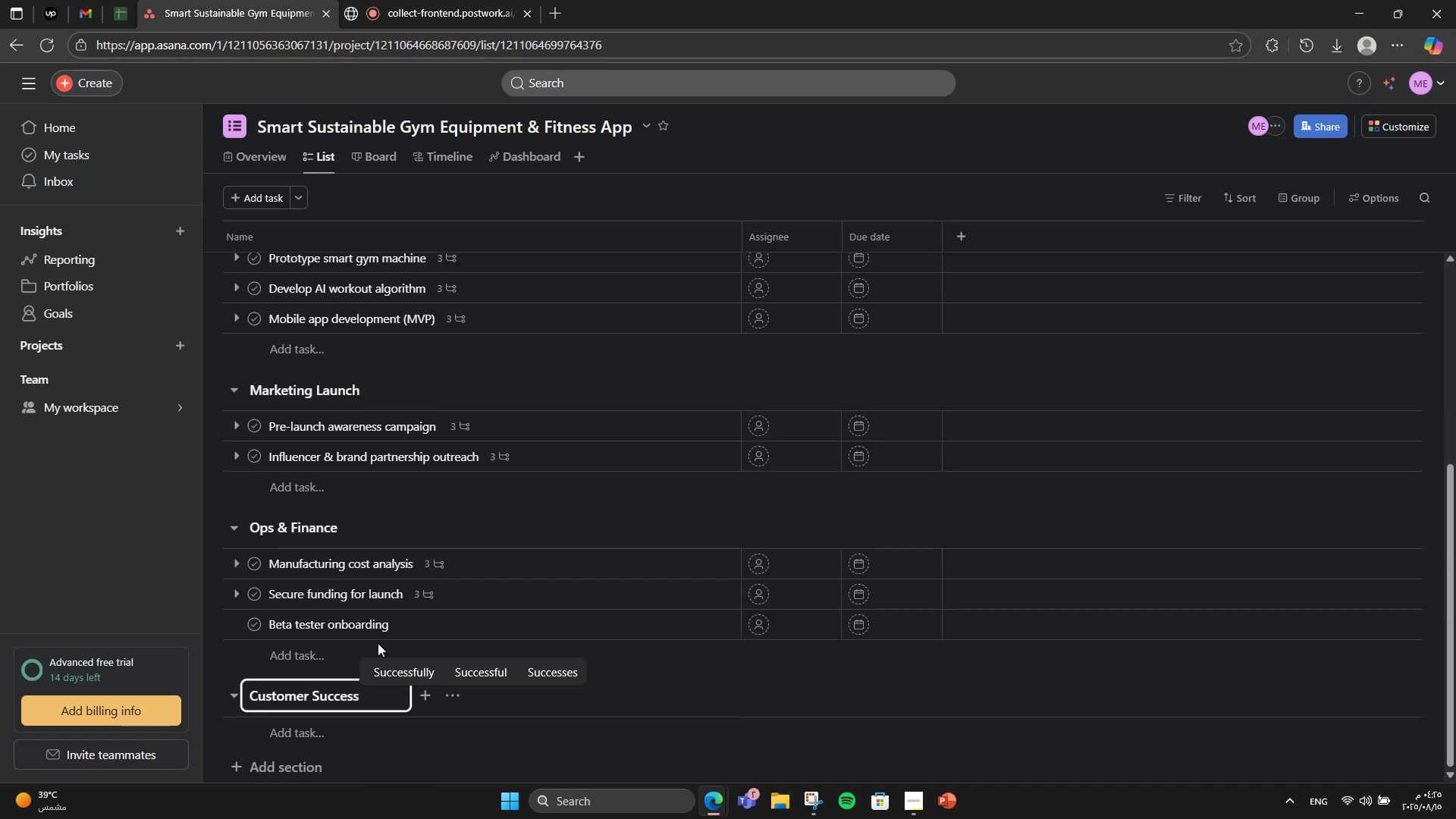 
key(Backspace)
 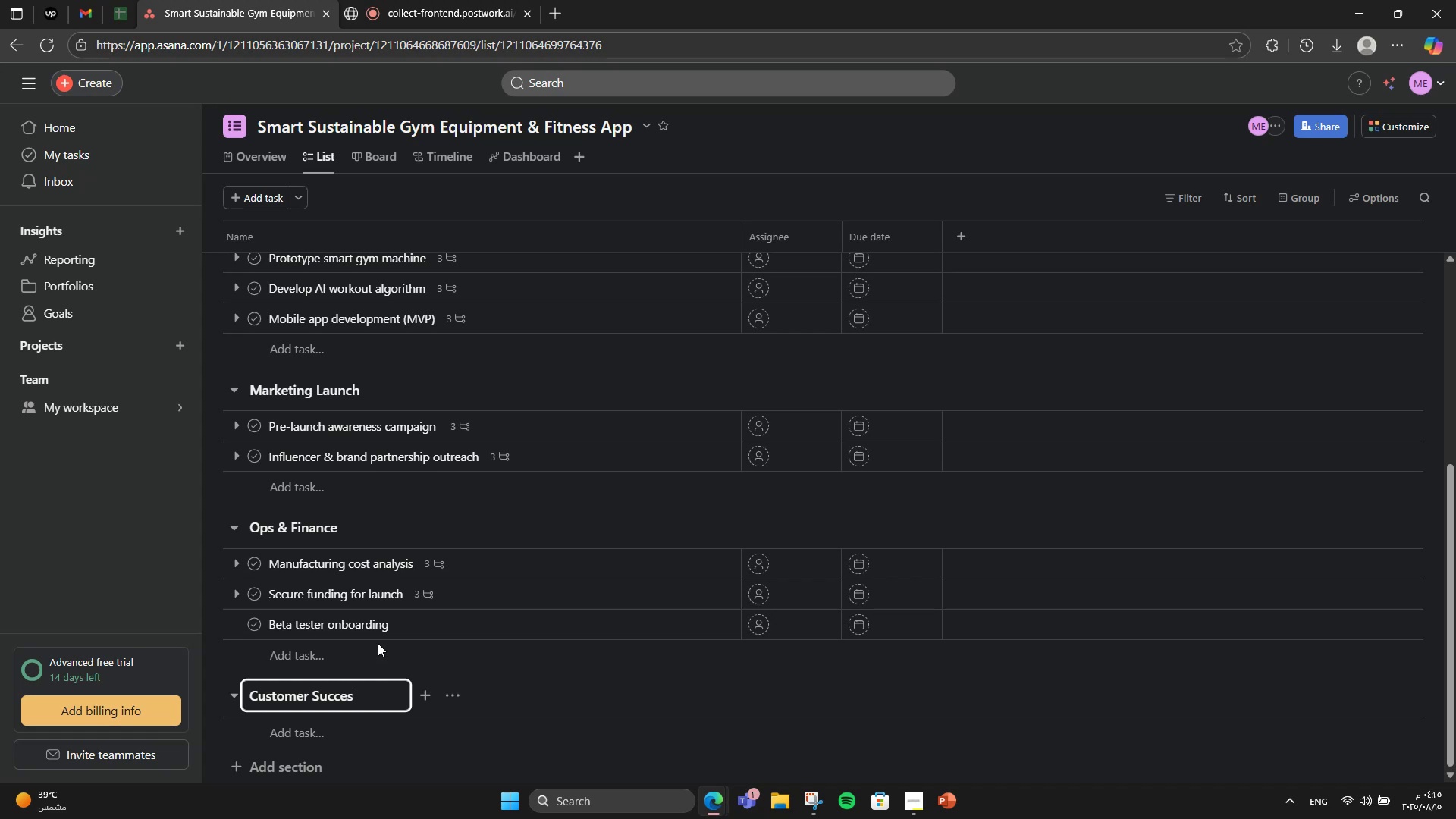 
key(S)
 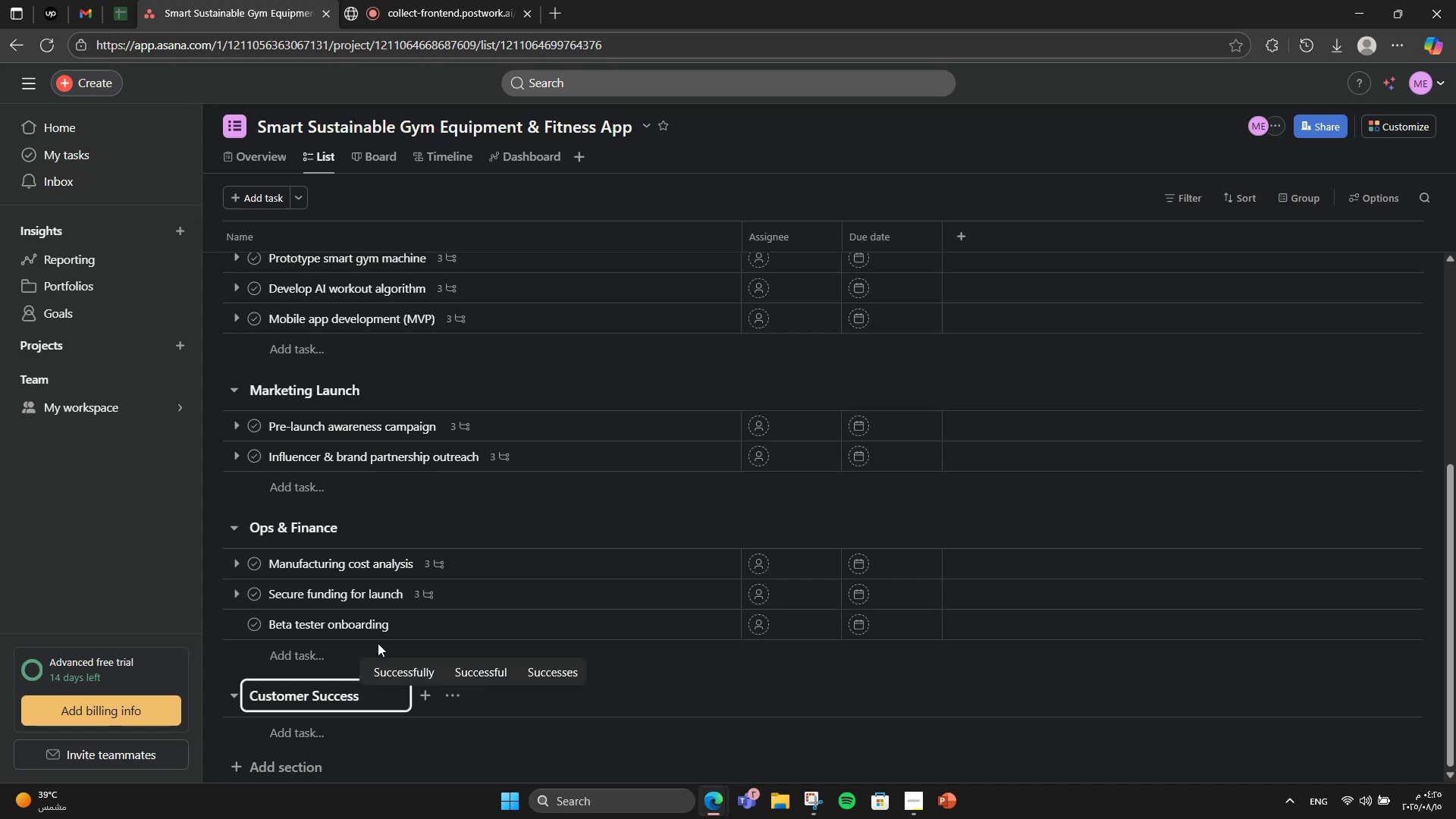 
key(Enter)
 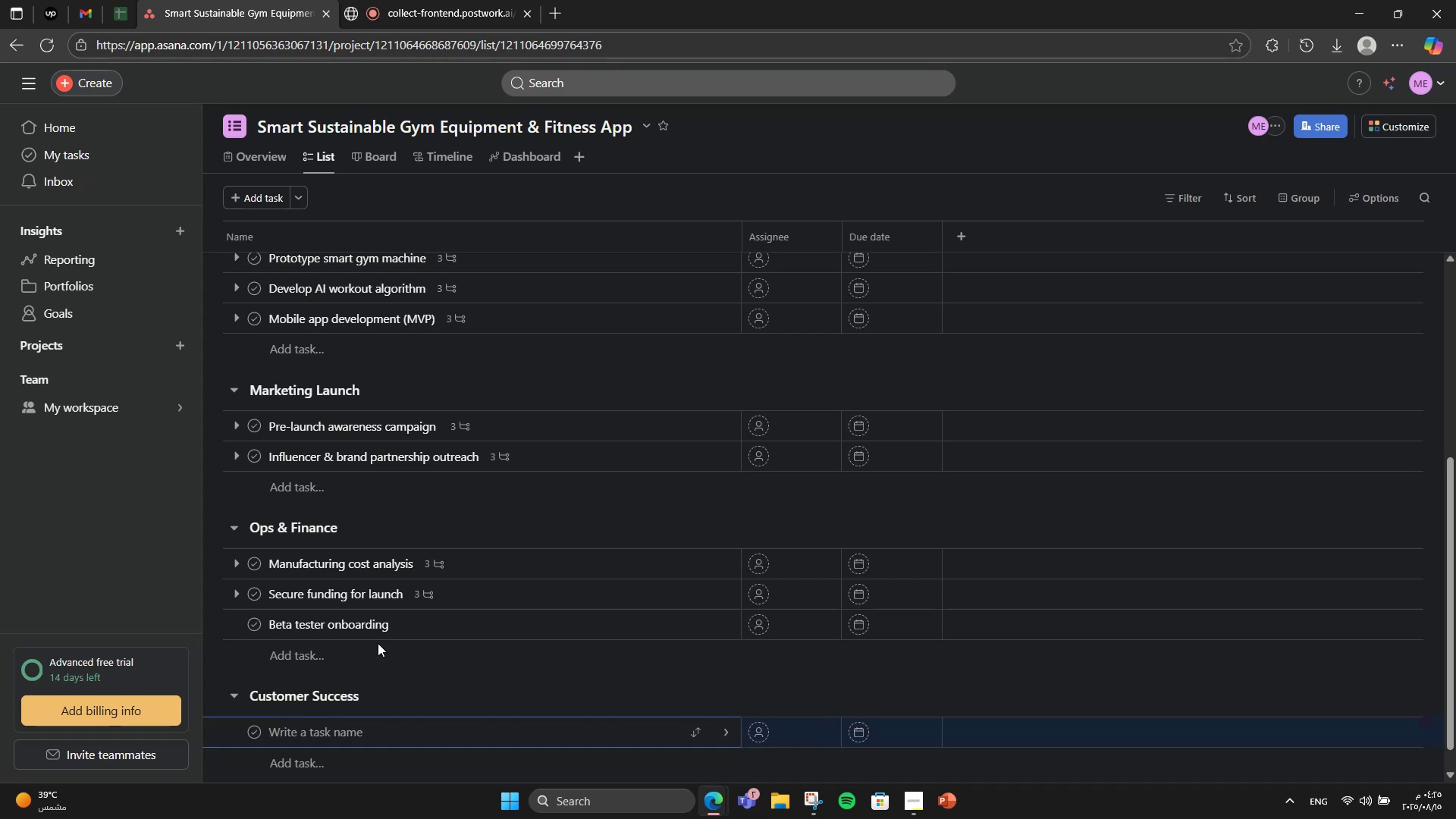 
type(Beta tester onboarding)
 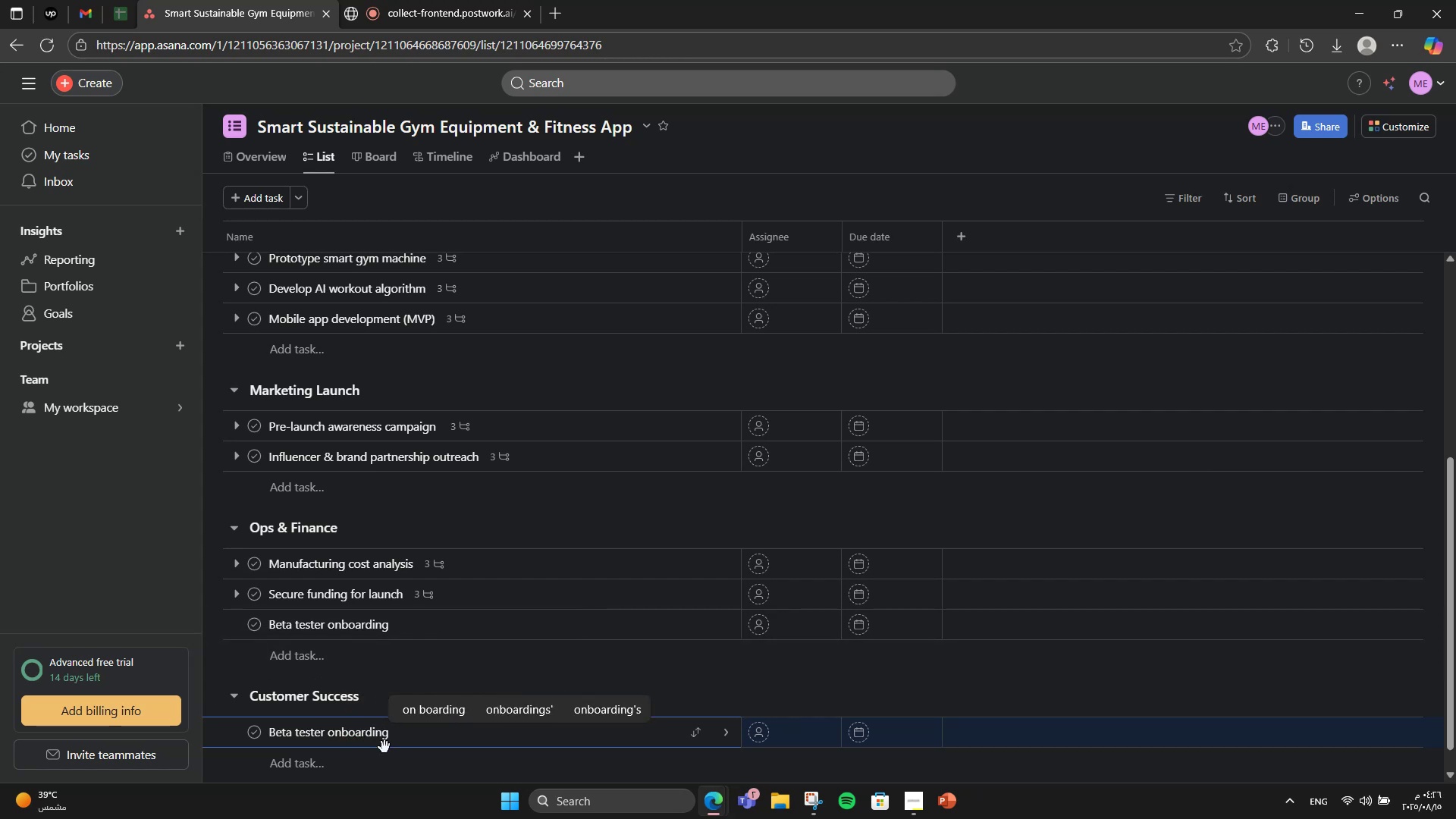 
left_click([396, 669])
 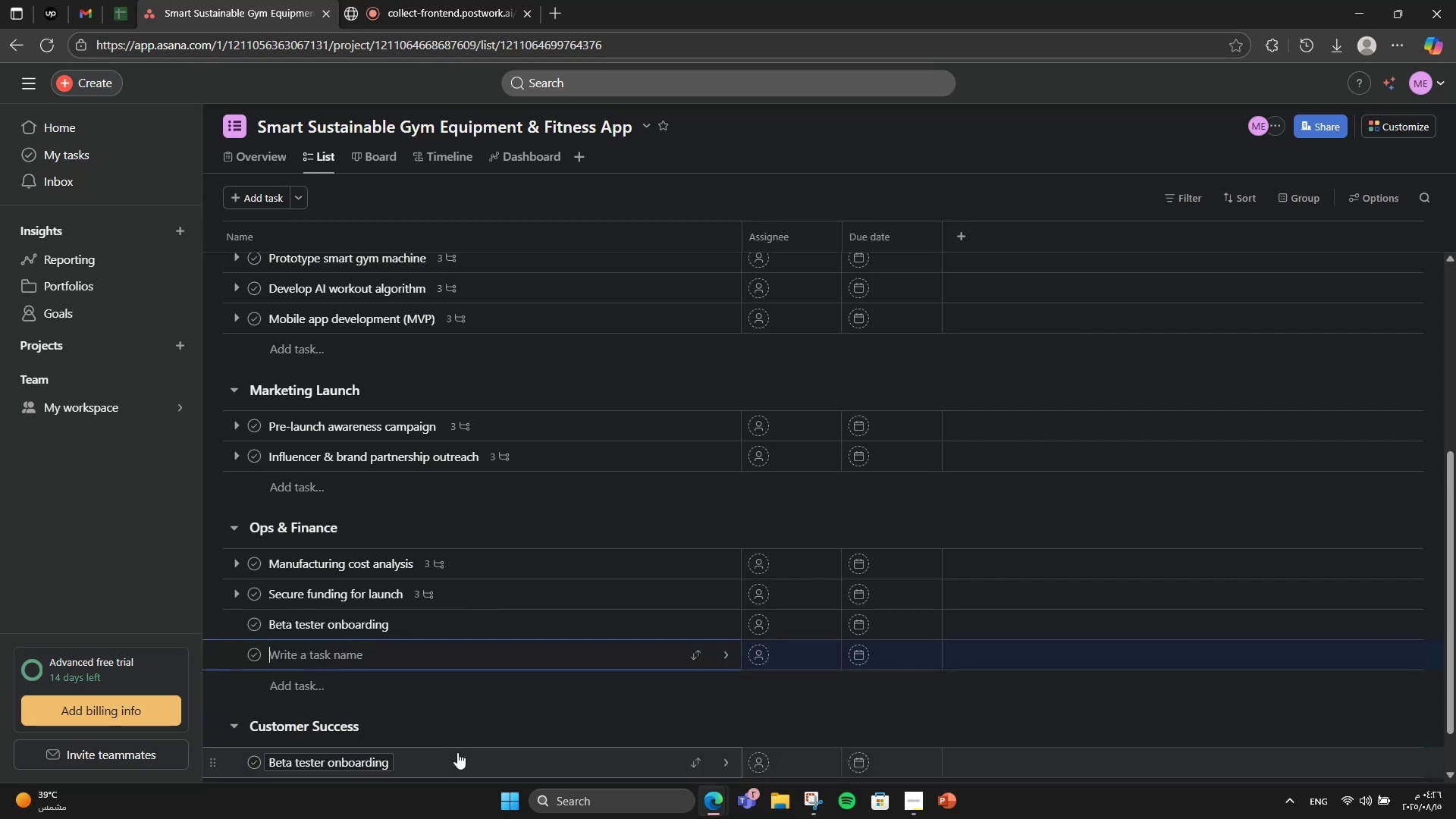 
left_click([460, 755])
 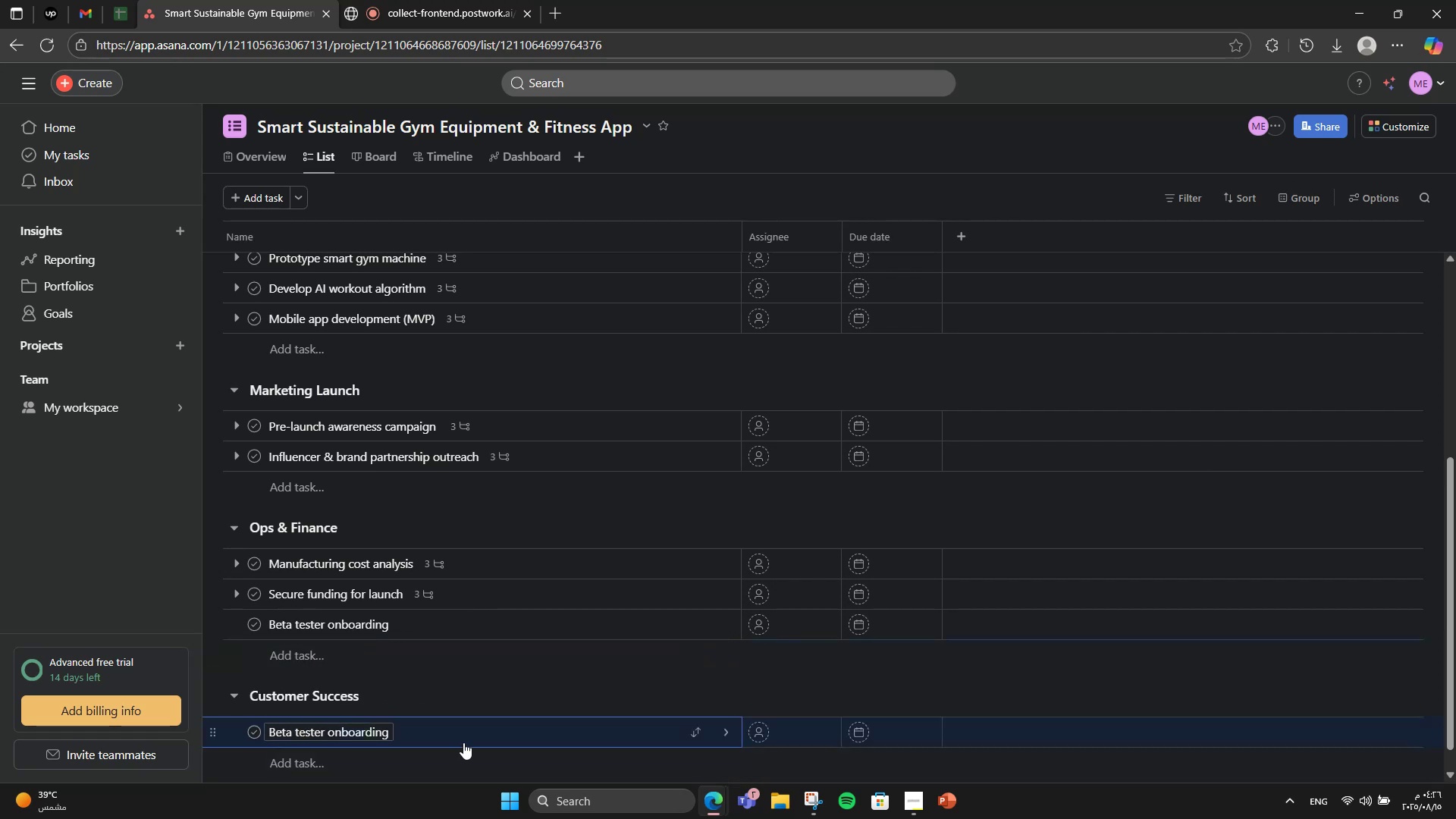 
left_click([464, 733])
 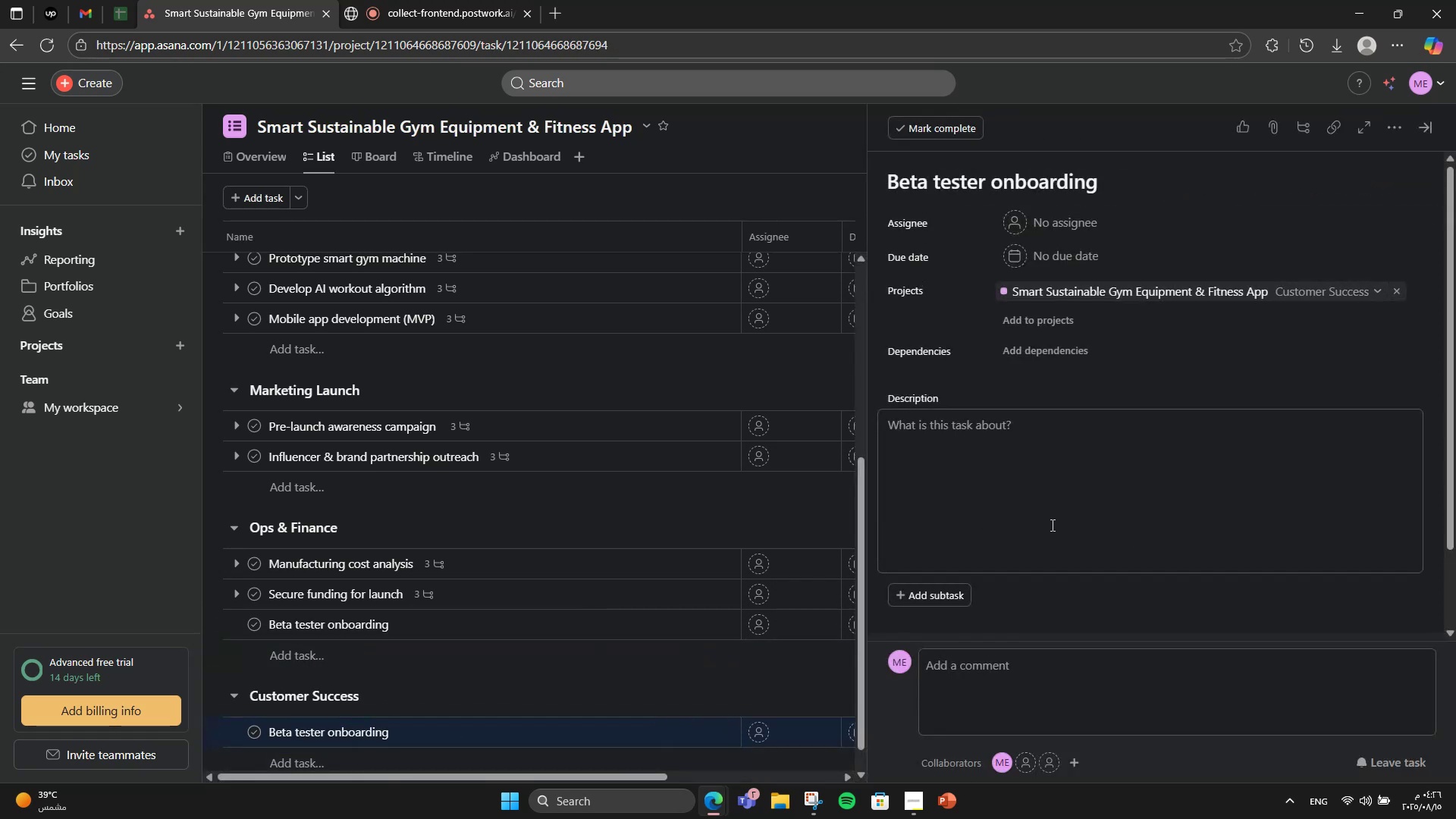 
left_click([1053, 524])
 